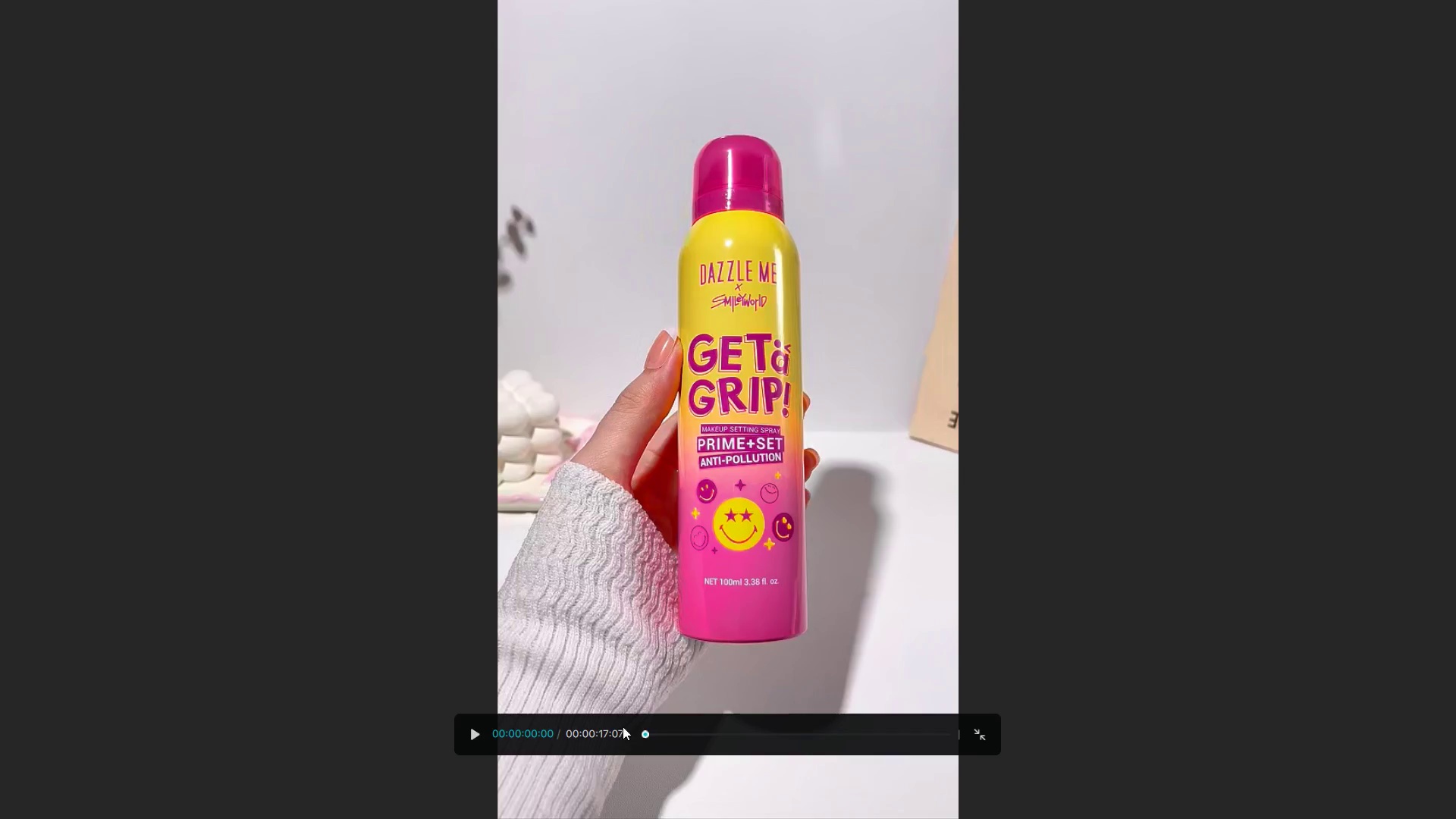 
key(Space)
 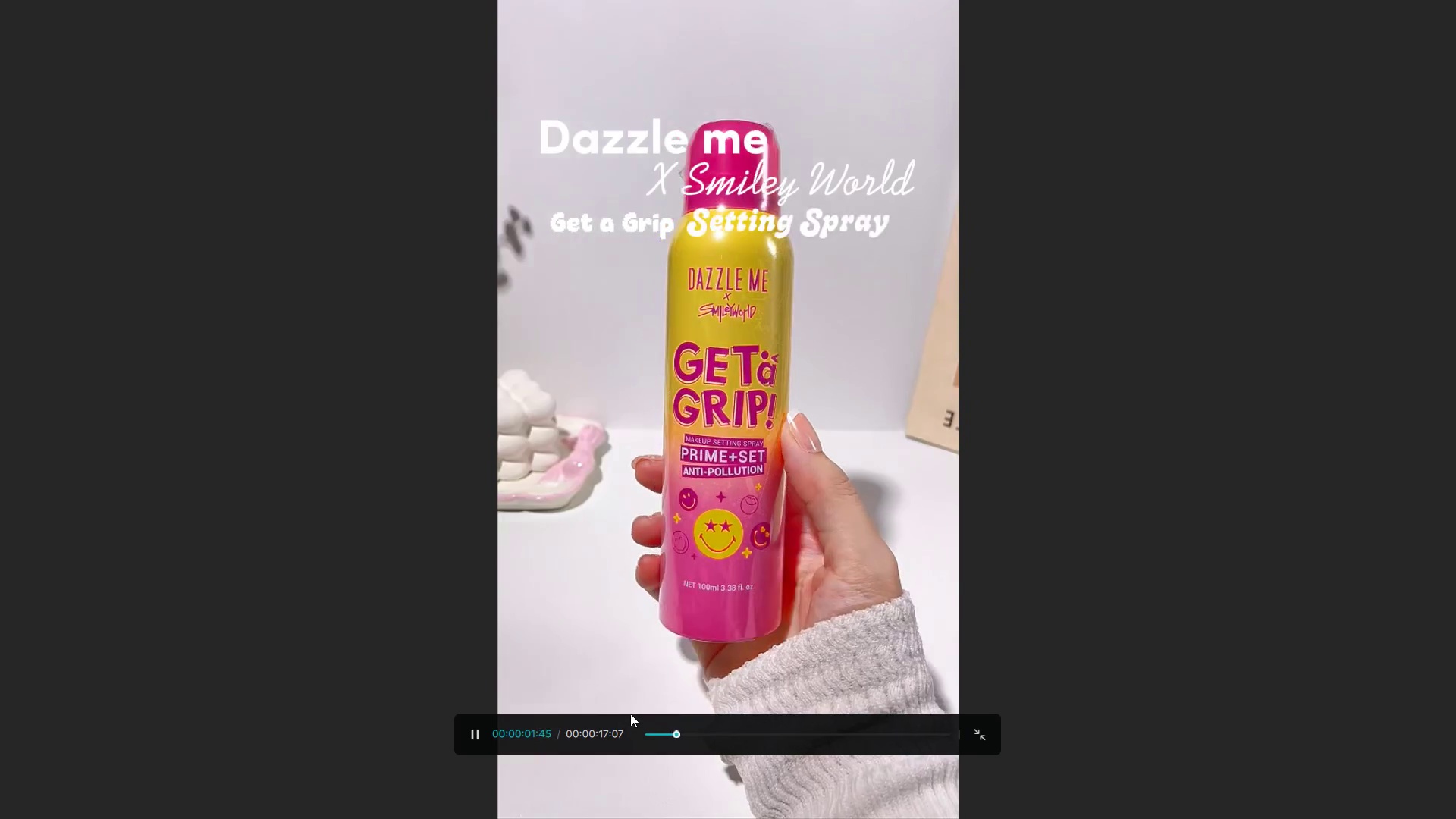 
key(Space)
 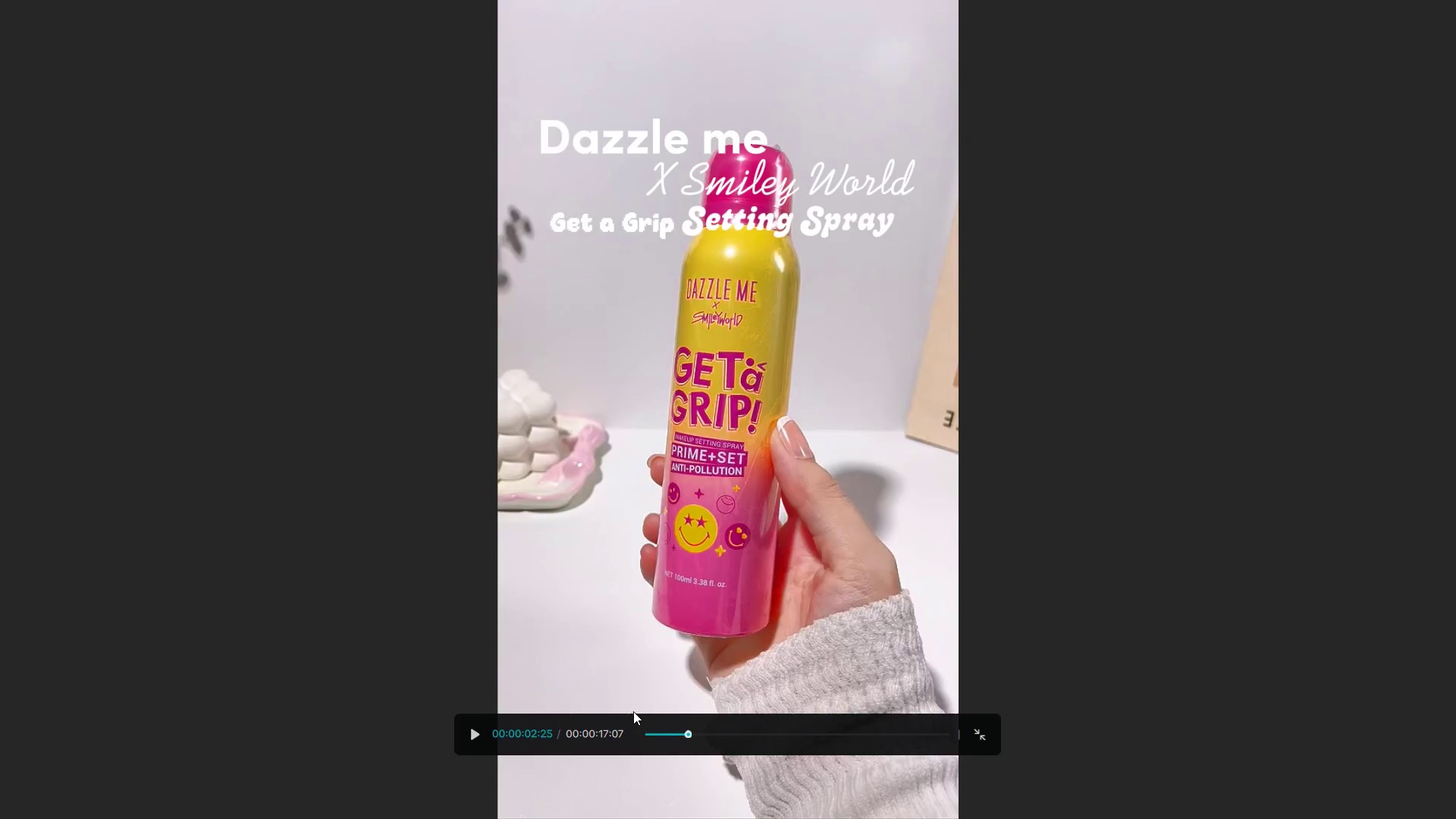 
key(Escape)
 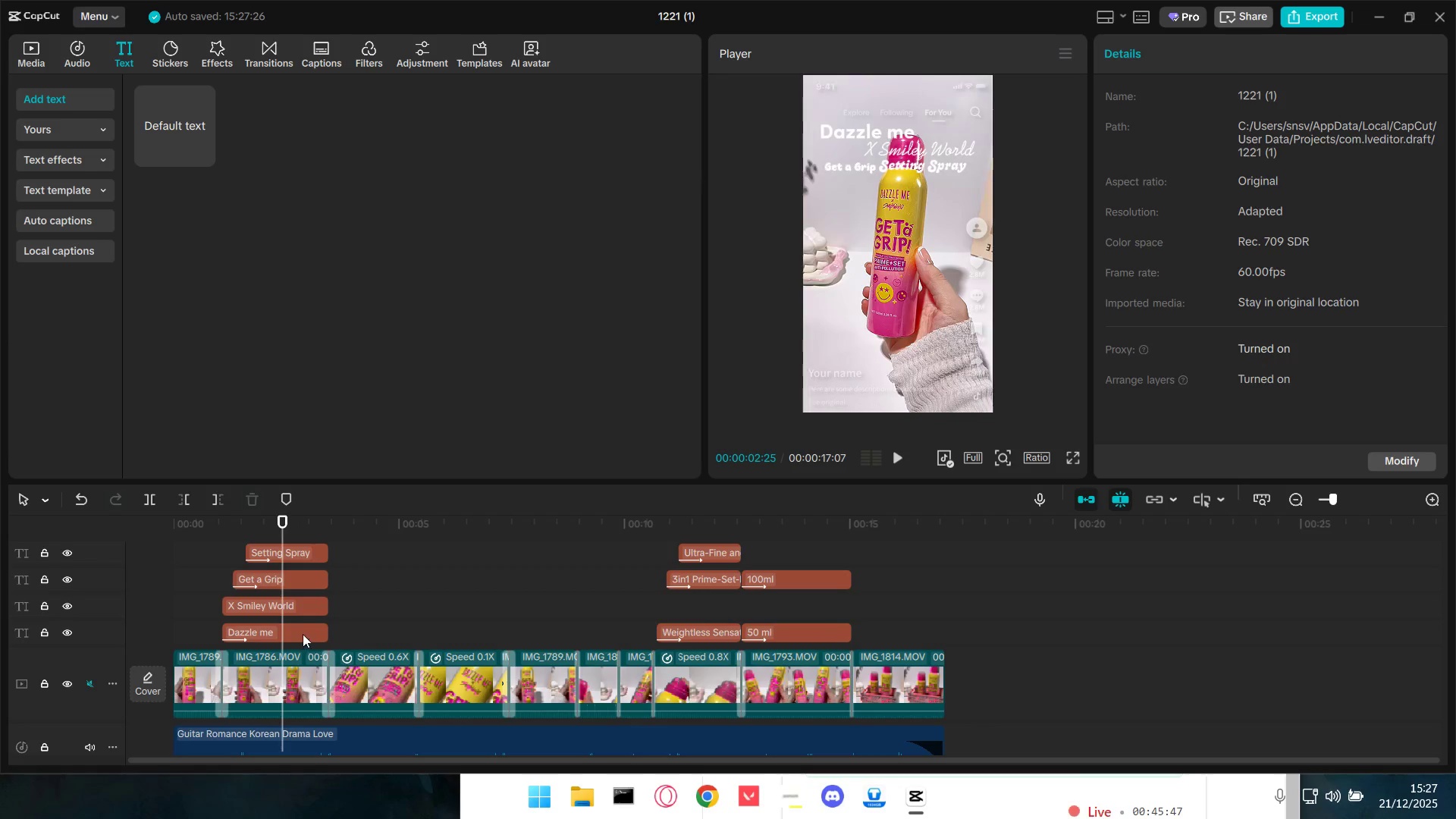 
left_click([294, 609])
 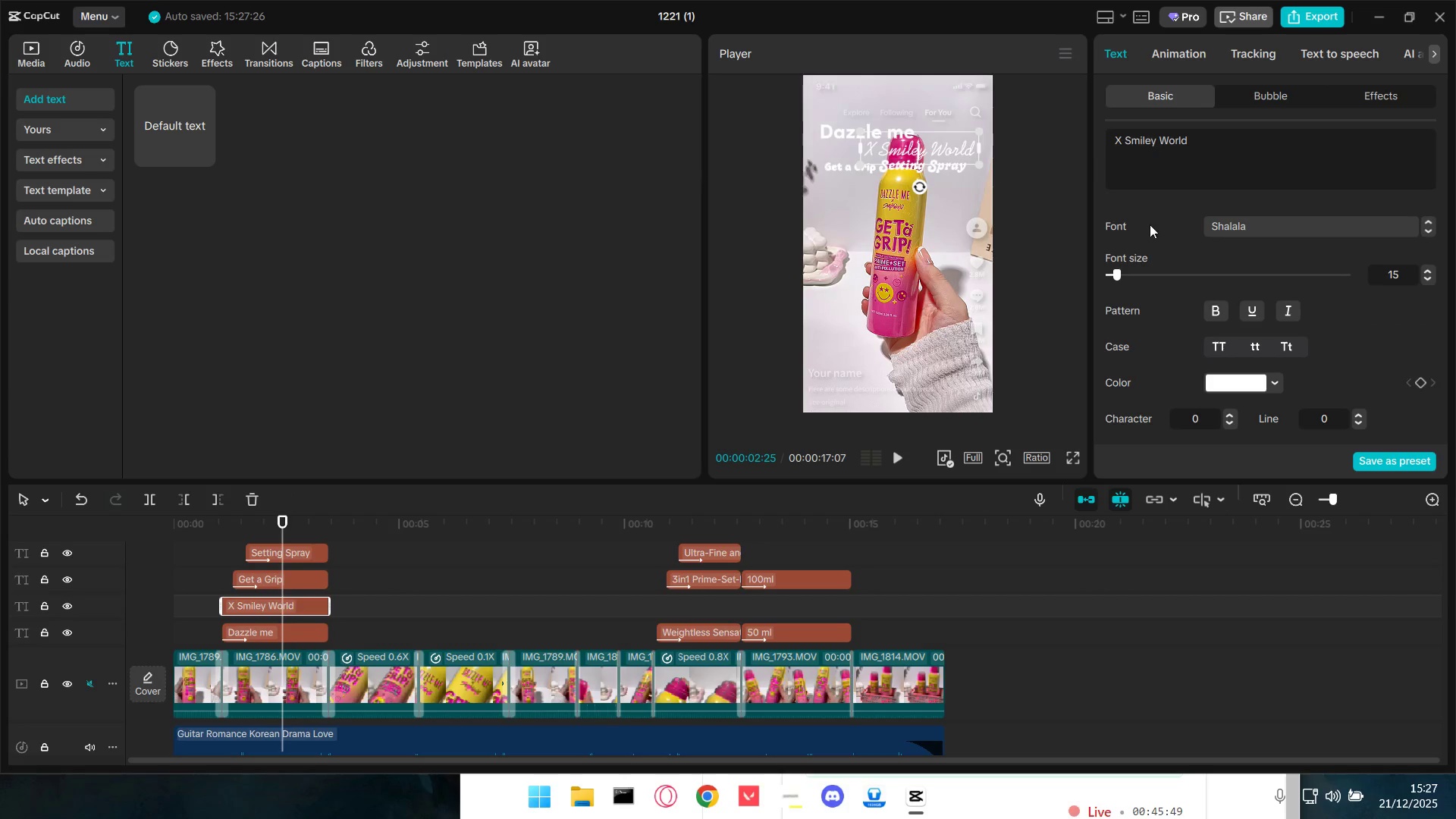 
left_click([1190, 55])
 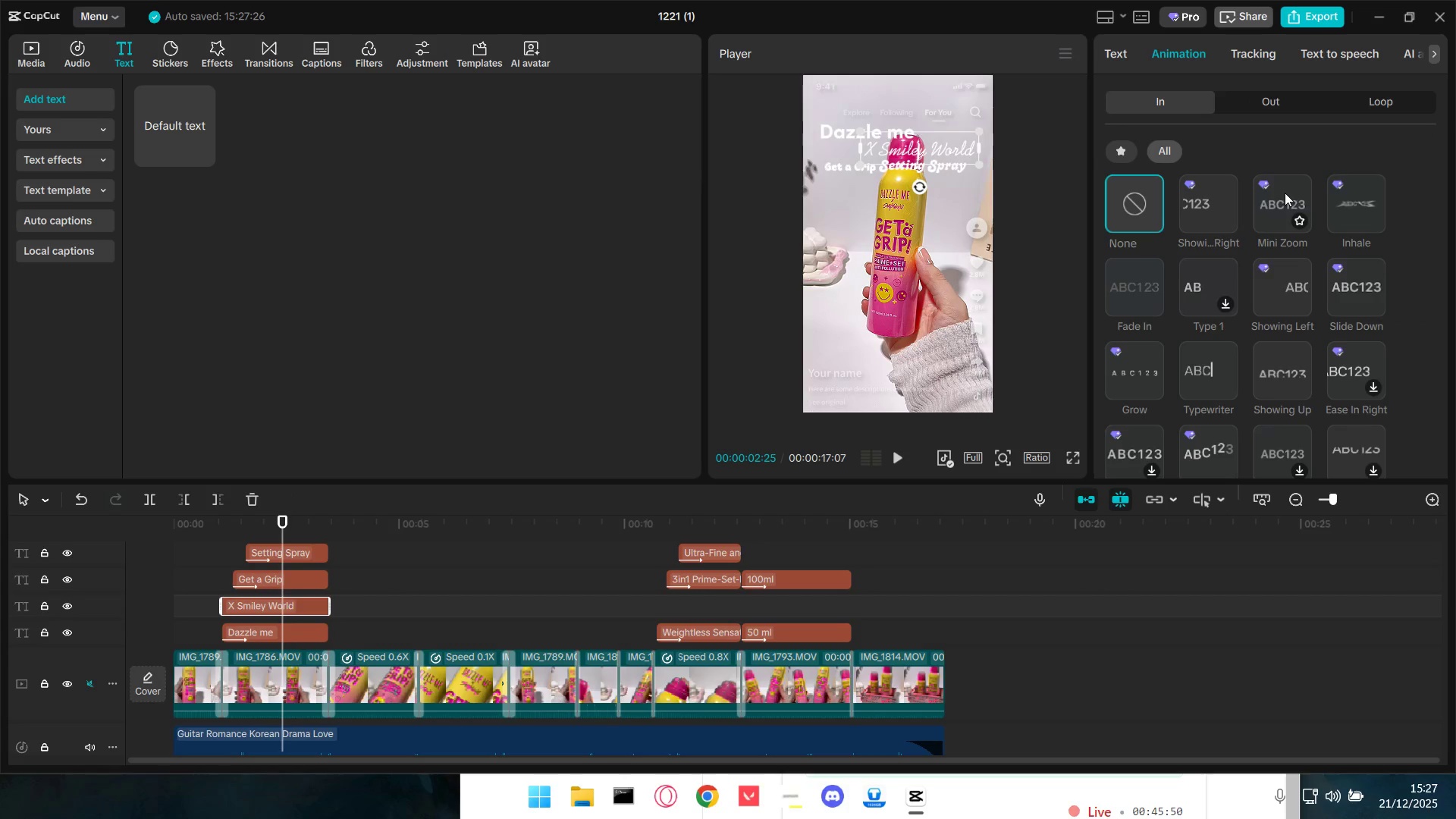 
left_click([1285, 195])
 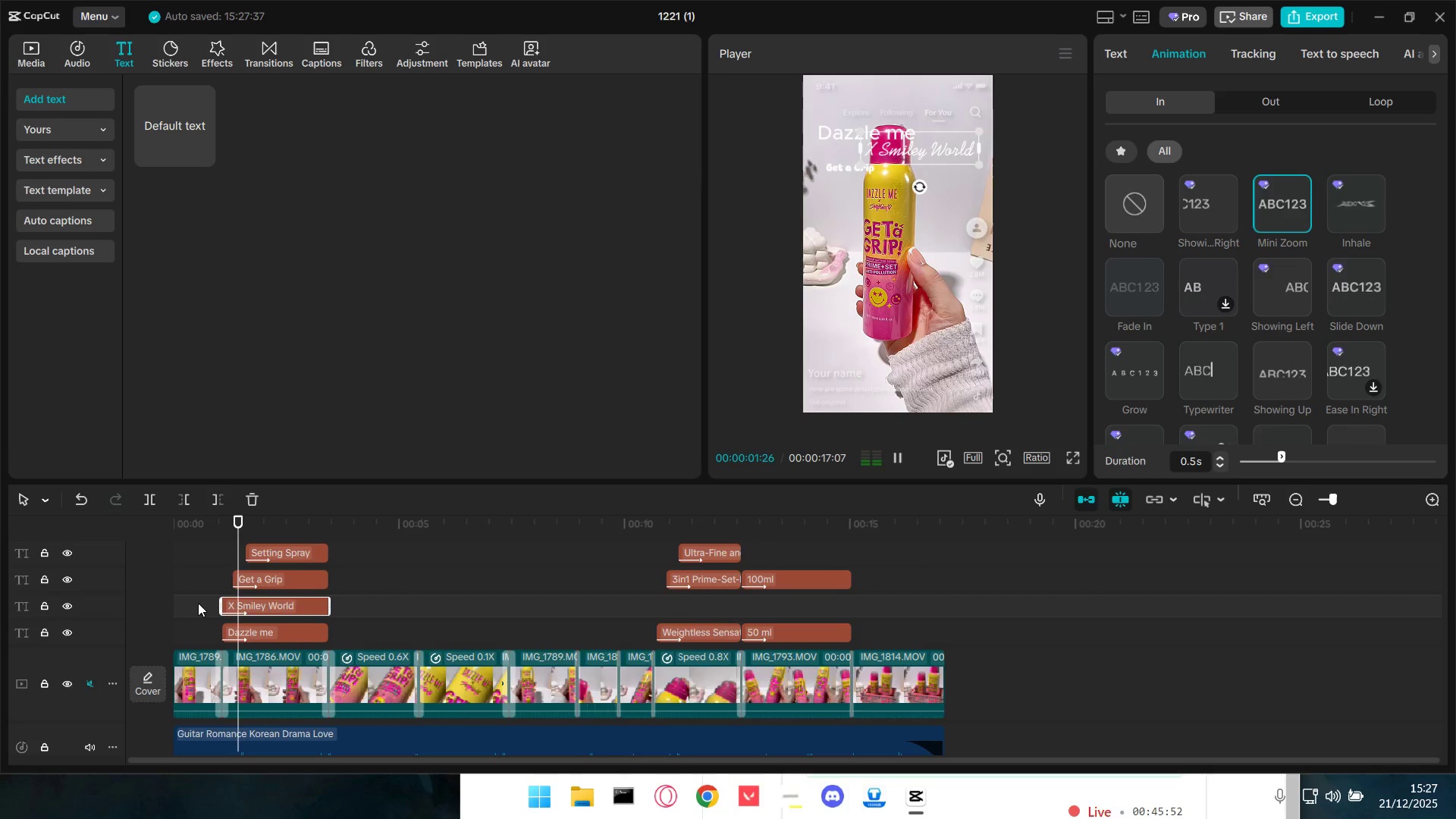 
left_click([201, 600])
 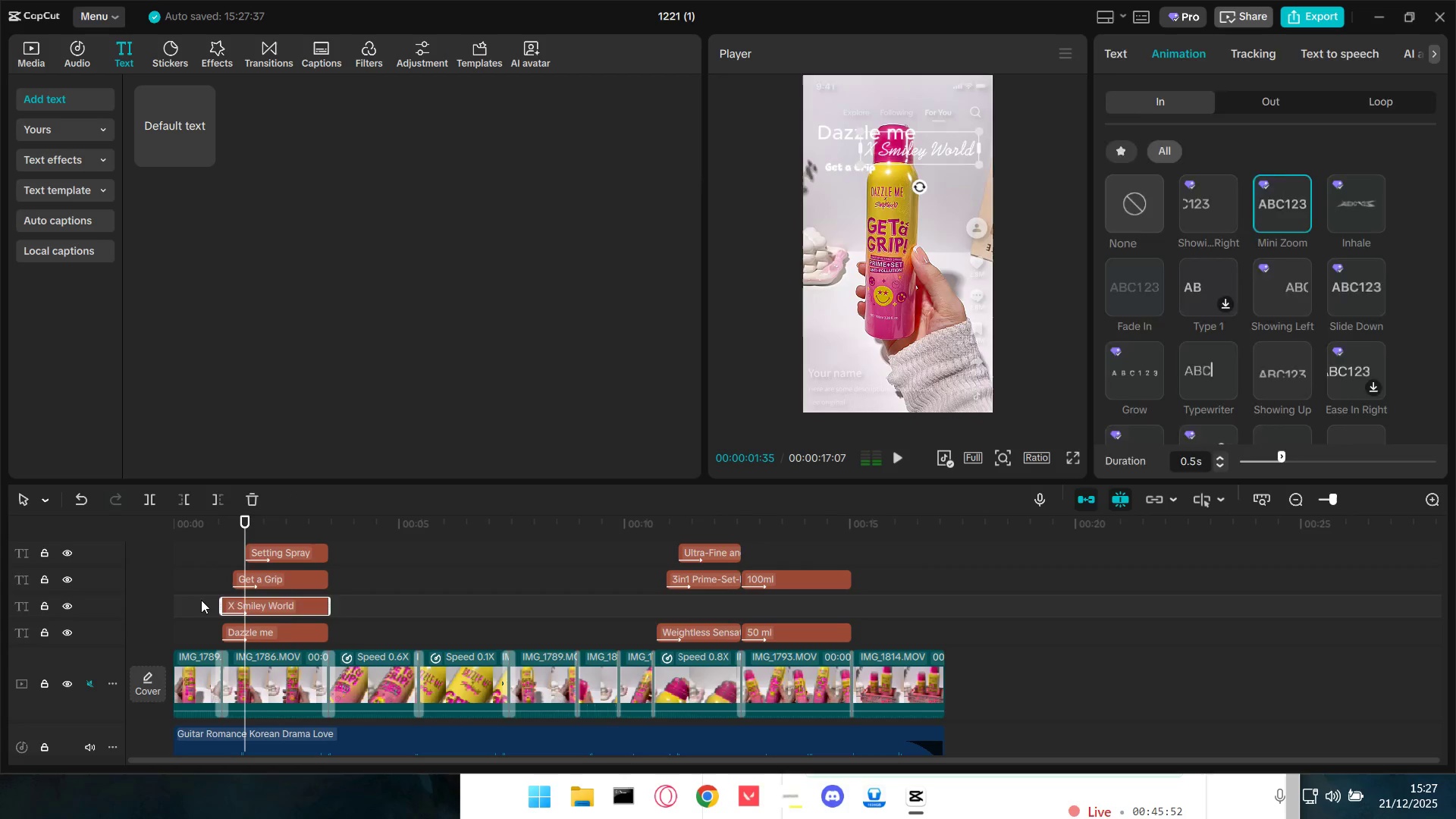 
key(Space)
 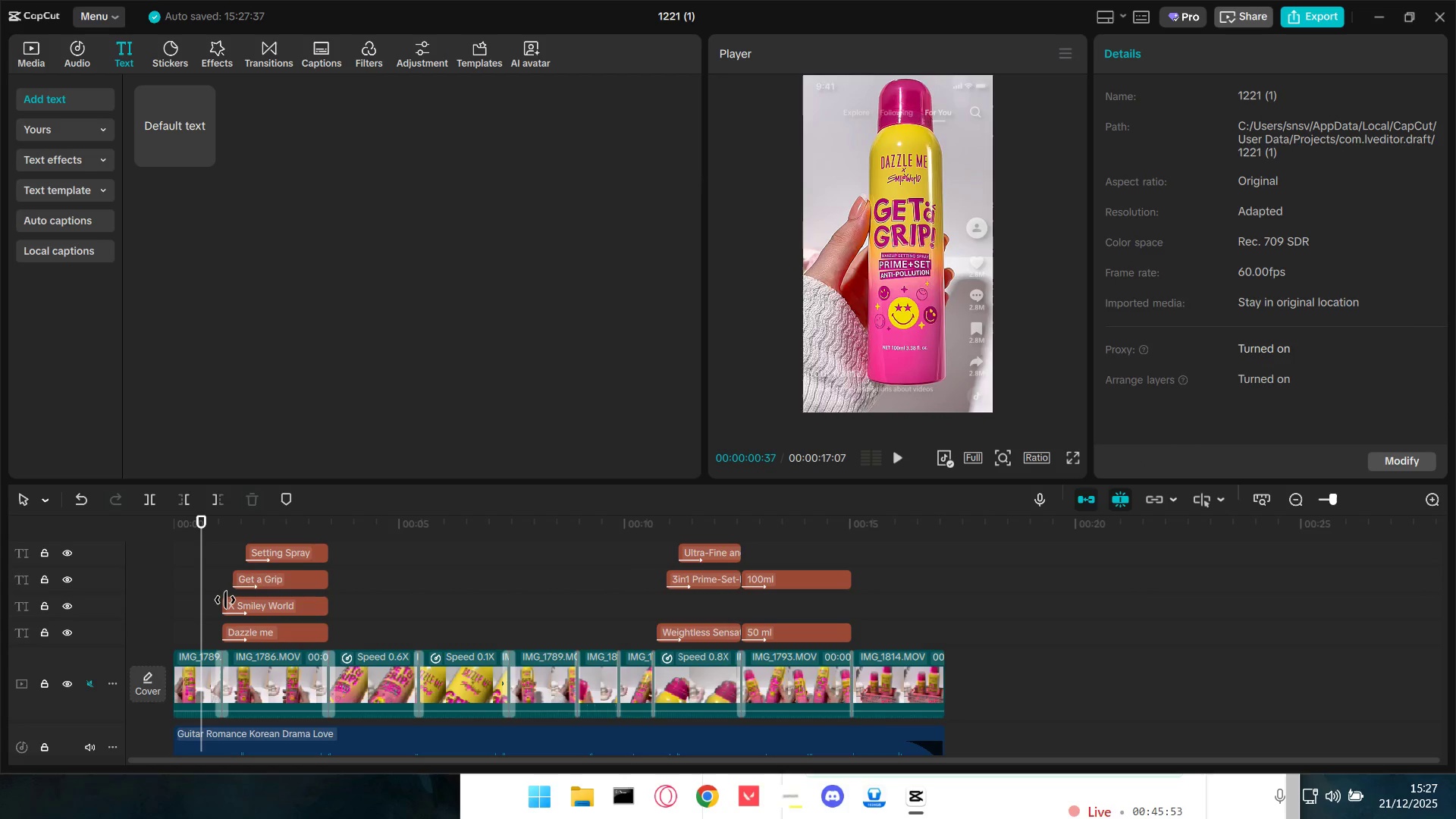 
key(Space)
 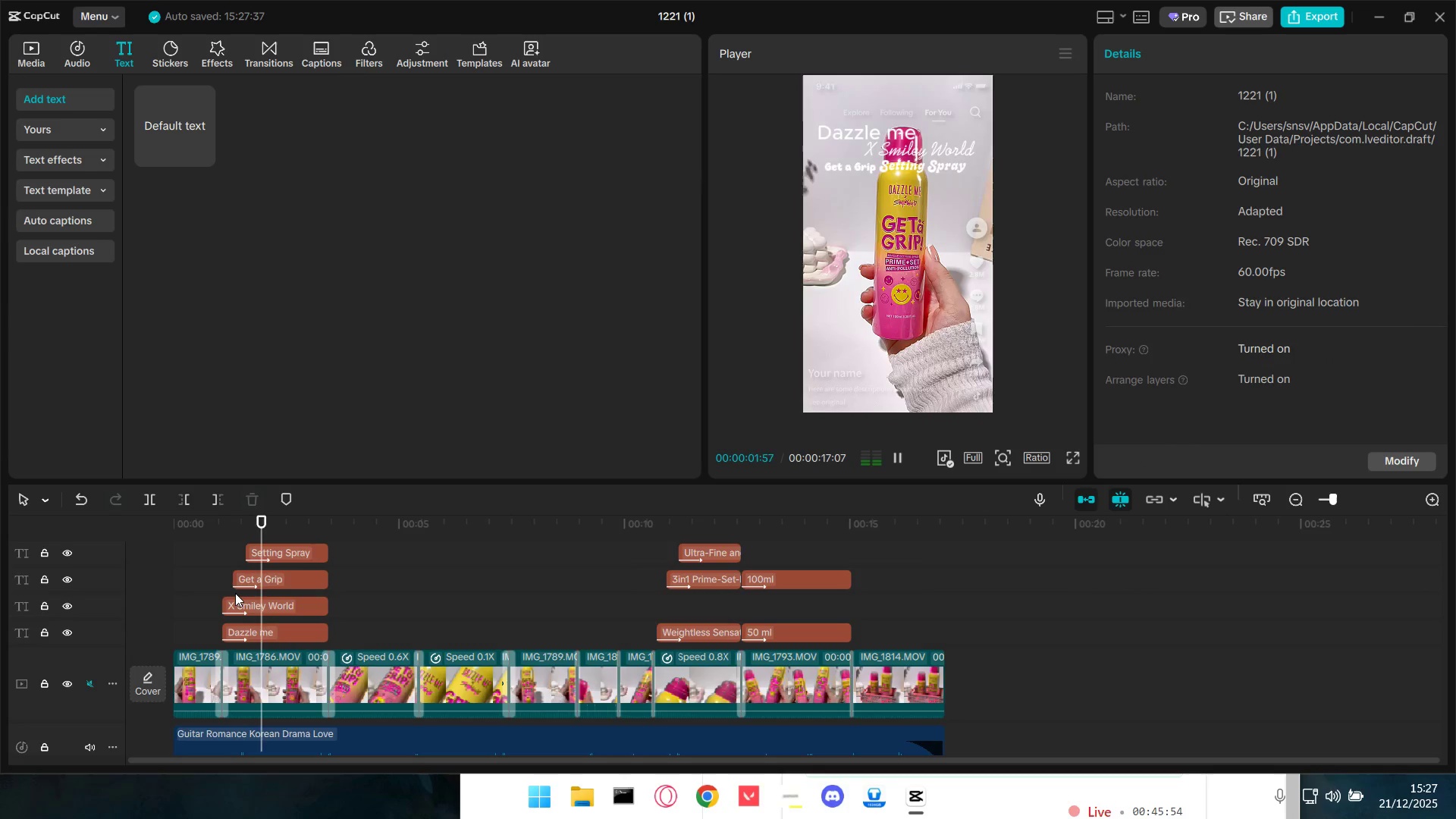 
key(Space)
 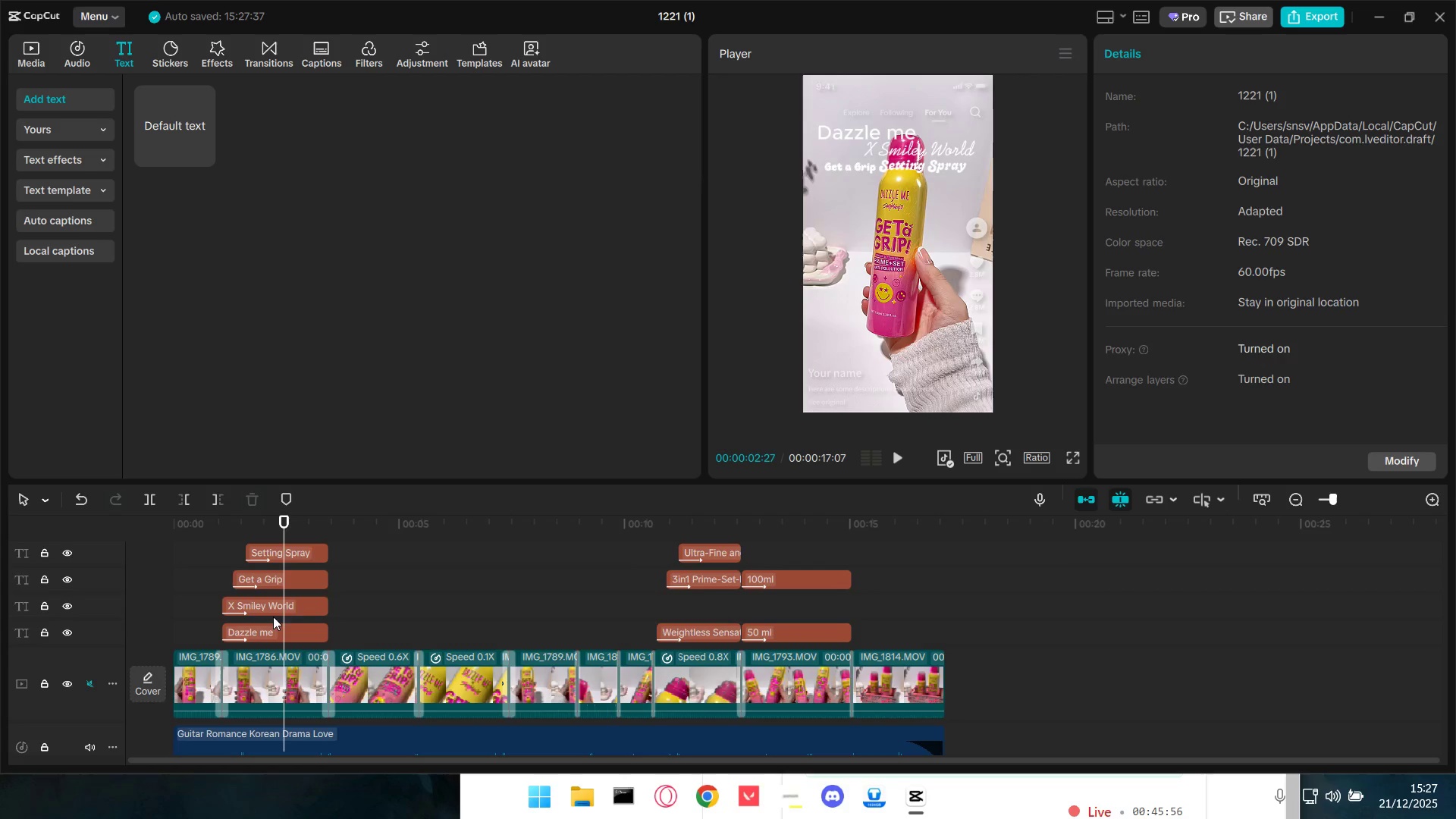 
left_click_drag(start_coordinate=[290, 604], to_coordinate=[305, 606])
 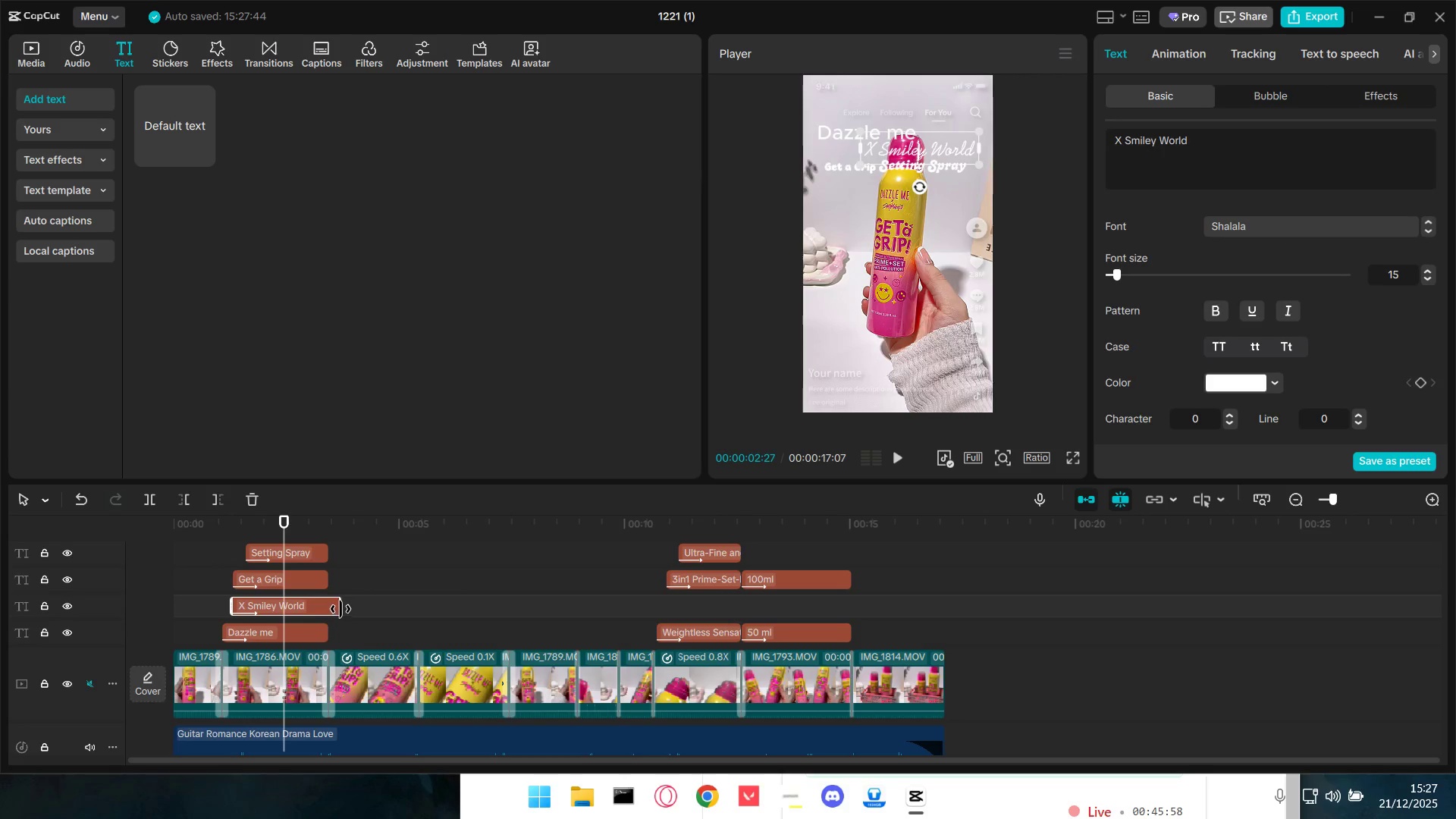 
left_click_drag(start_coordinate=[340, 607], to_coordinate=[325, 607])
 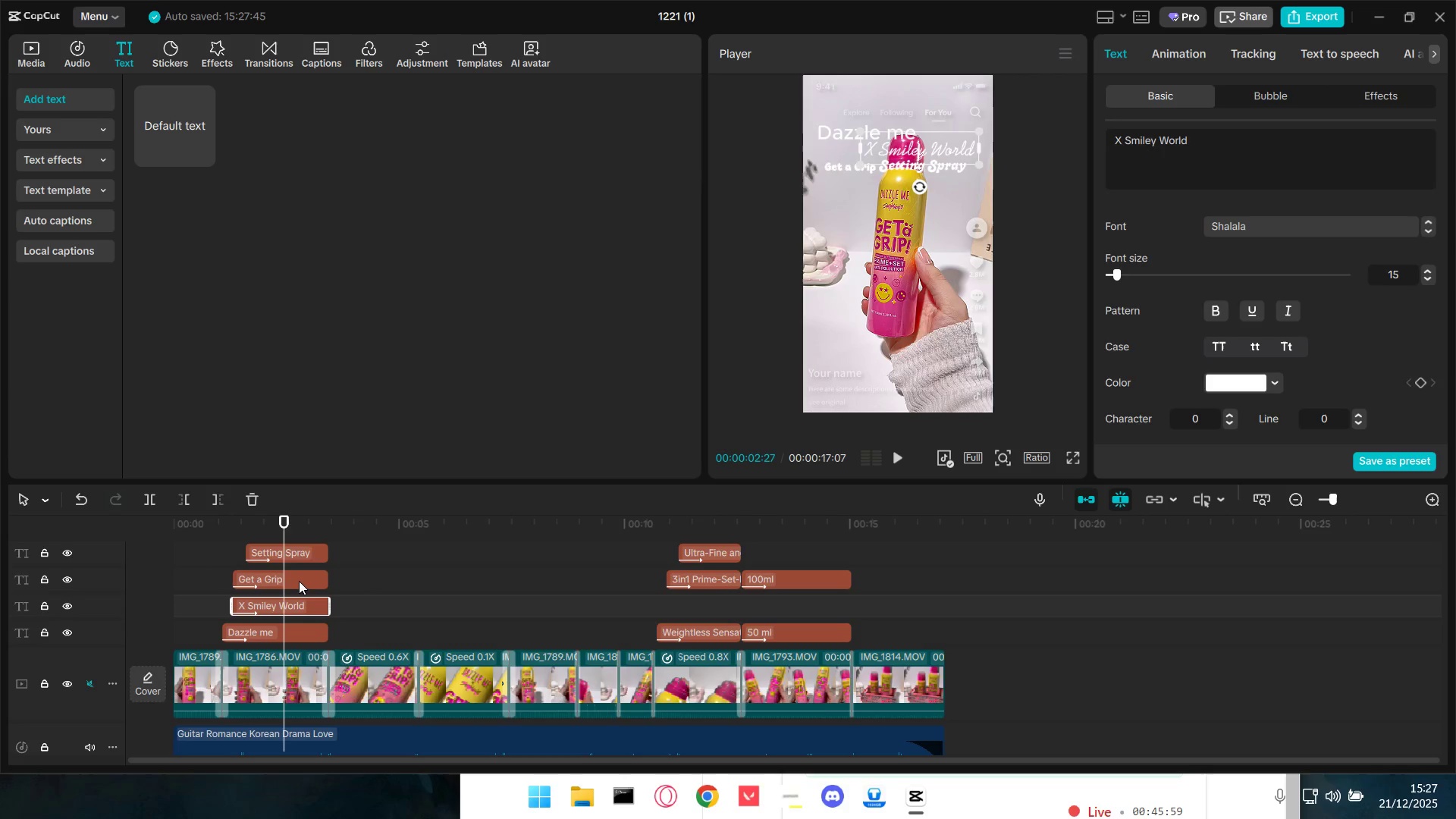 
left_click_drag(start_coordinate=[299, 581], to_coordinate=[312, 585])
 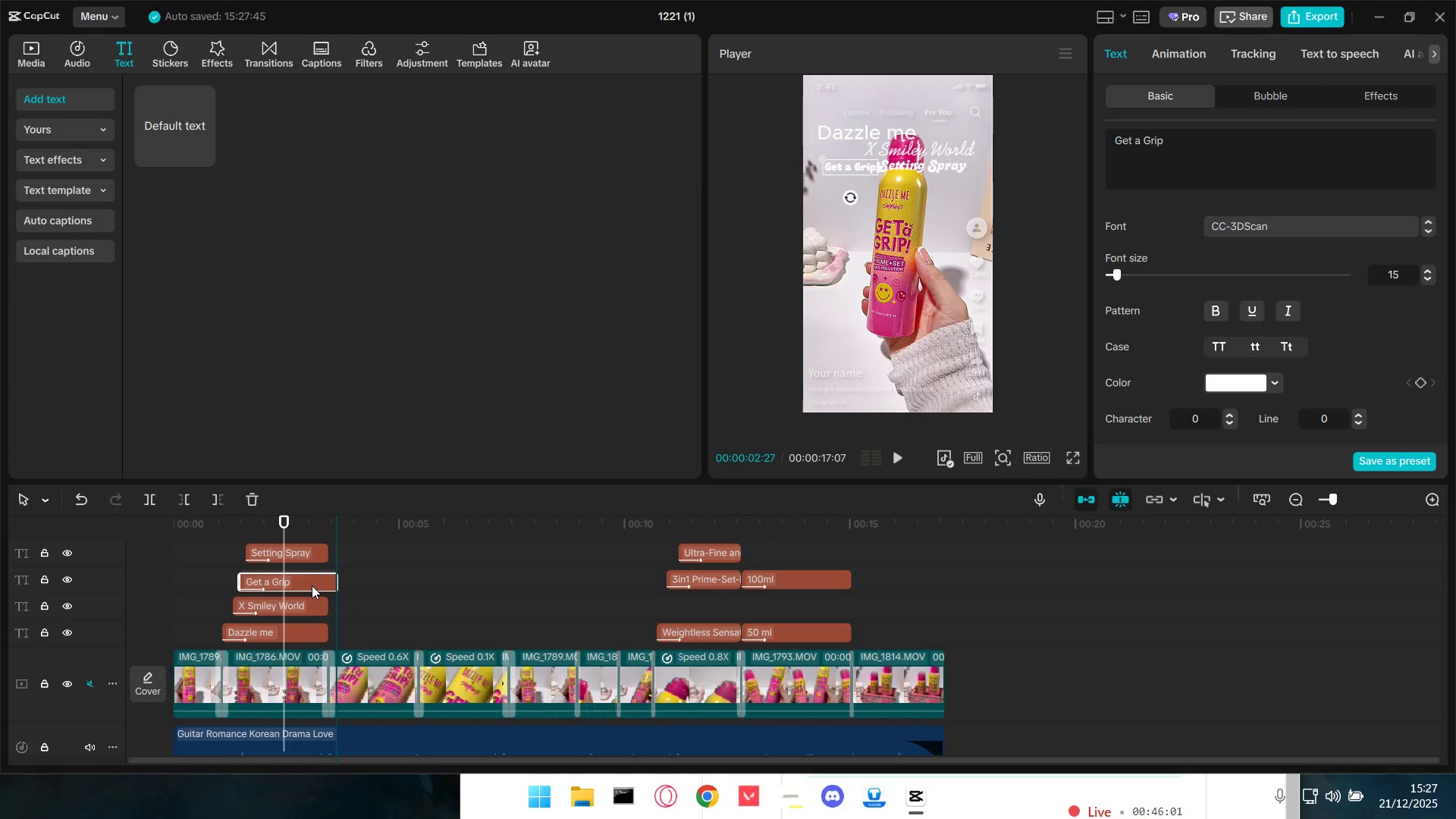 
hold_key(key=ControlLeft, duration=0.67)
scroll: coordinate [296, 632], scroll_direction: up, amount: 4.0
 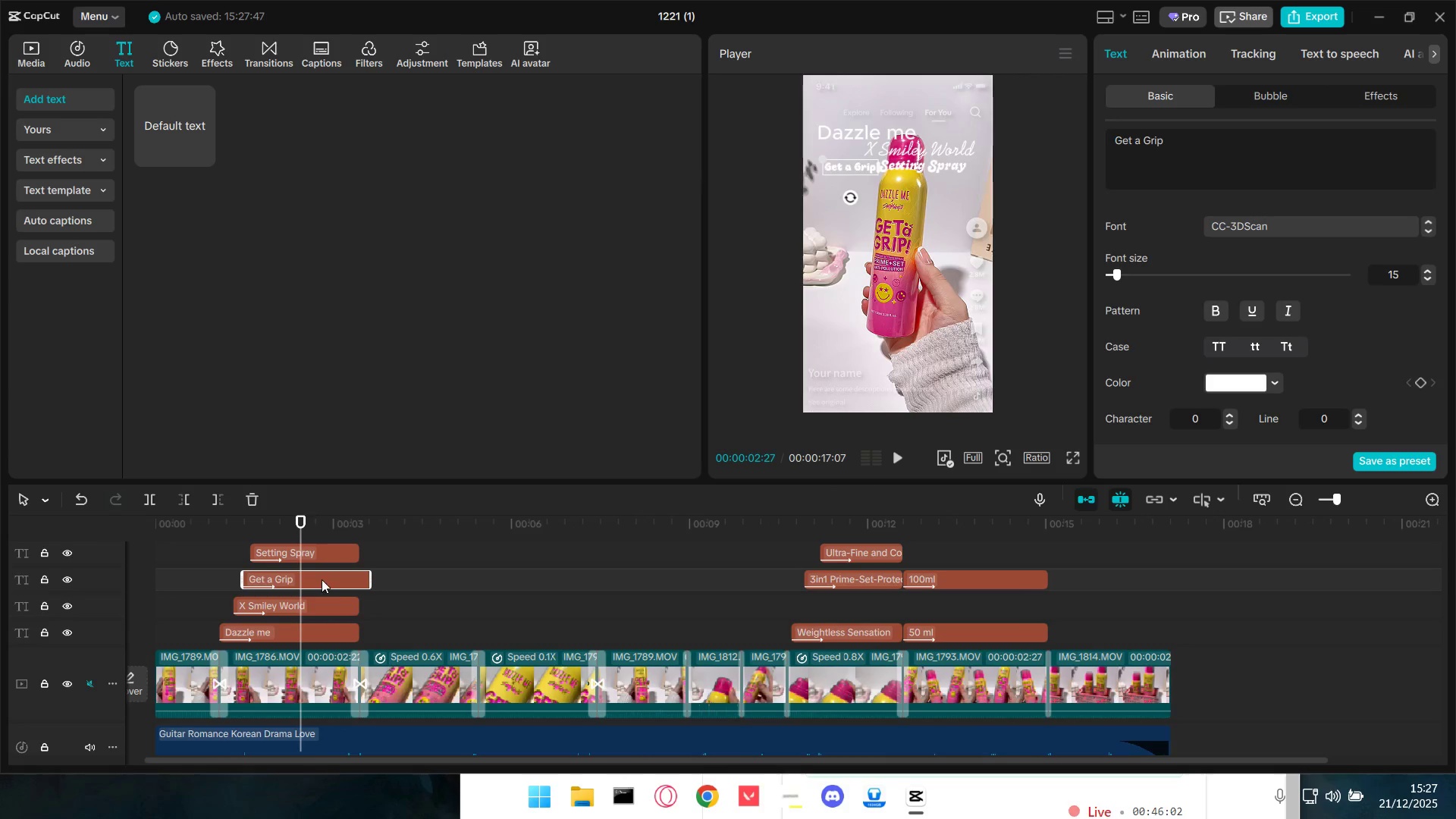 
left_click_drag(start_coordinate=[322, 579], to_coordinate=[329, 582])
 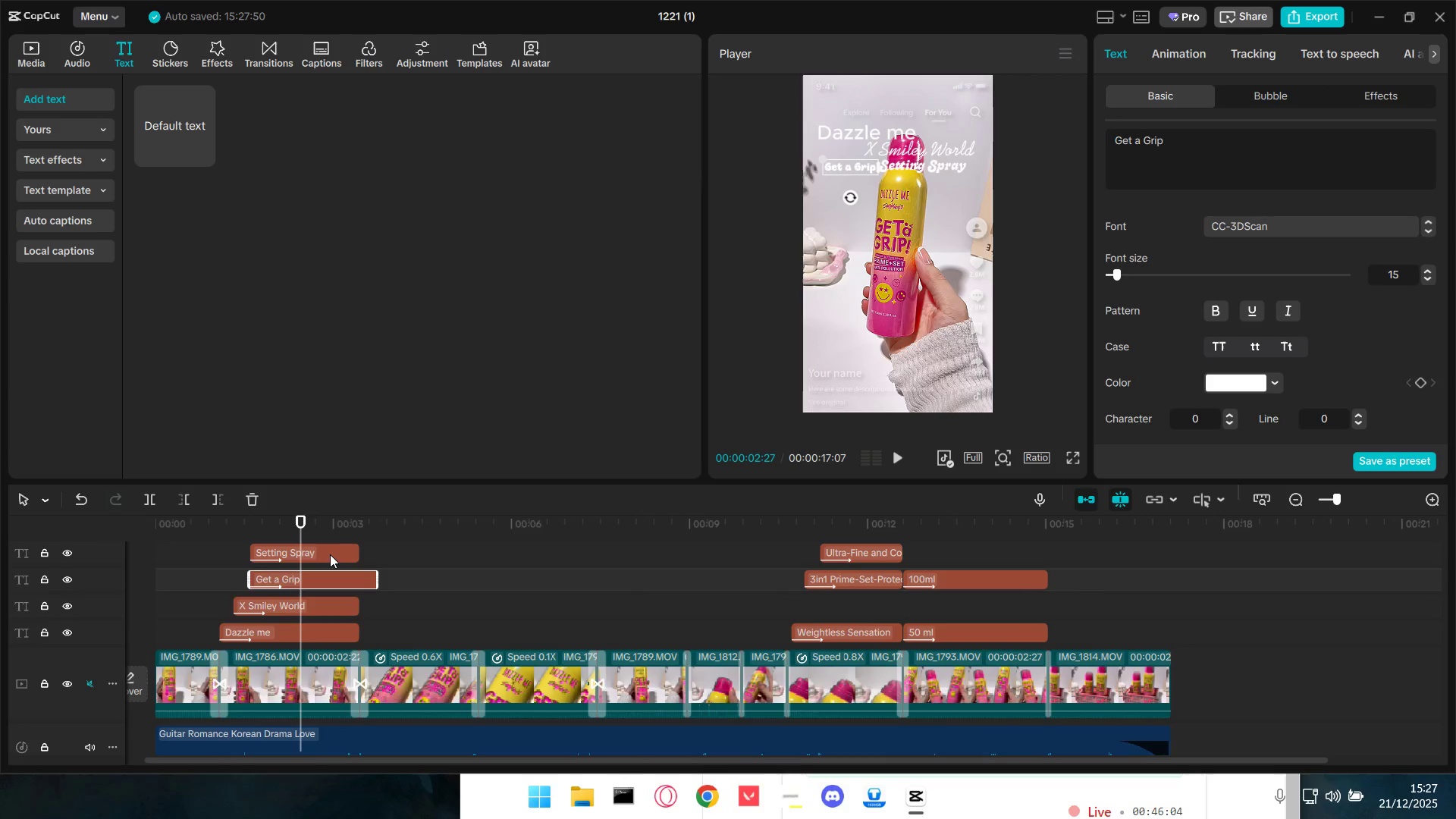 
left_click_drag(start_coordinate=[330, 551], to_coordinate=[350, 600])
 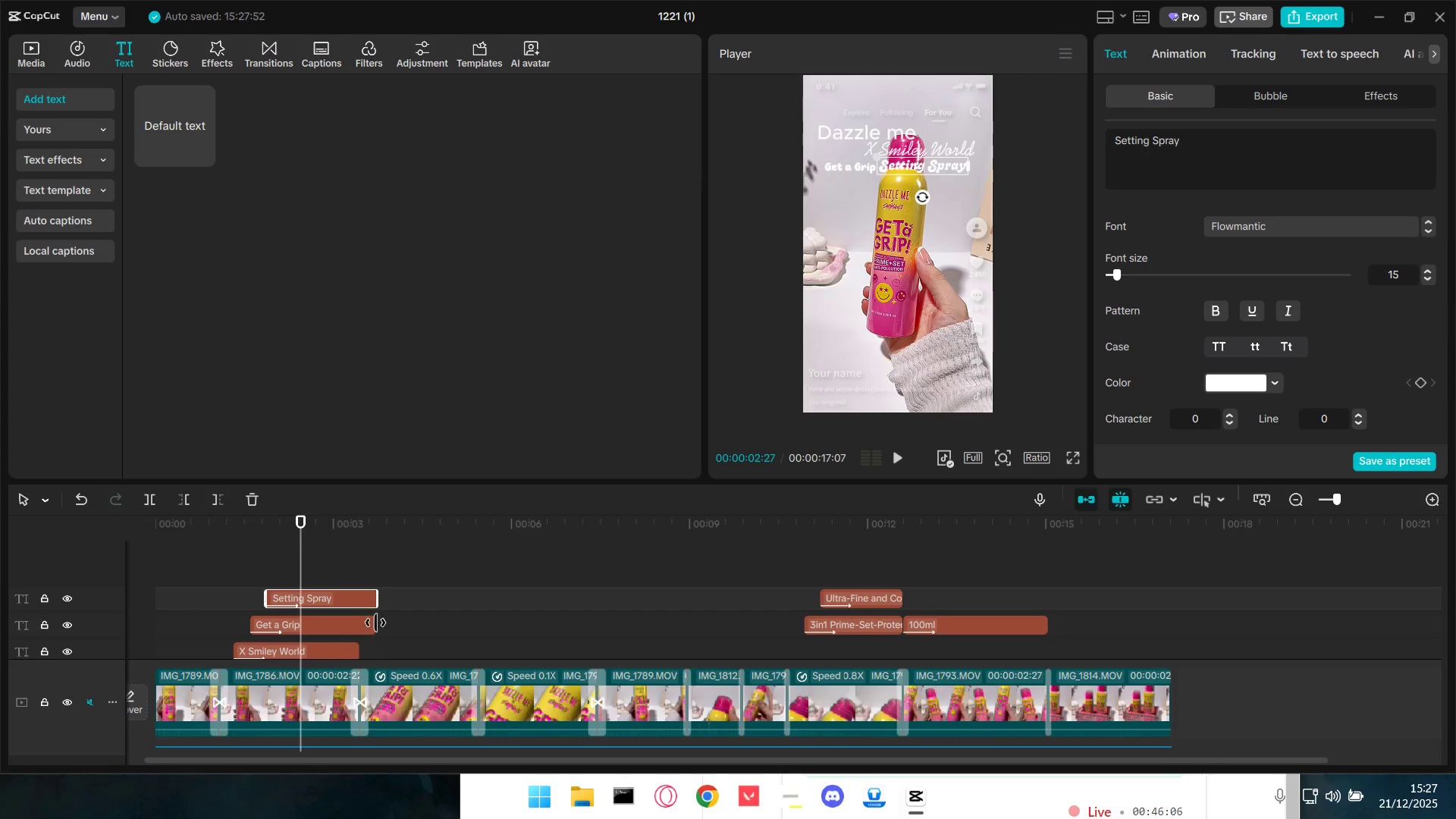 
left_click_drag(start_coordinate=[378, 623], to_coordinate=[374, 623])
 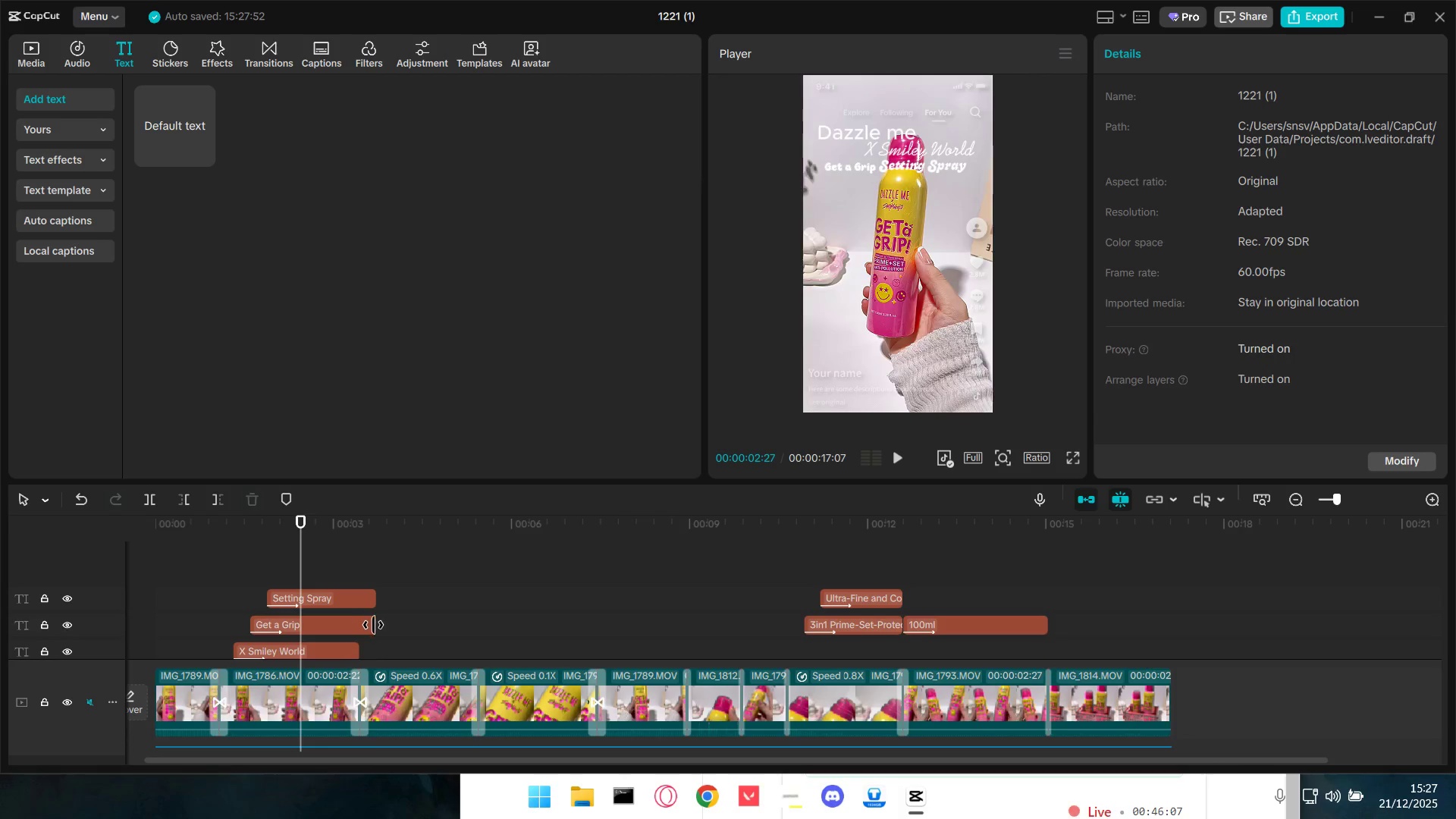 
left_click_drag(start_coordinate=[373, 625], to_coordinate=[358, 628])
 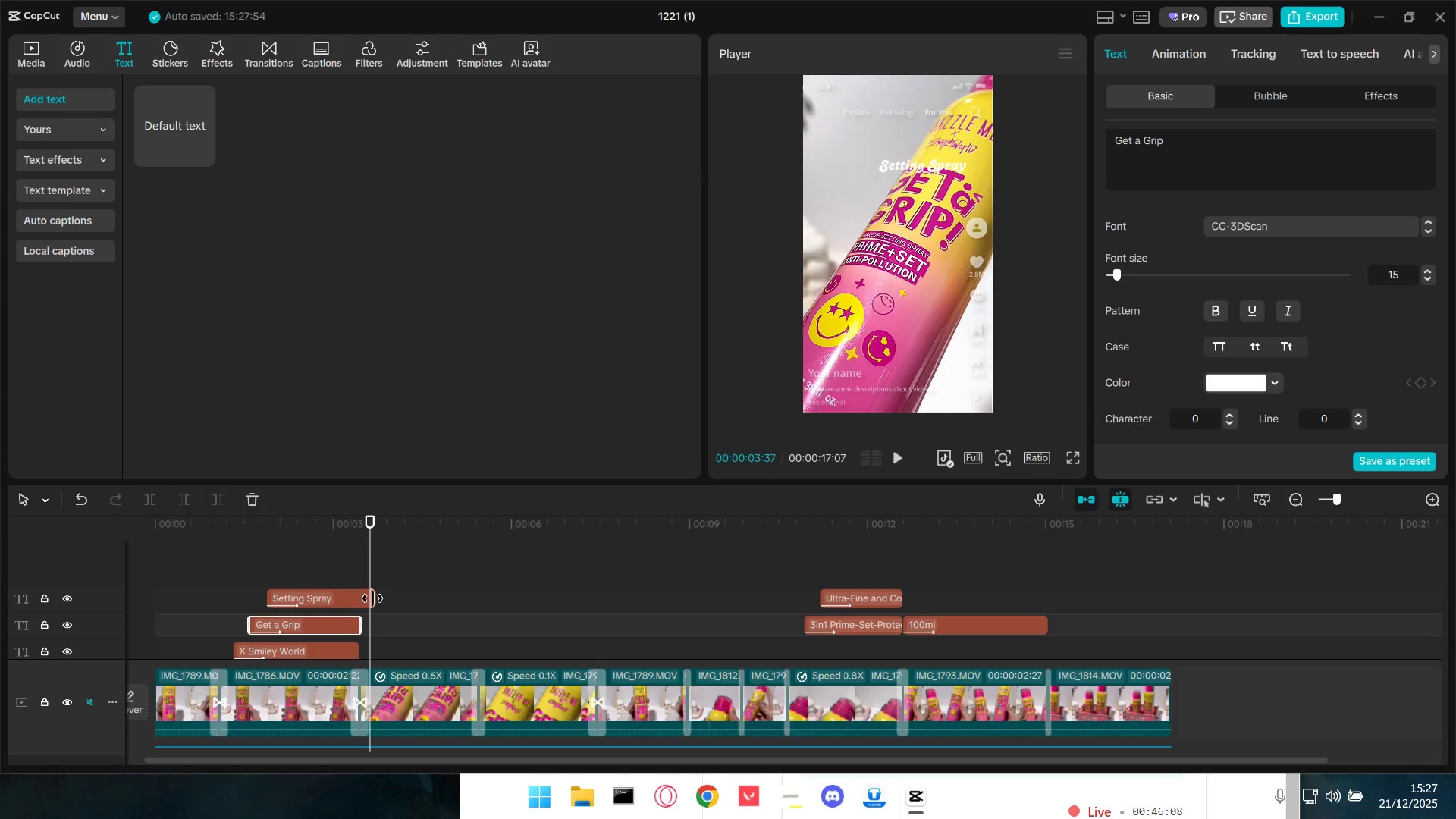 
left_click_drag(start_coordinate=[372, 598], to_coordinate=[358, 601])
 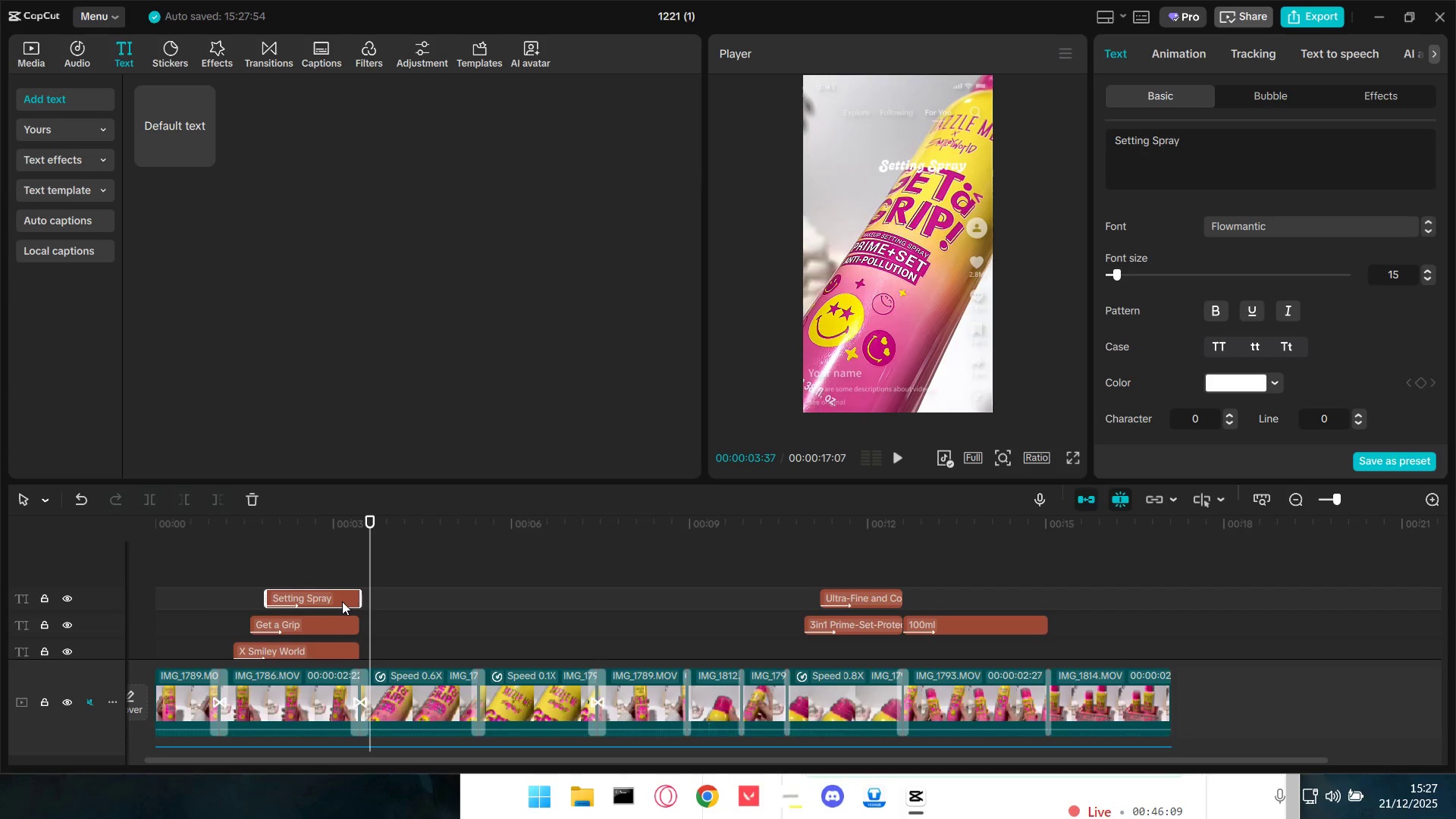 
left_click_drag(start_coordinate=[340, 601], to_coordinate=[322, 604])
 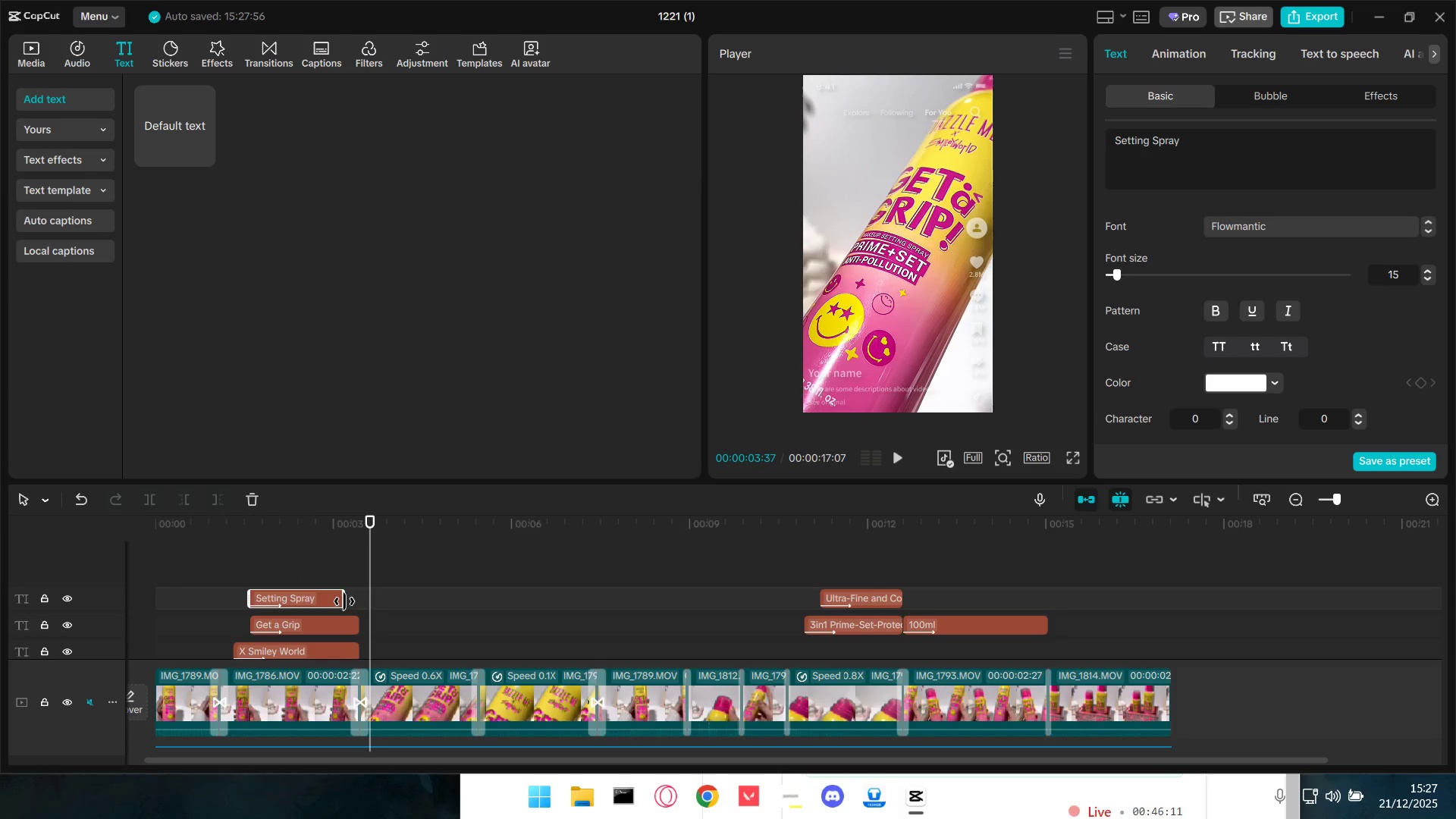 
left_click_drag(start_coordinate=[344, 601], to_coordinate=[356, 601])
 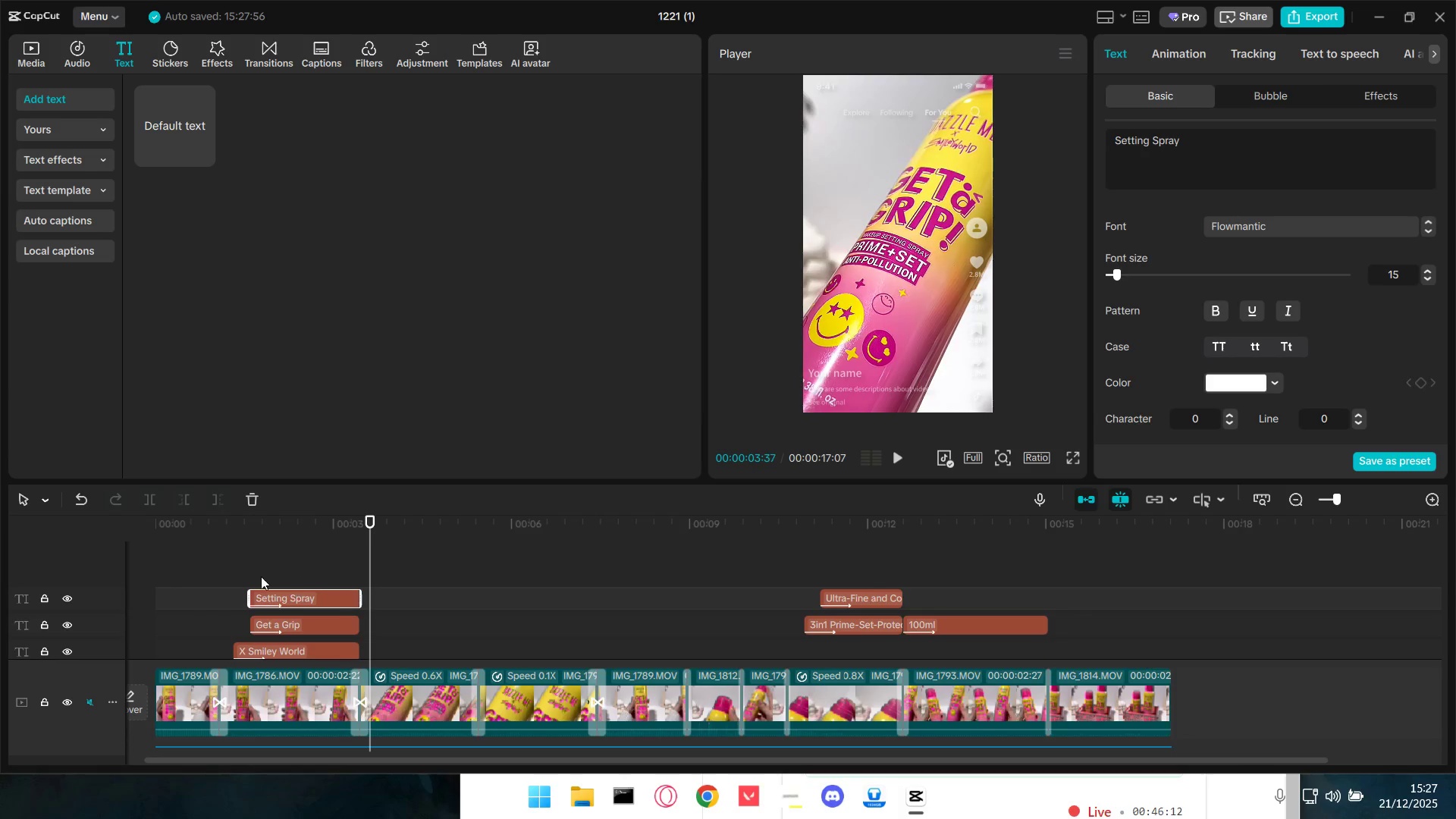 
double_click([222, 565])
 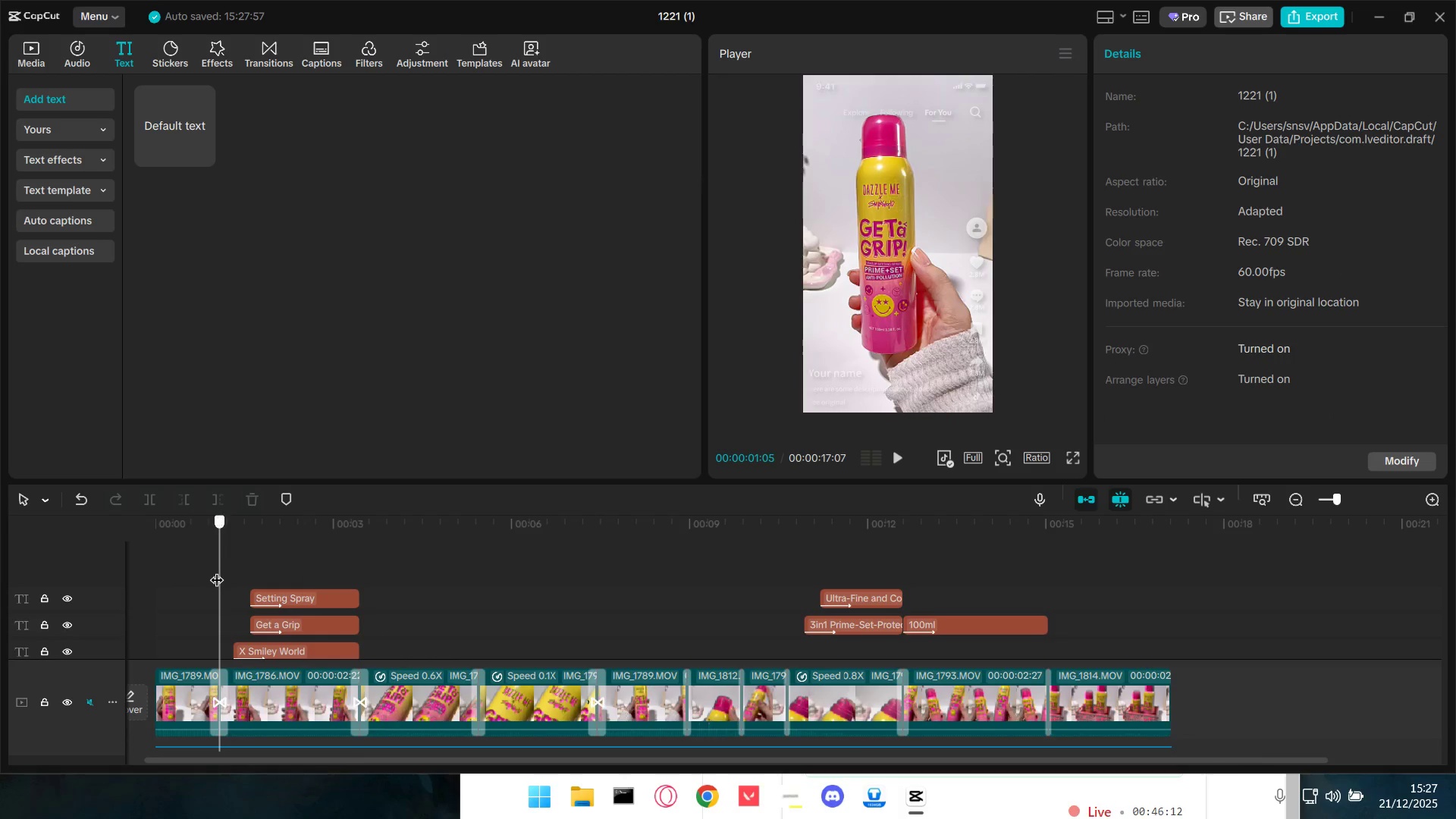 
key(Space)
 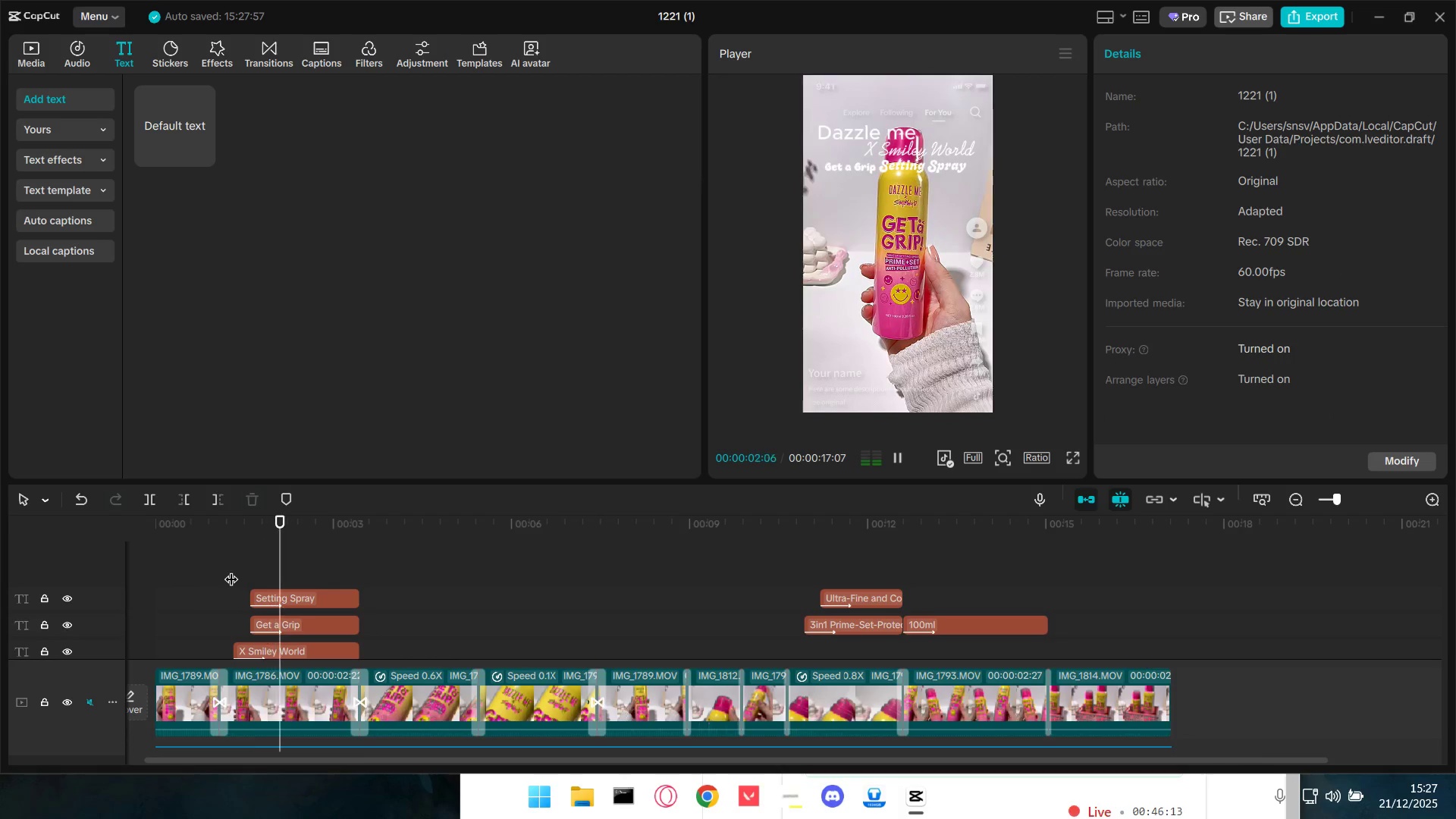 
key(Space)
 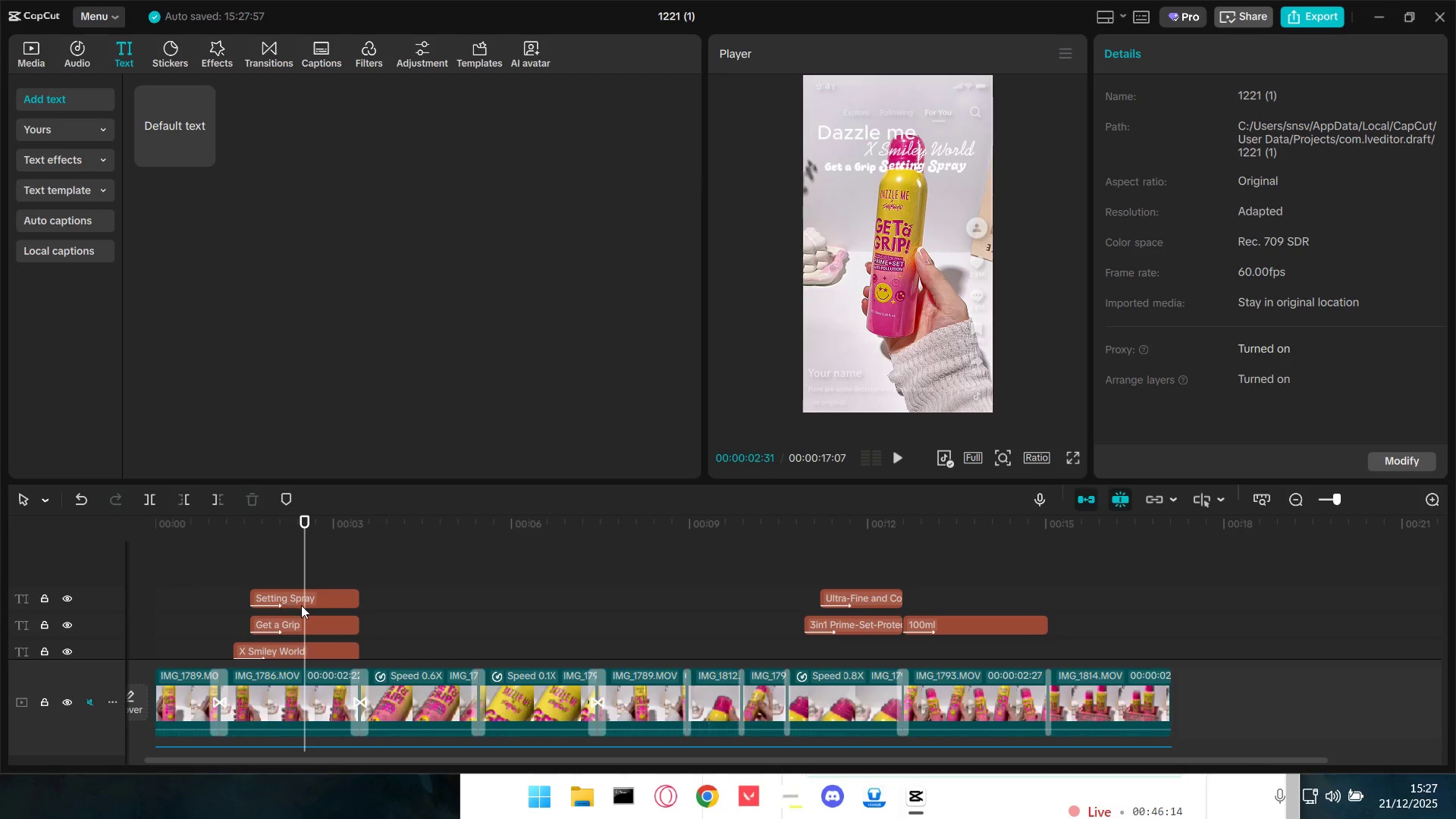 
left_click_drag(start_coordinate=[315, 597], to_coordinate=[334, 600])
 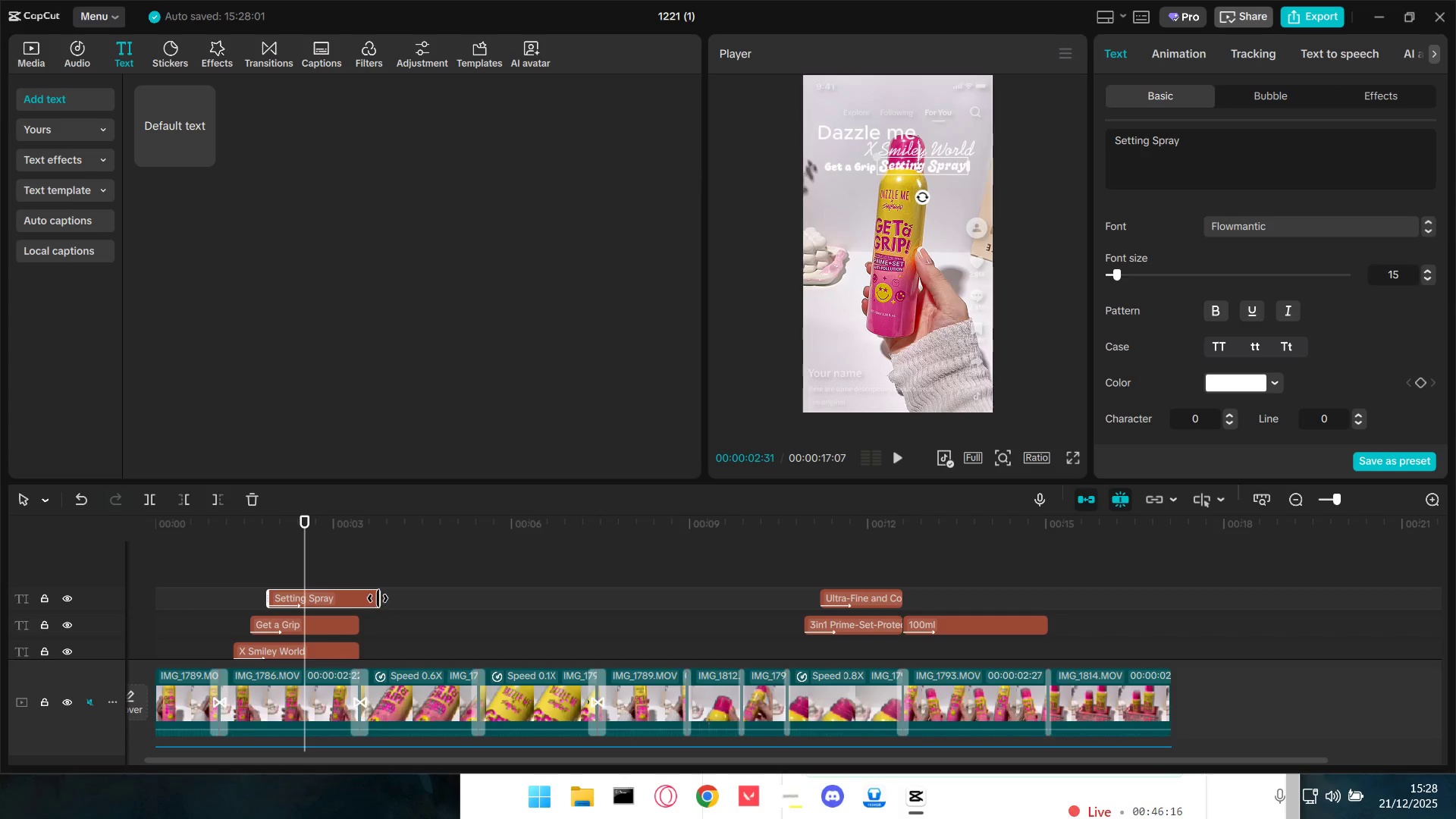 
left_click_drag(start_coordinate=[378, 598], to_coordinate=[362, 600])
 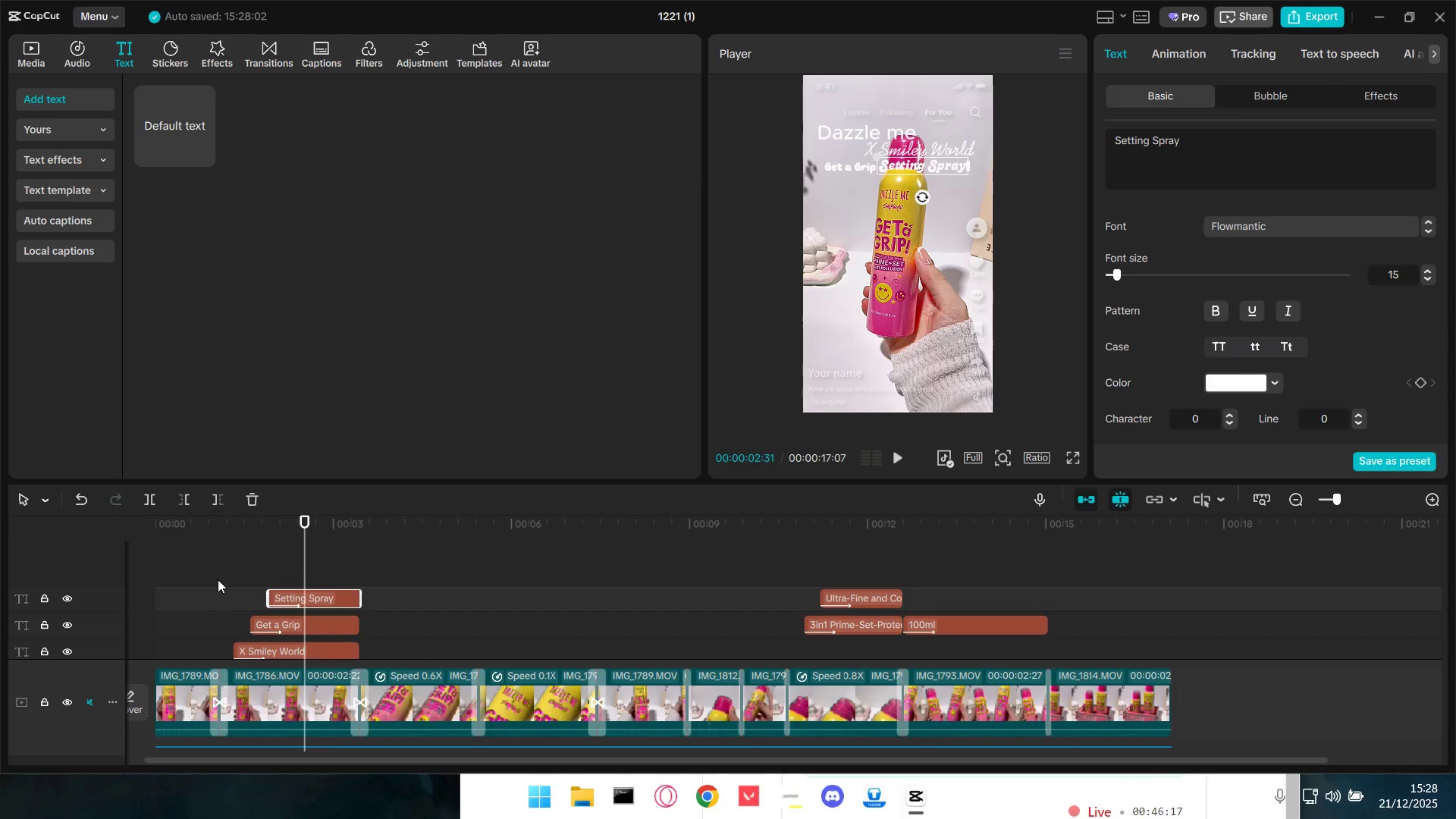 
key(Space)
 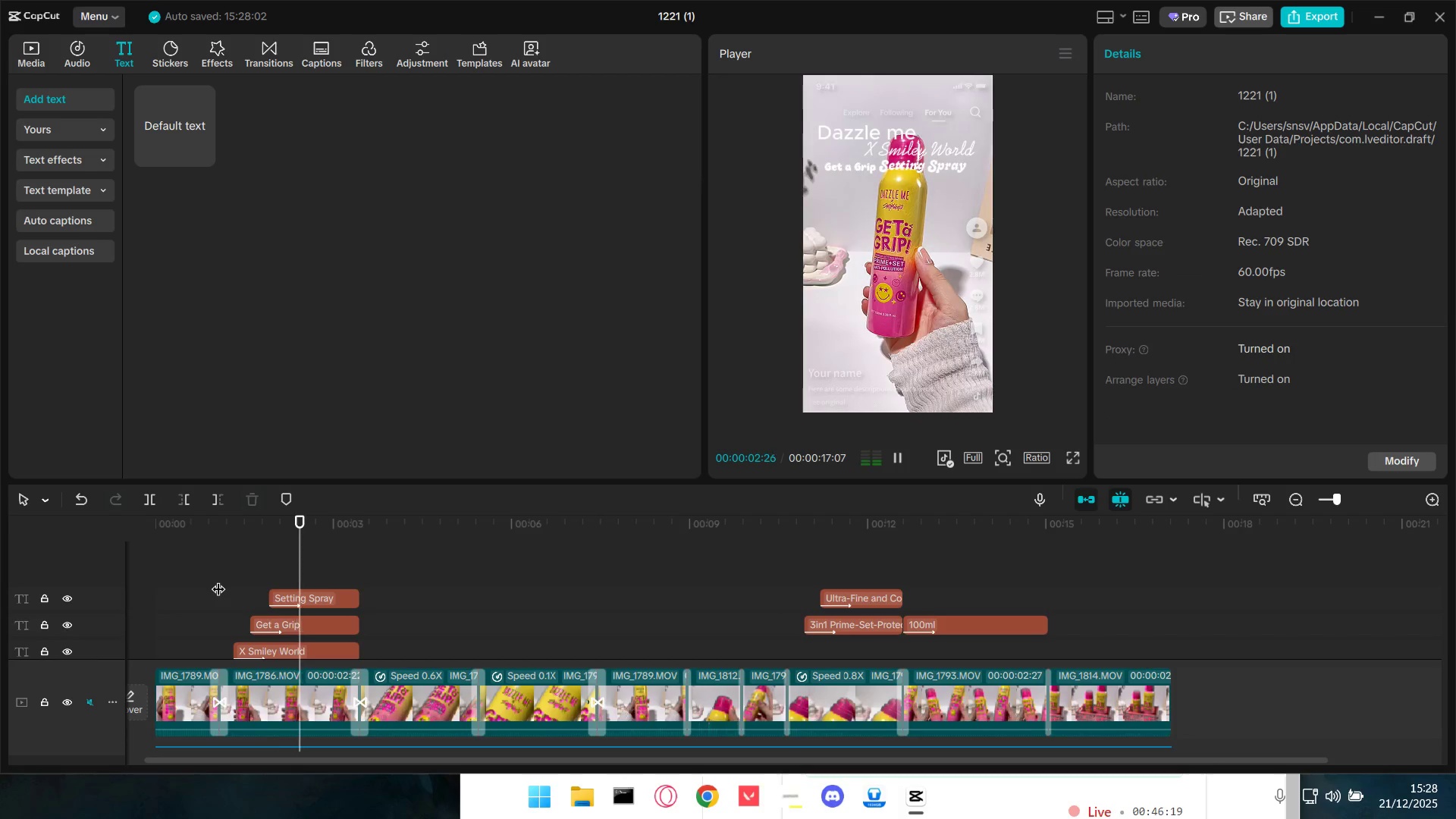 
key(Space)
 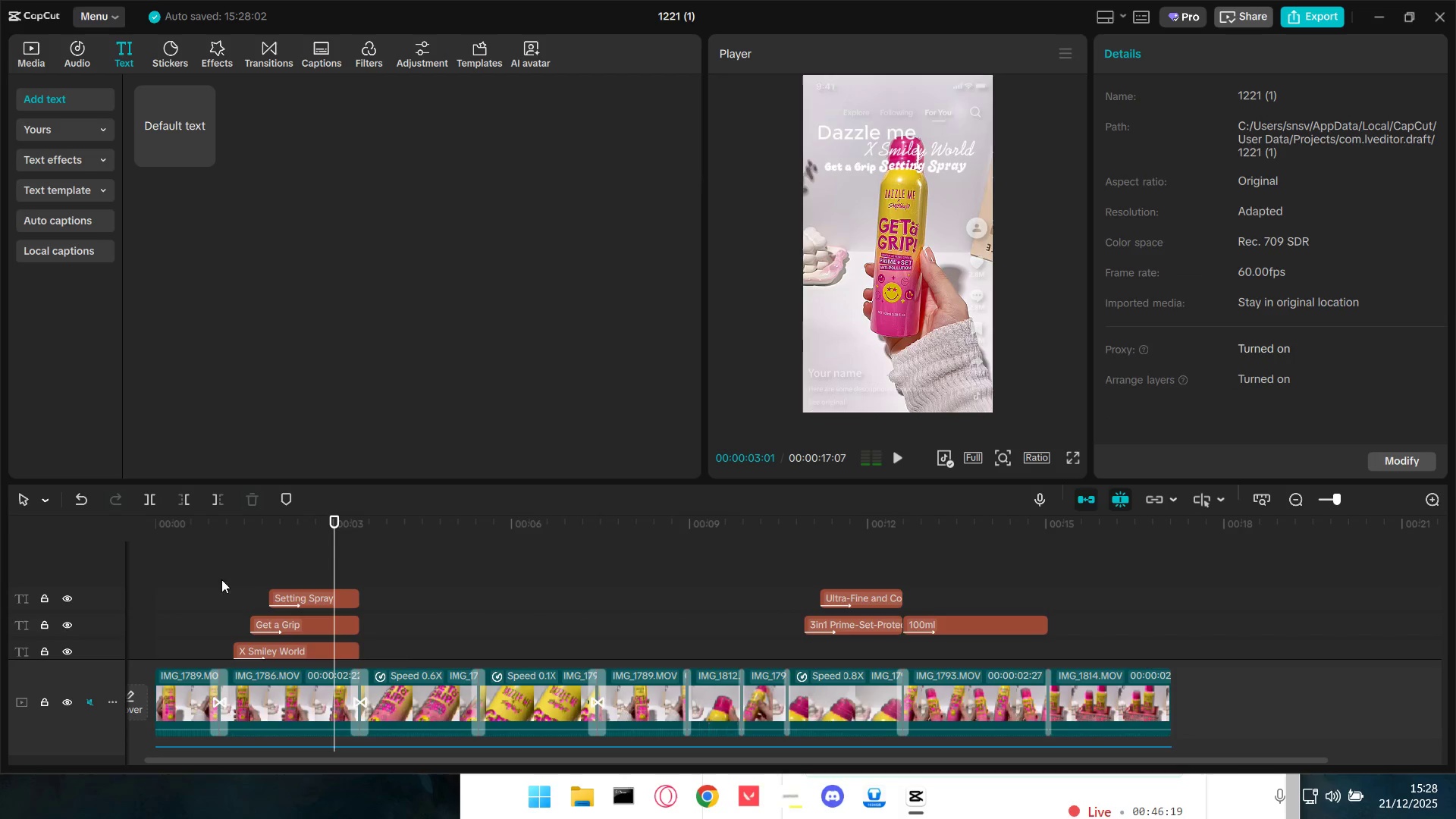 
hold_key(key=ControlLeft, duration=0.81)
 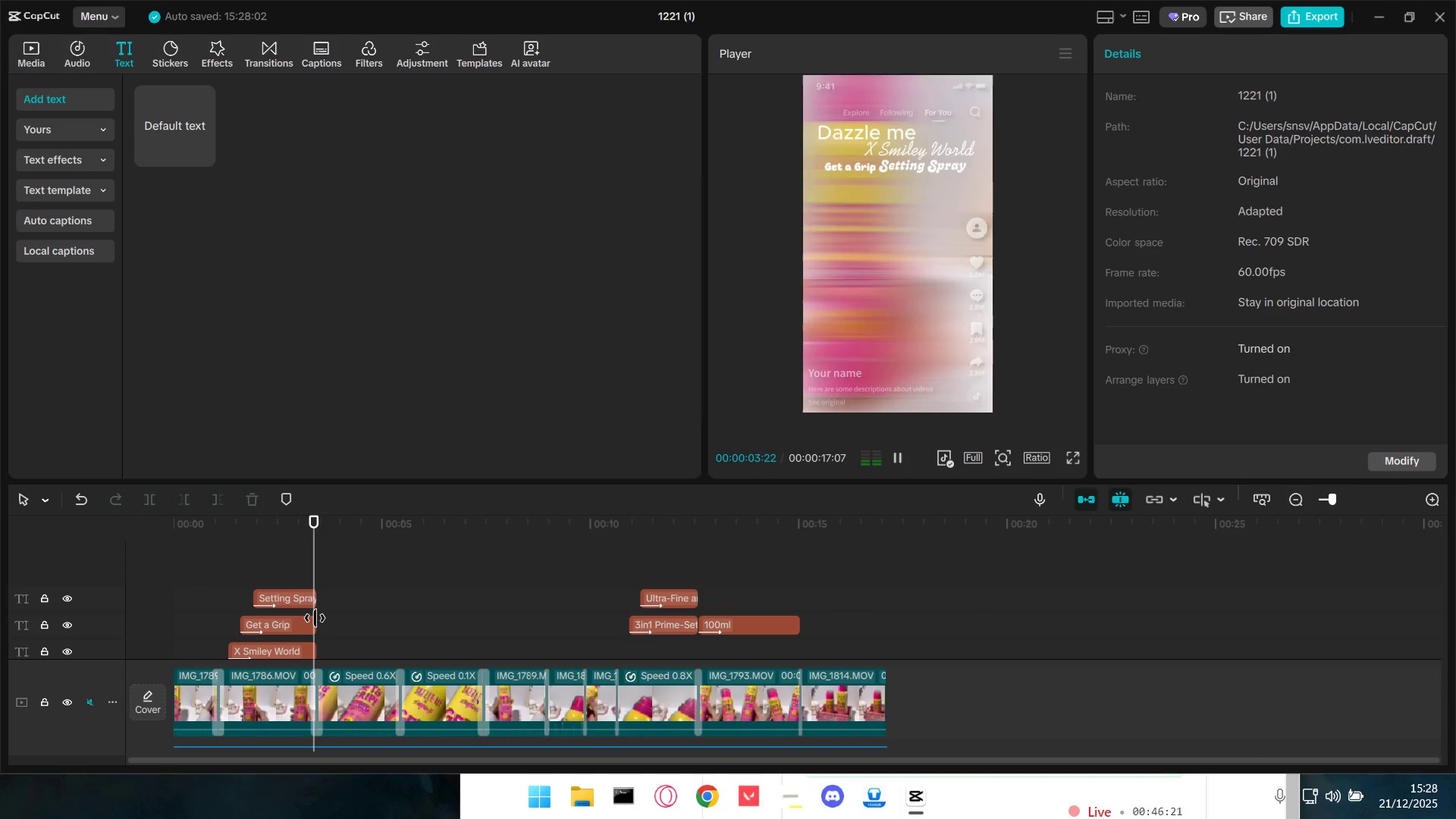 
key(Space)
 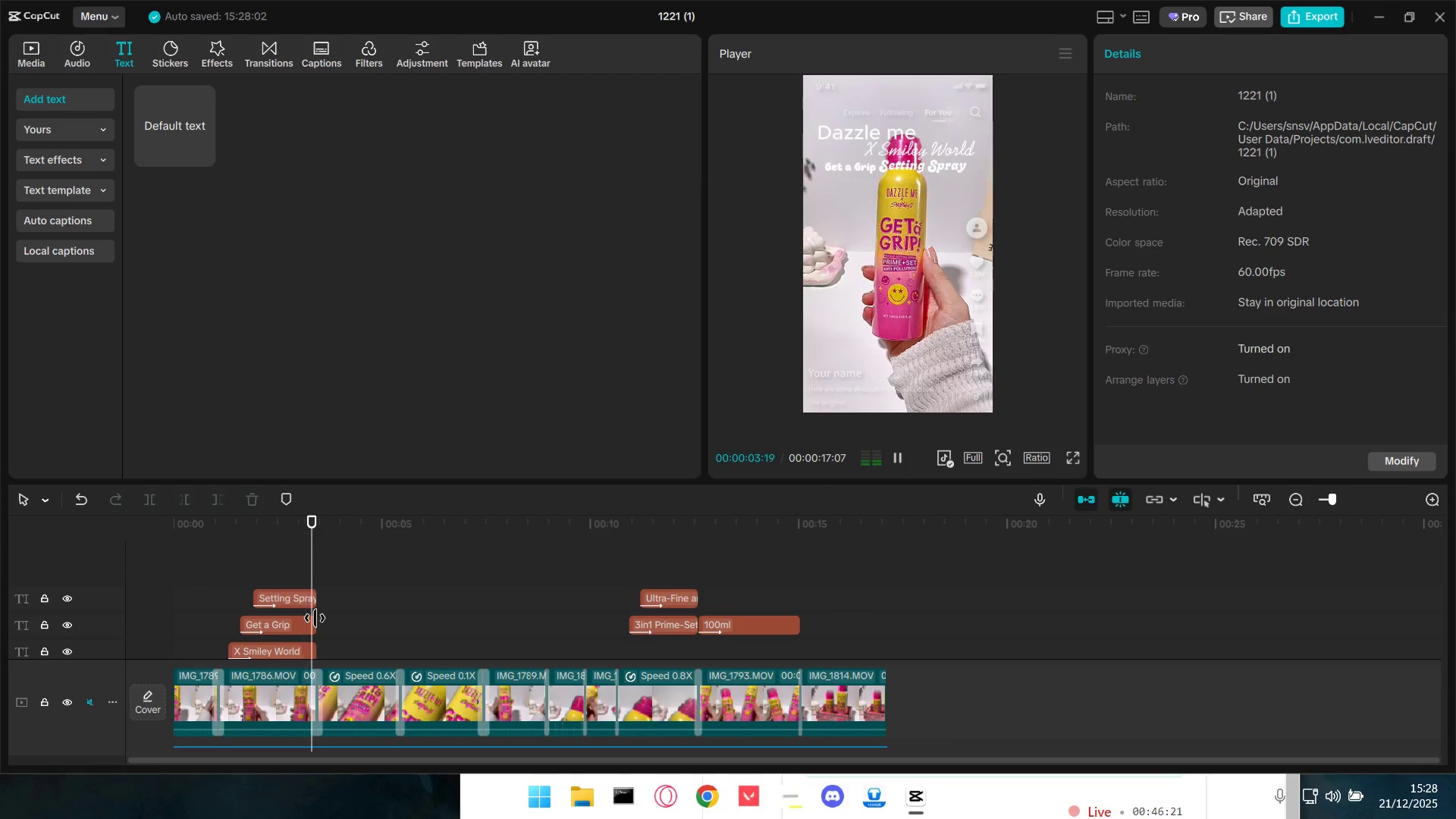 
scroll: coordinate [315, 617], scroll_direction: down, amount: 5.0
 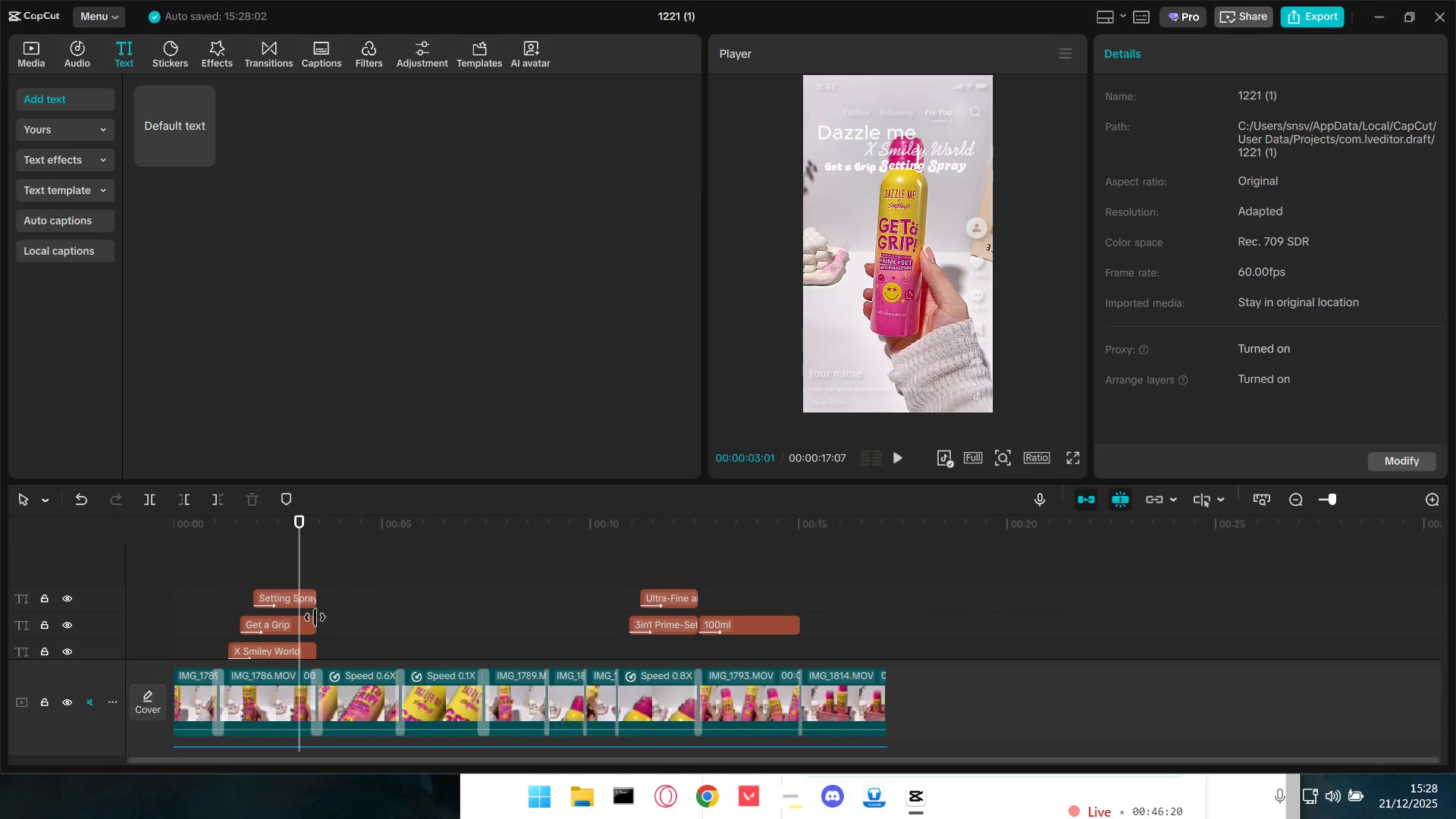 
key(Space)
 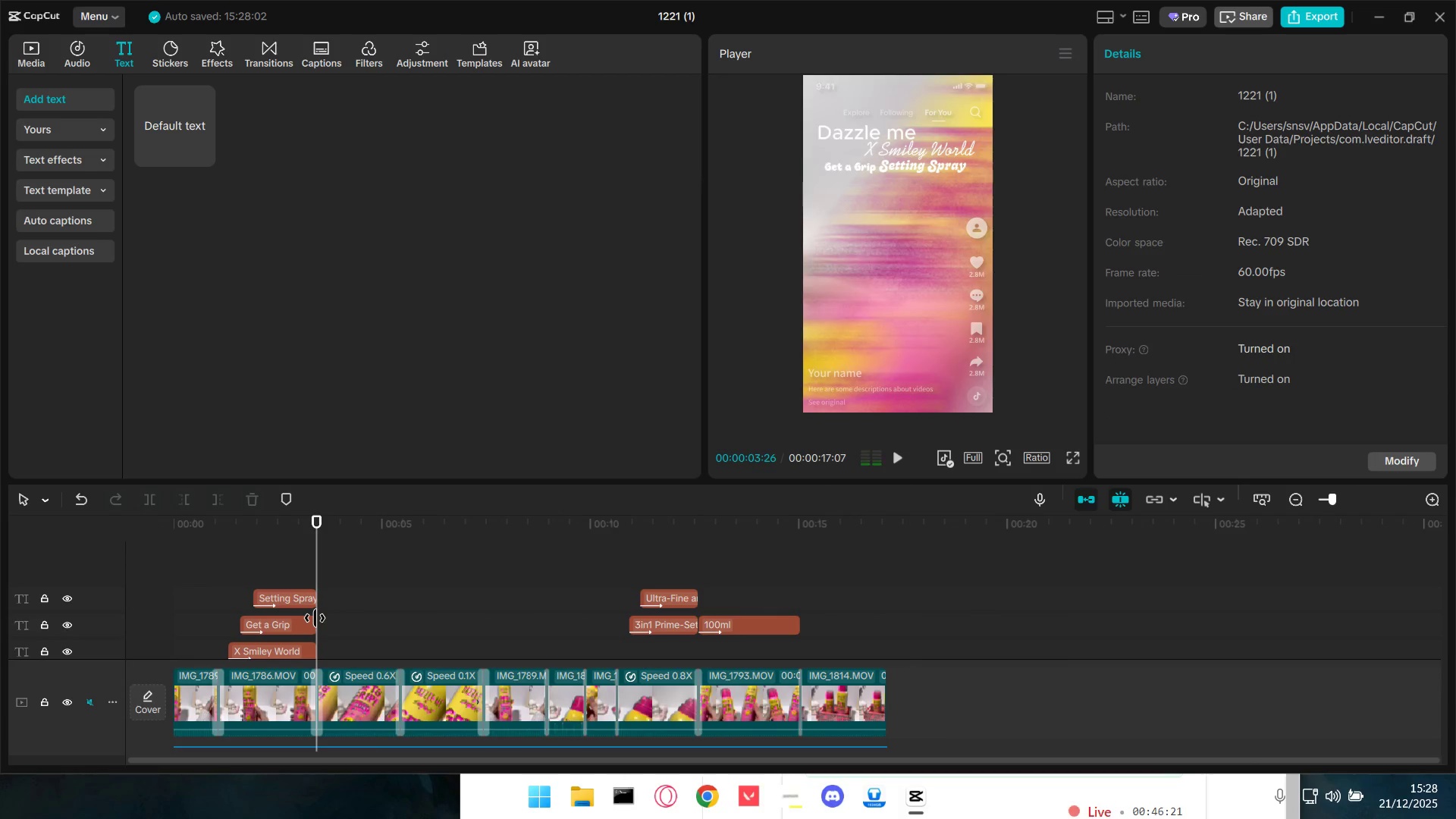 
key(Space)
 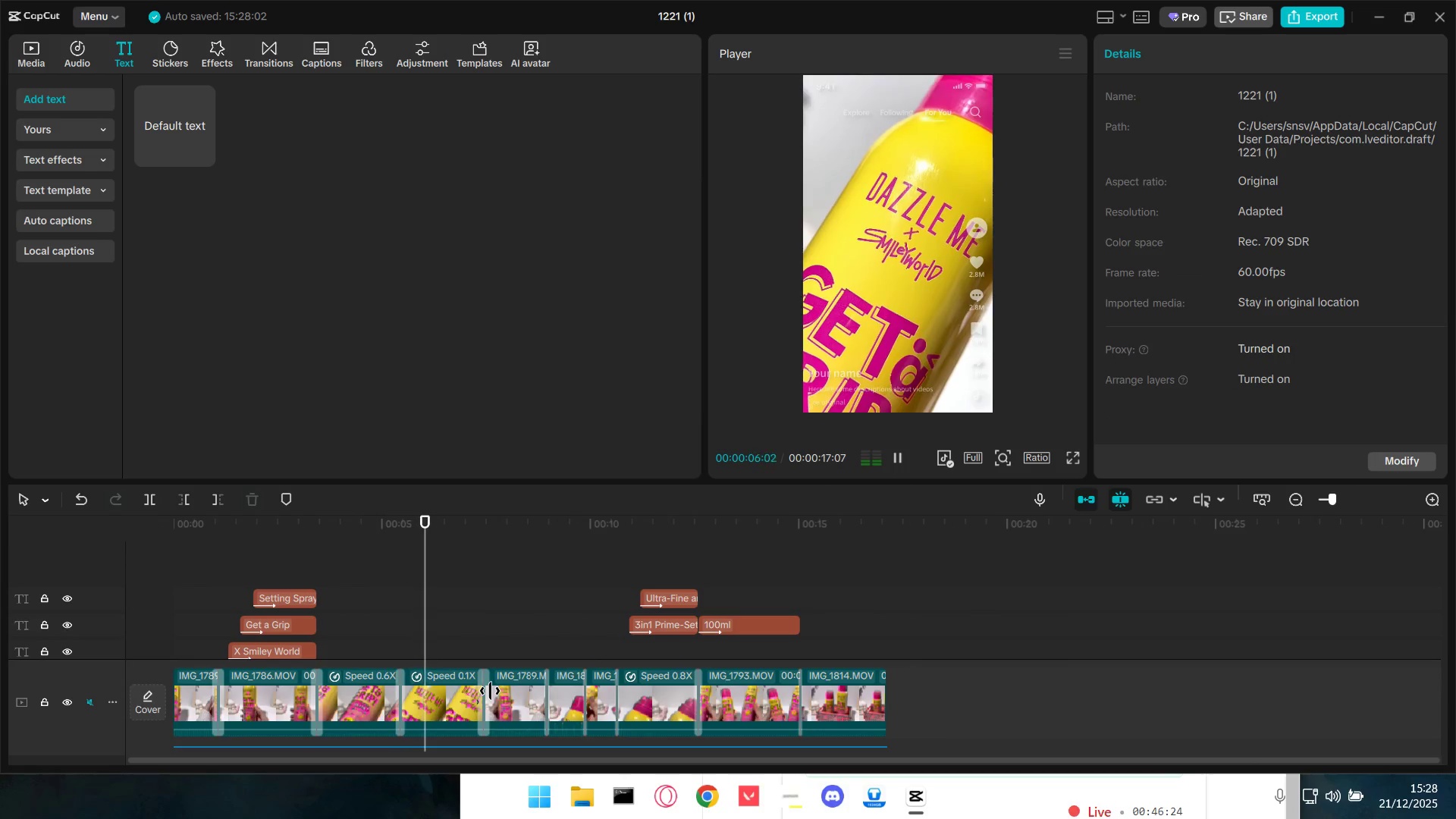 
key(Control+ControlLeft)
 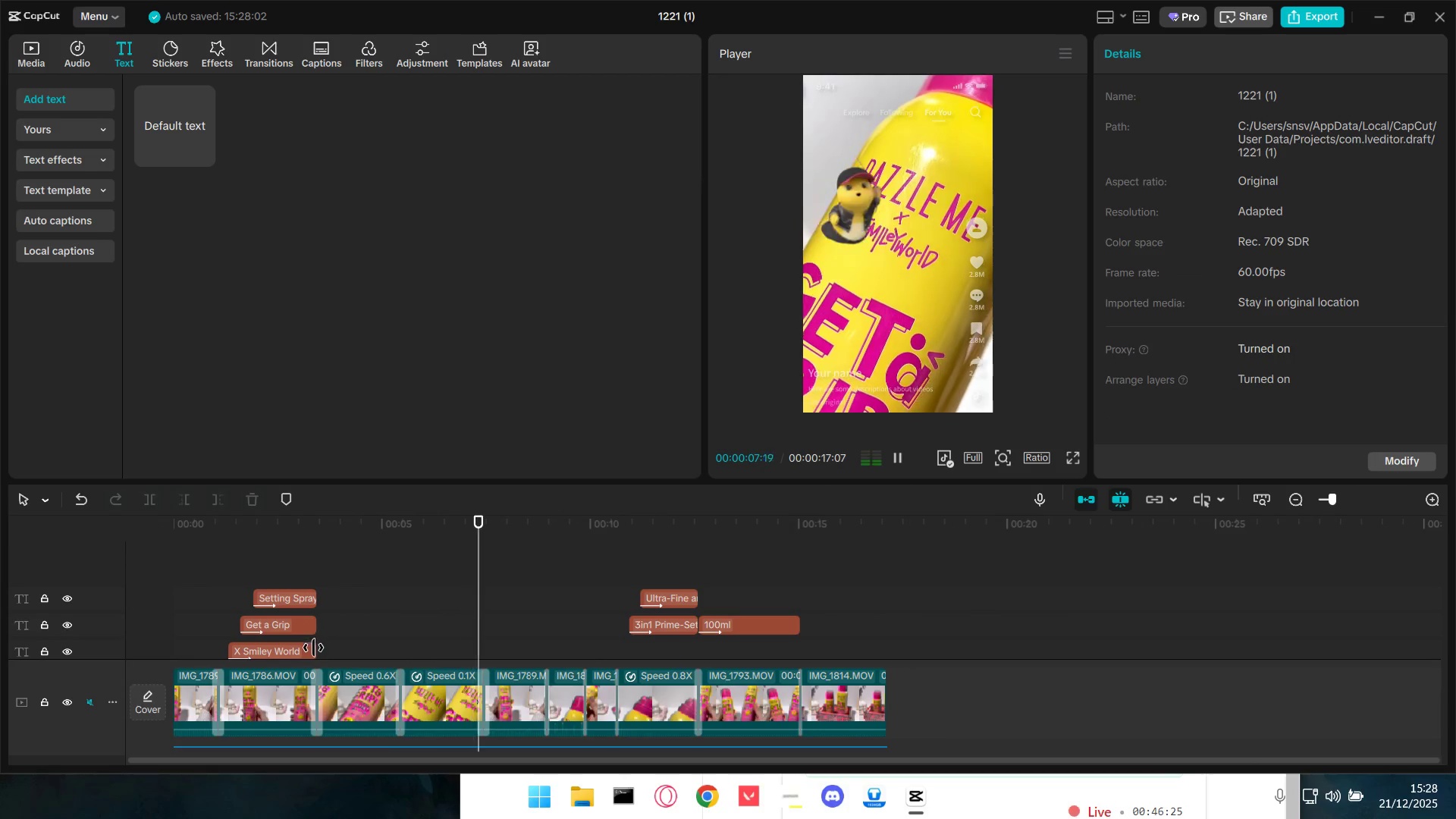 
scroll: coordinate [313, 648], scroll_direction: down, amount: 3.0
 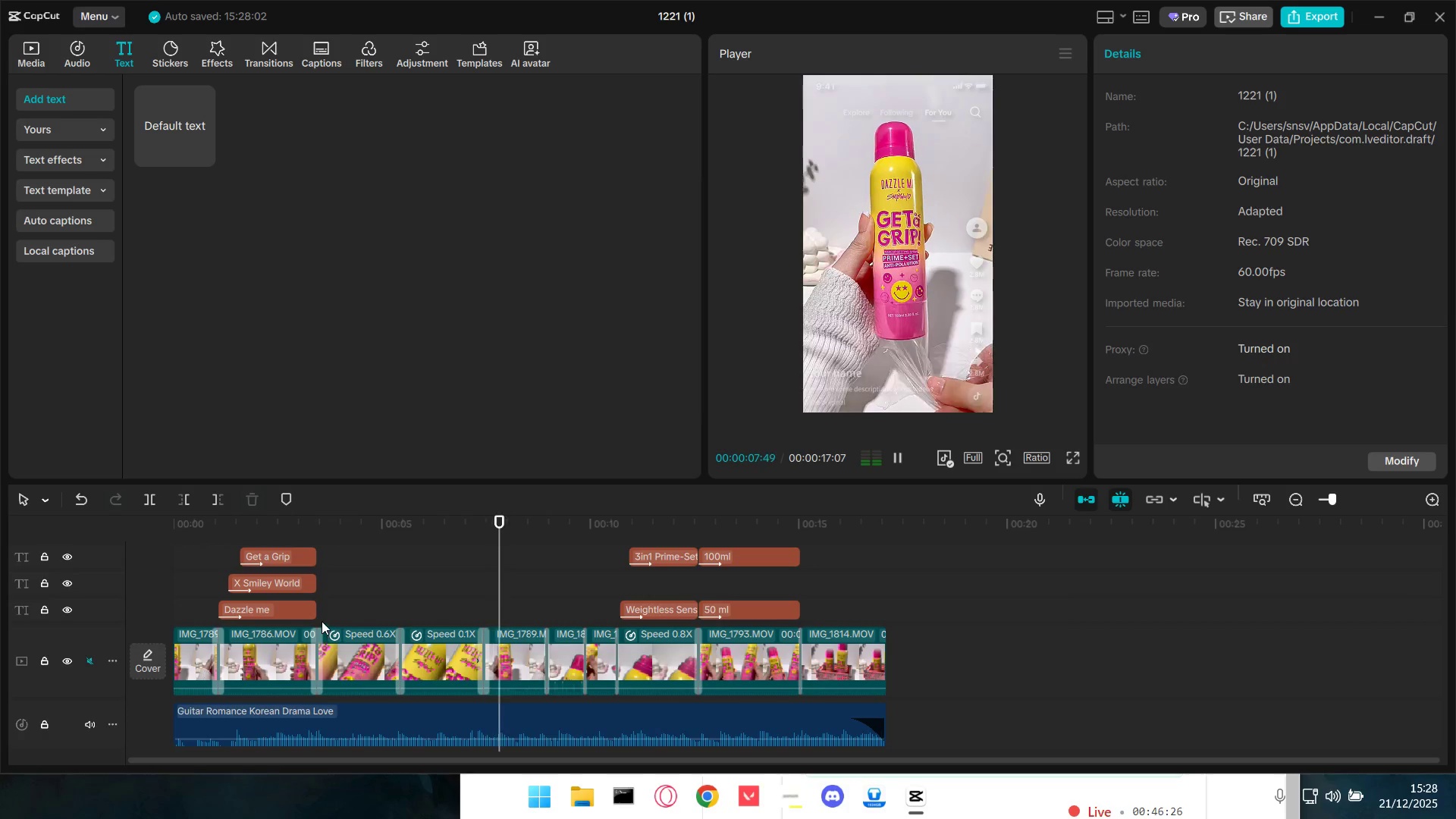 
key(Space)
 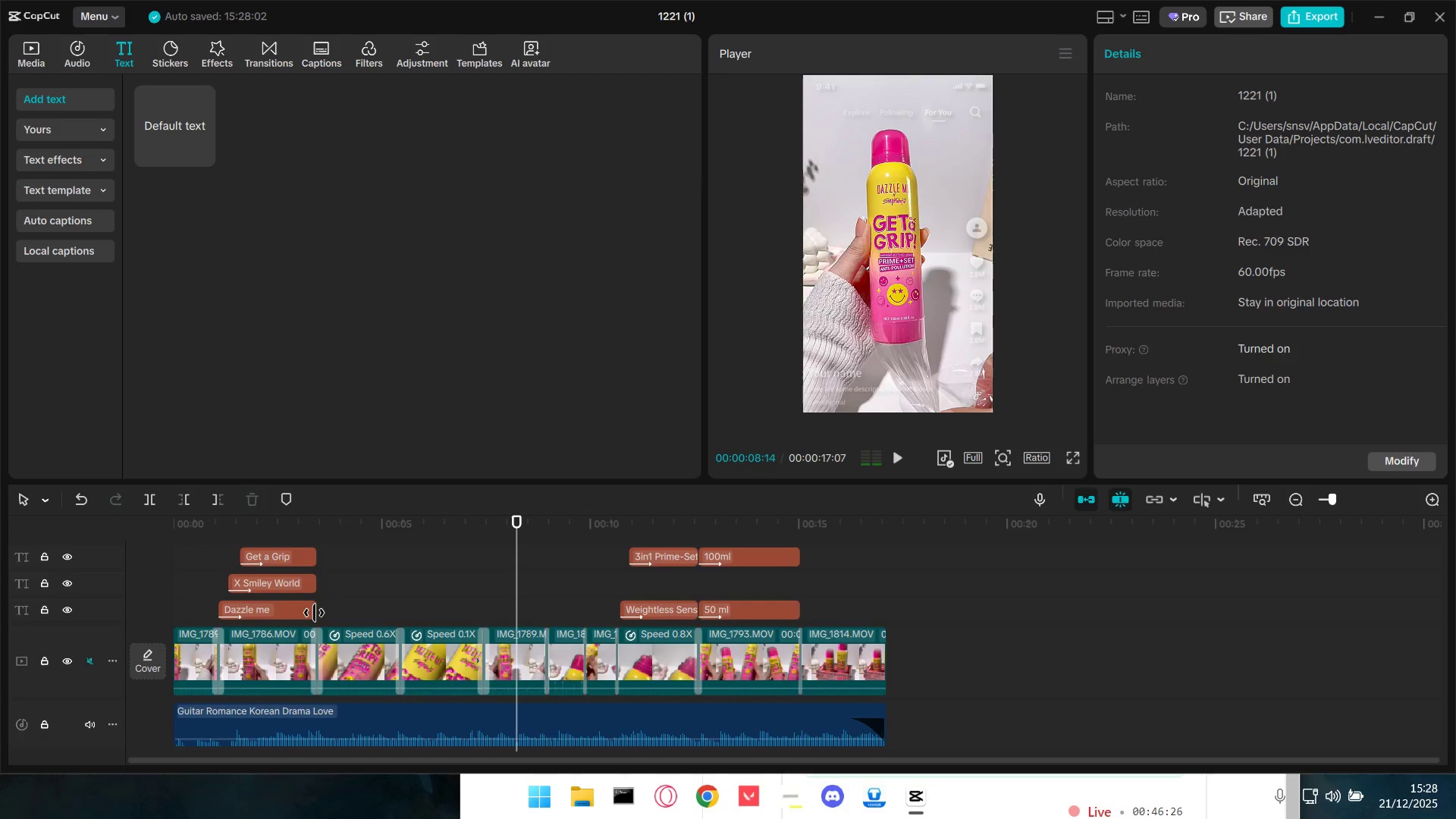 
left_click_drag(start_coordinate=[314, 613], to_coordinate=[304, 613])
 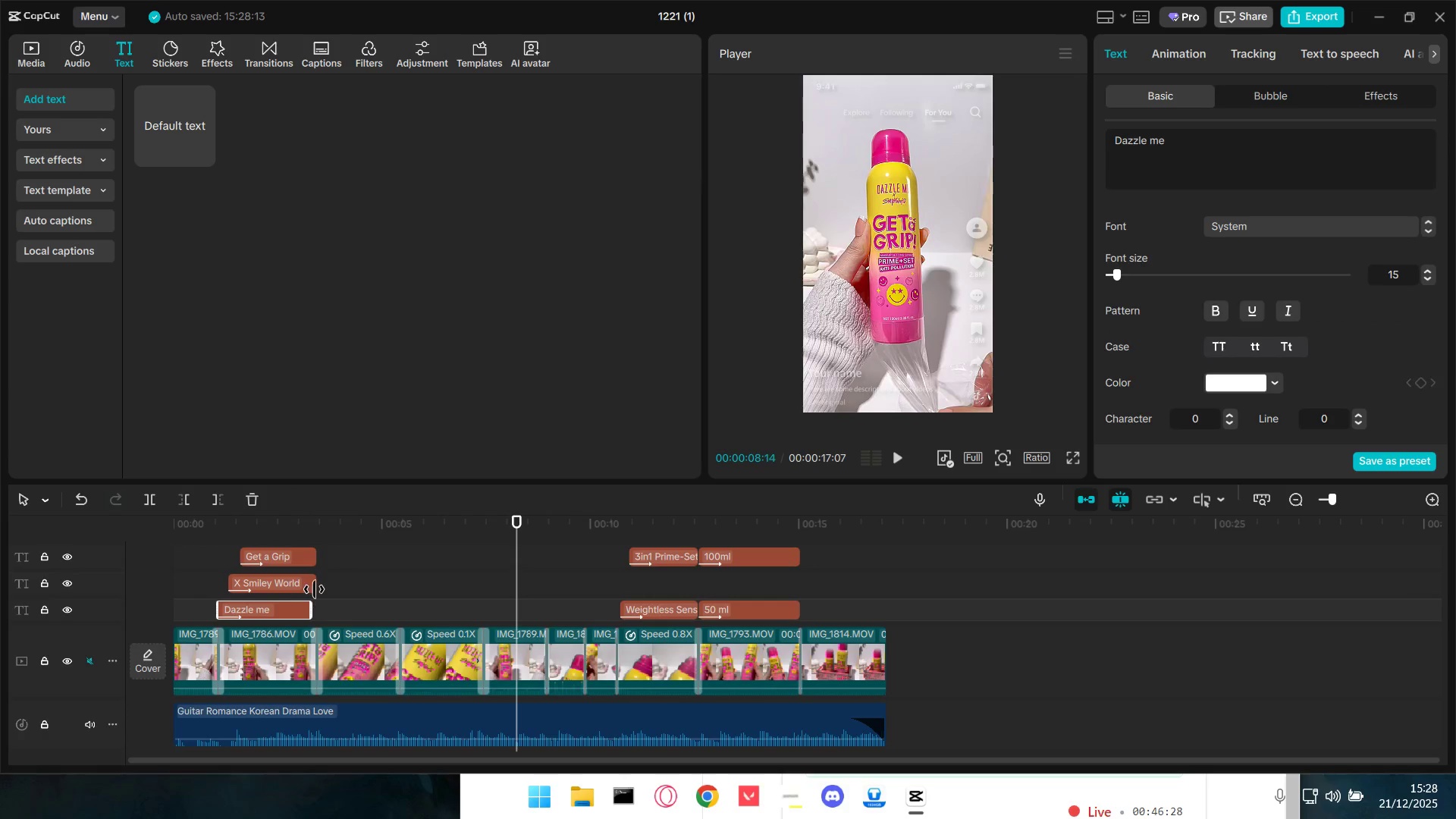 
left_click_drag(start_coordinate=[314, 588], to_coordinate=[306, 588])
 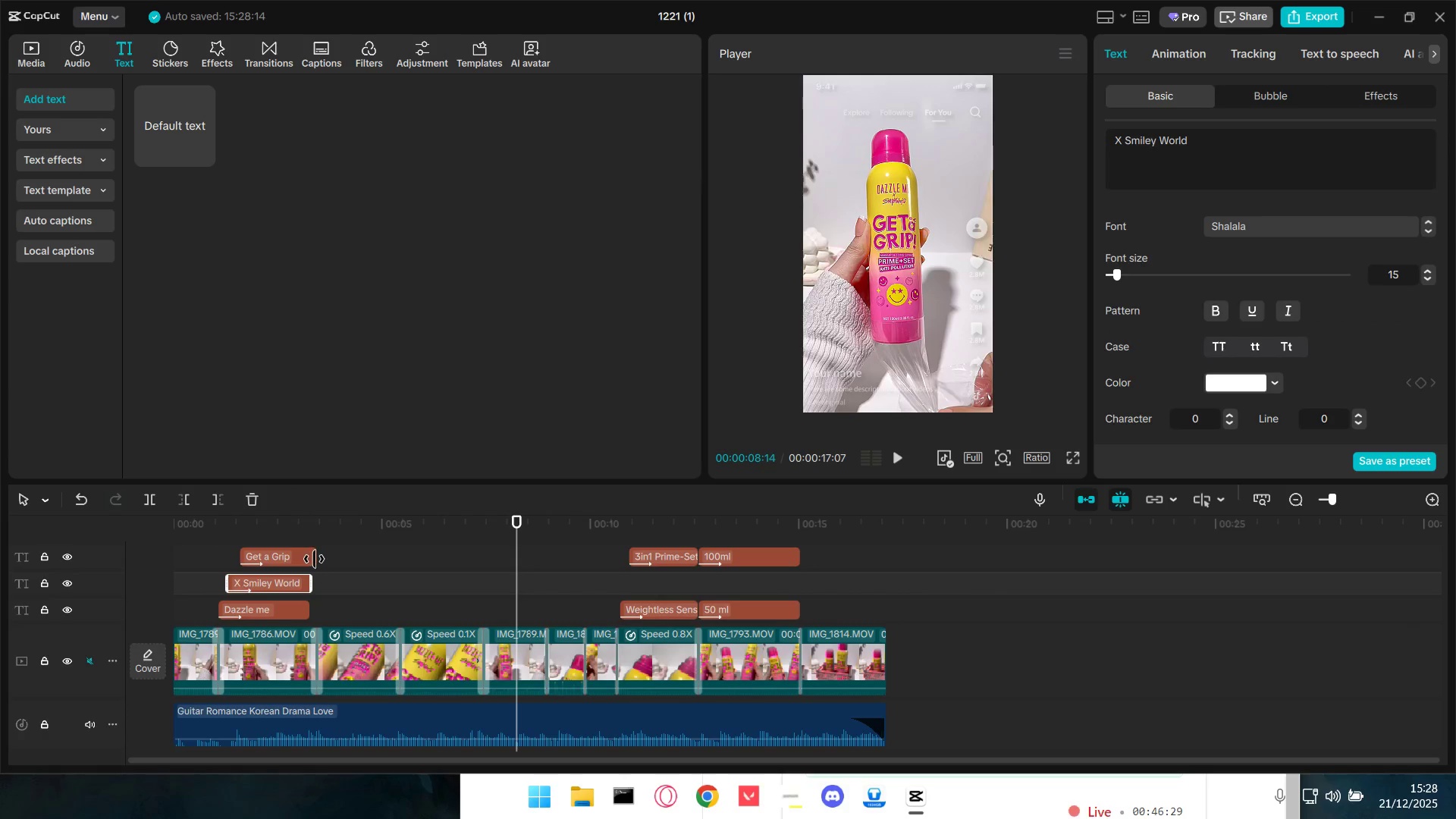 
left_click_drag(start_coordinate=[315, 557], to_coordinate=[306, 556])
 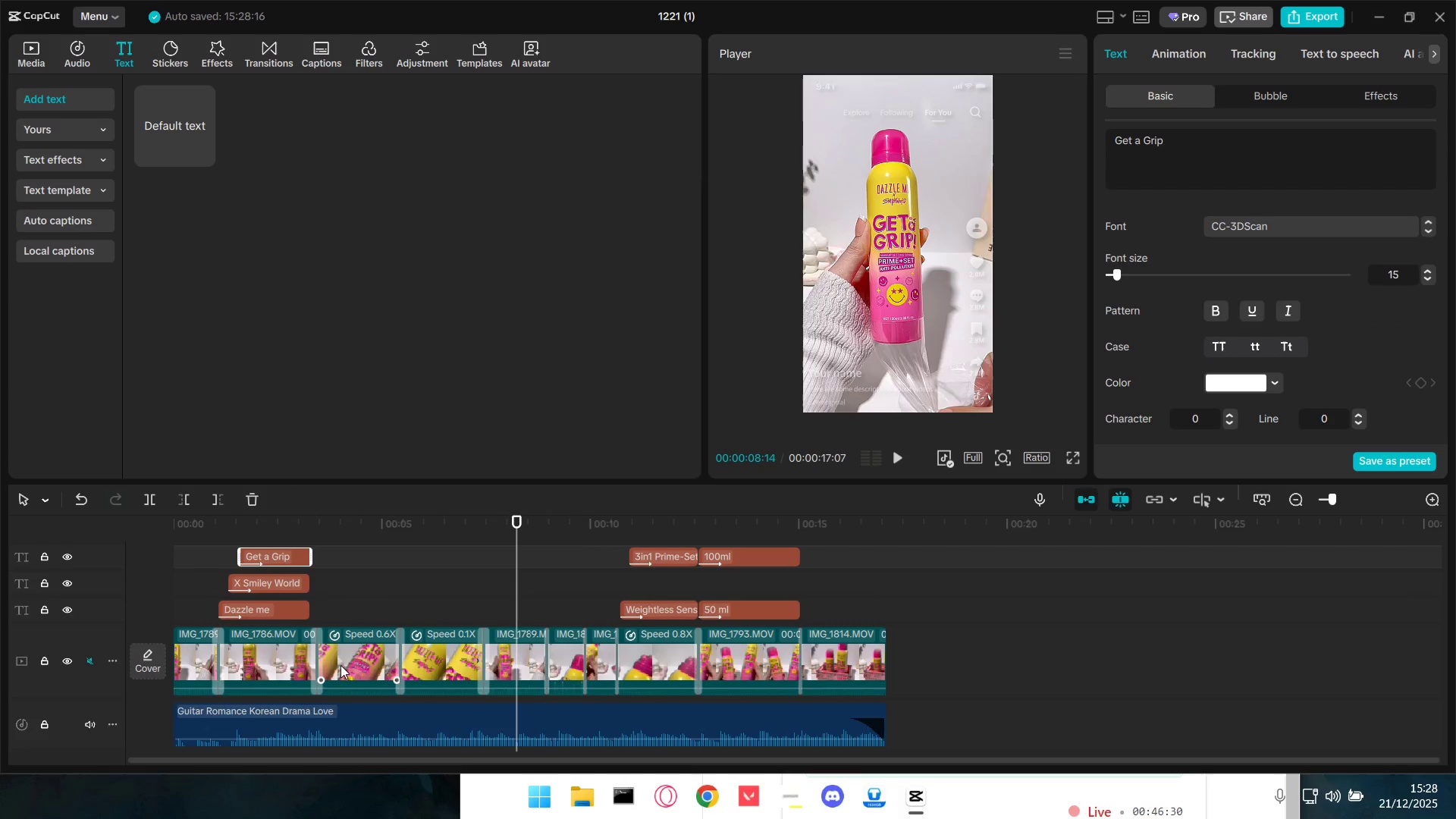 
scroll: coordinate [340, 665], scroll_direction: up, amount: 1.0
 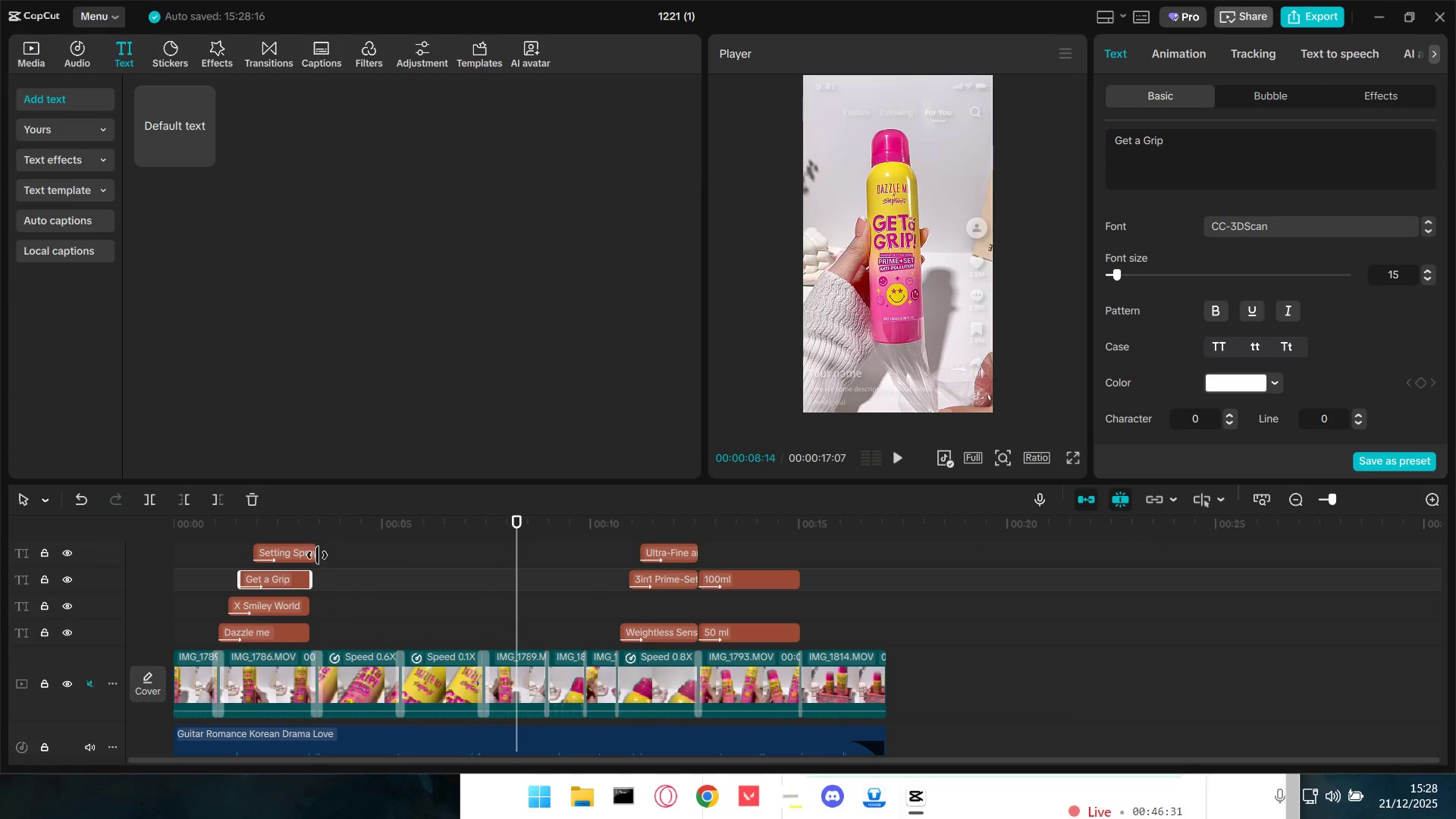 
left_click_drag(start_coordinate=[317, 550], to_coordinate=[308, 550])
 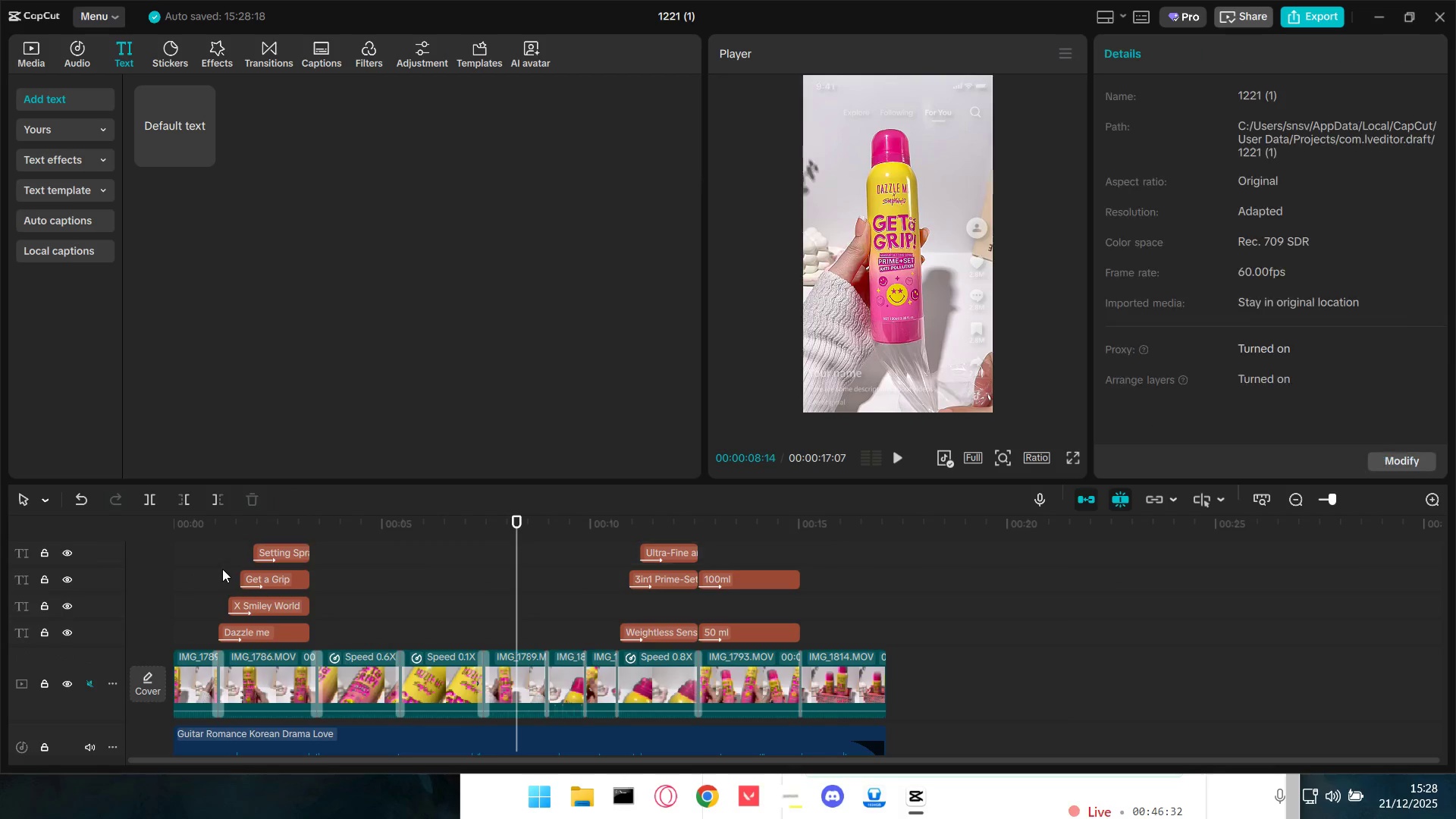 
key(Space)
 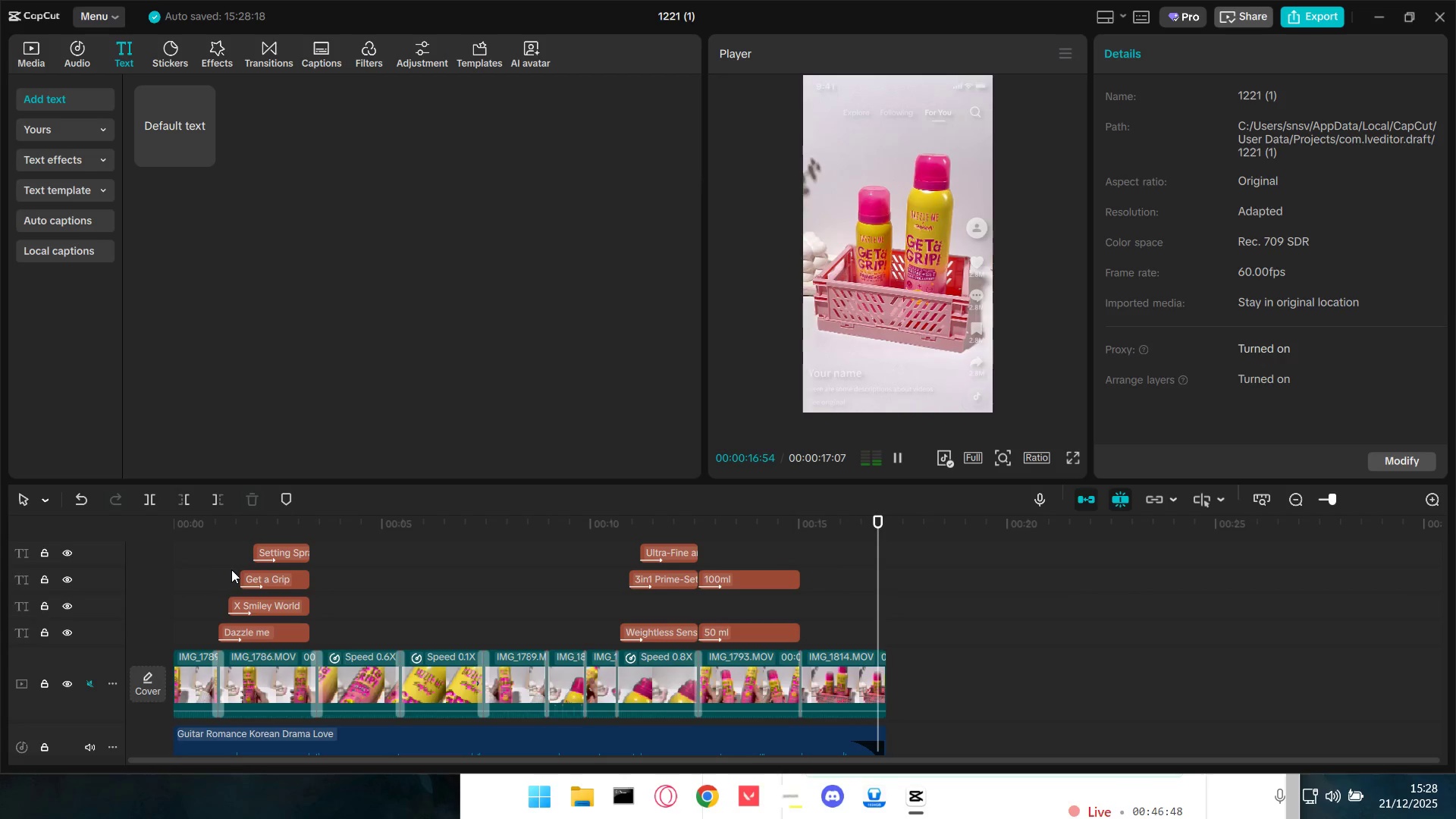 
wait(21.02)
 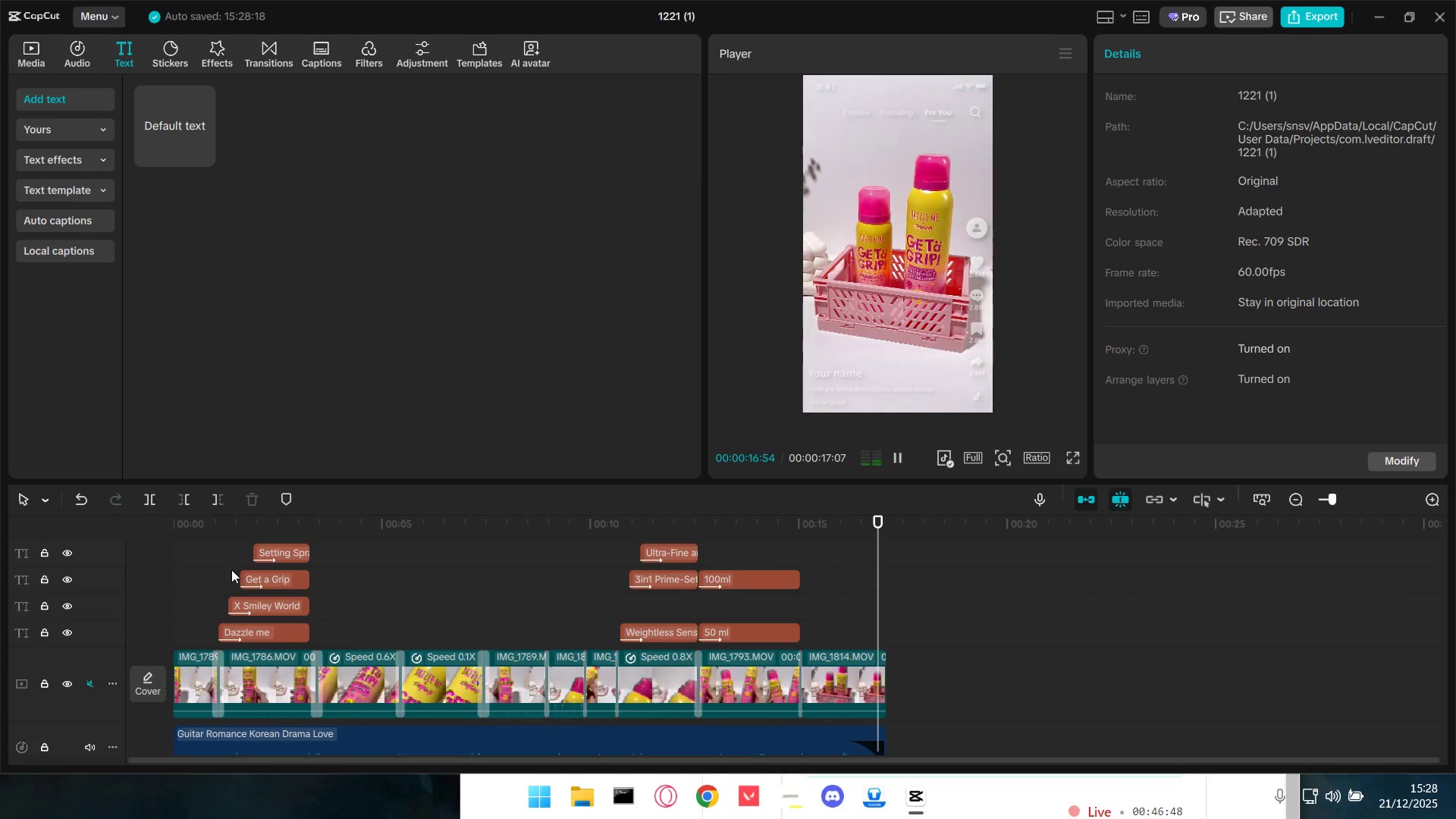 
left_click([184, 554])
 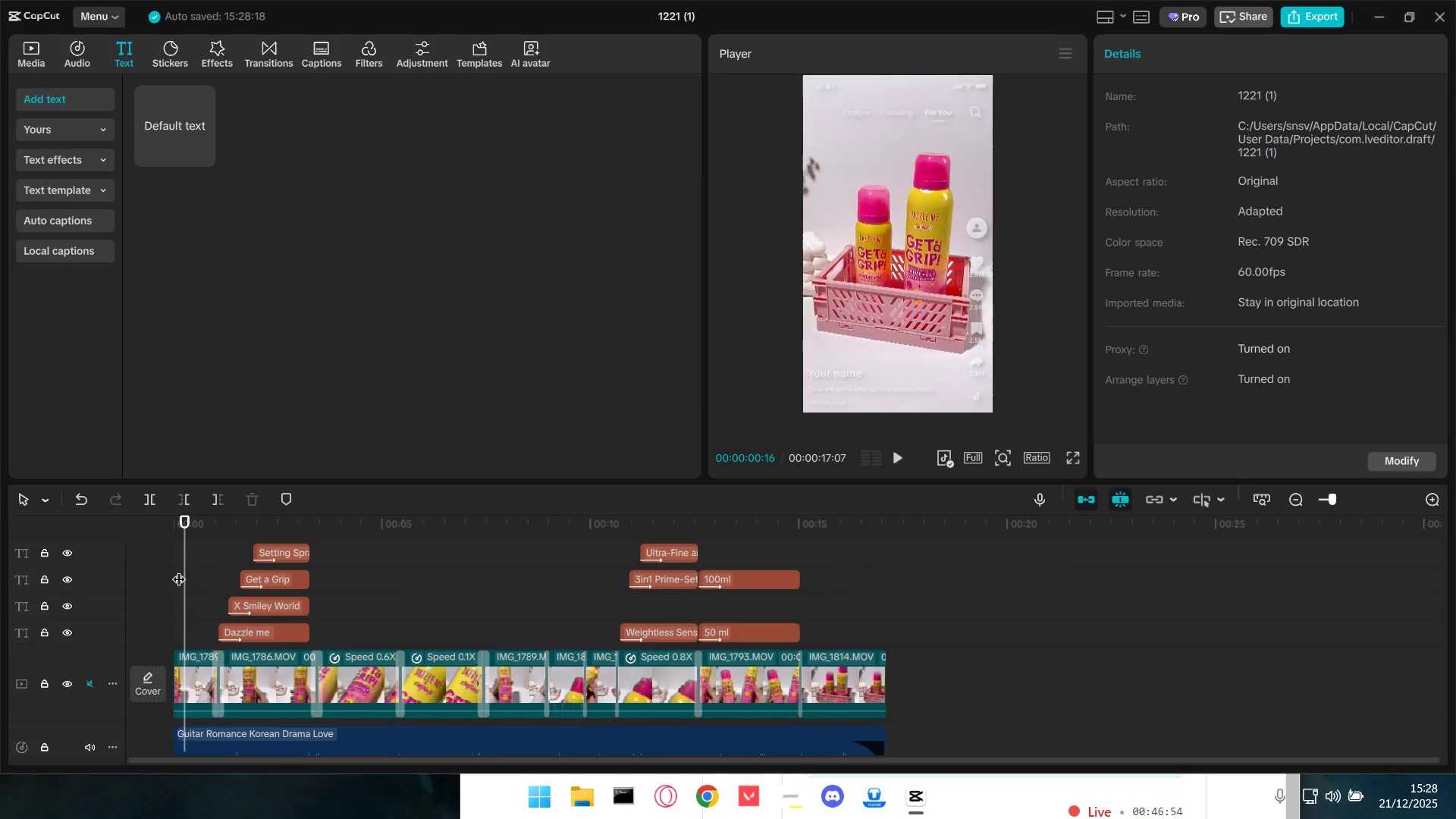 
key(Space)
 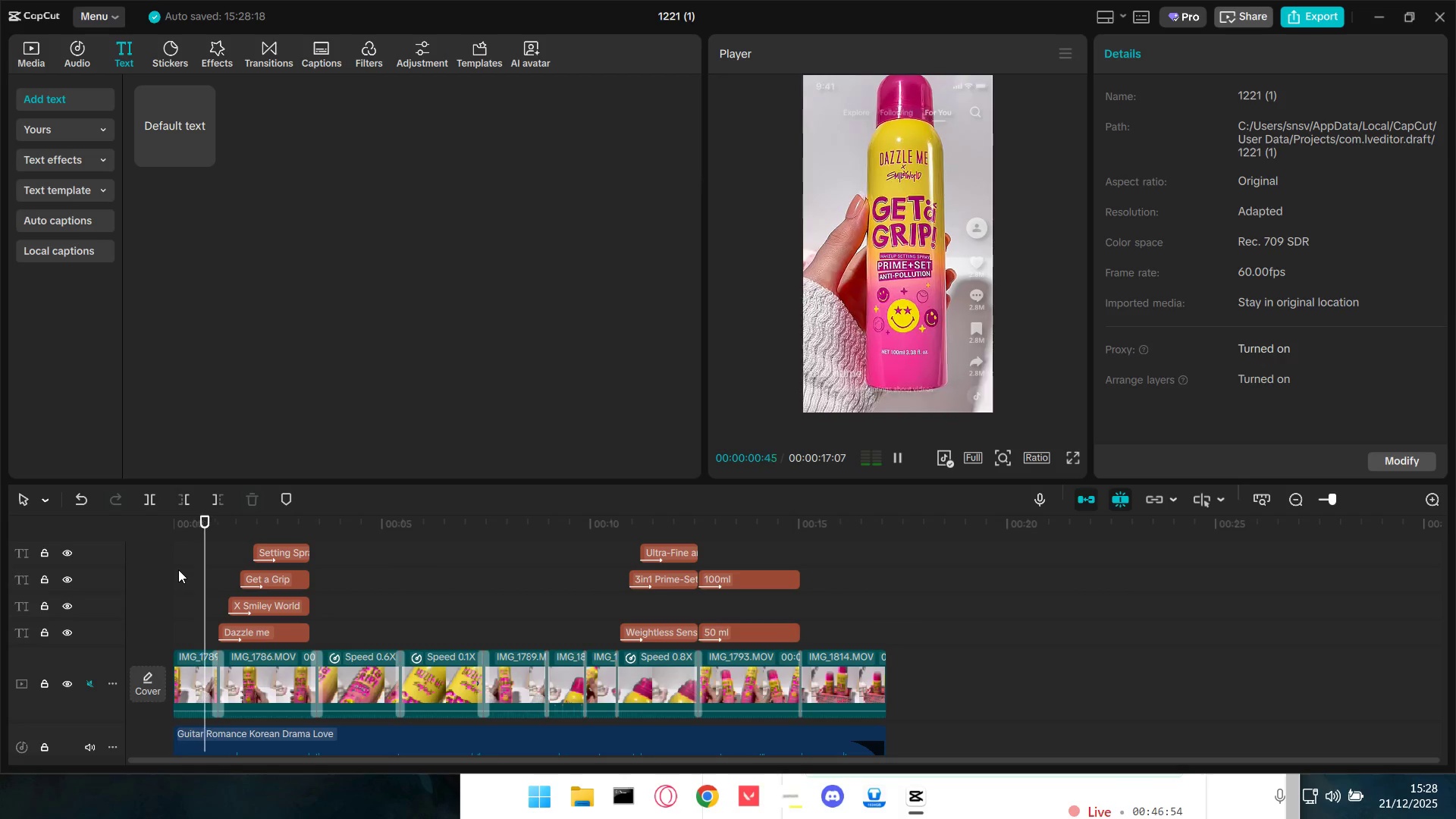 
key(Space)
 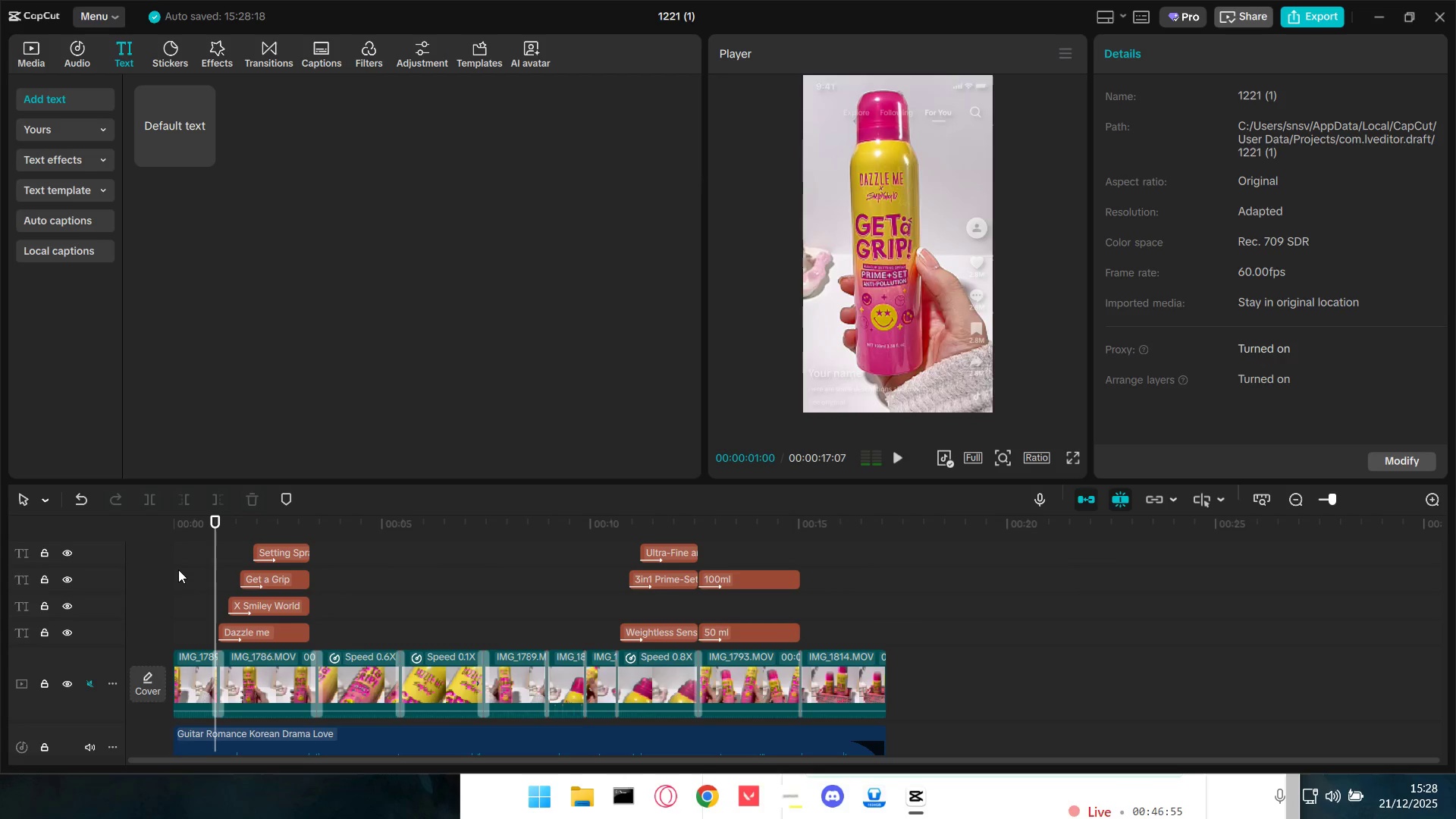 
key(Space)
 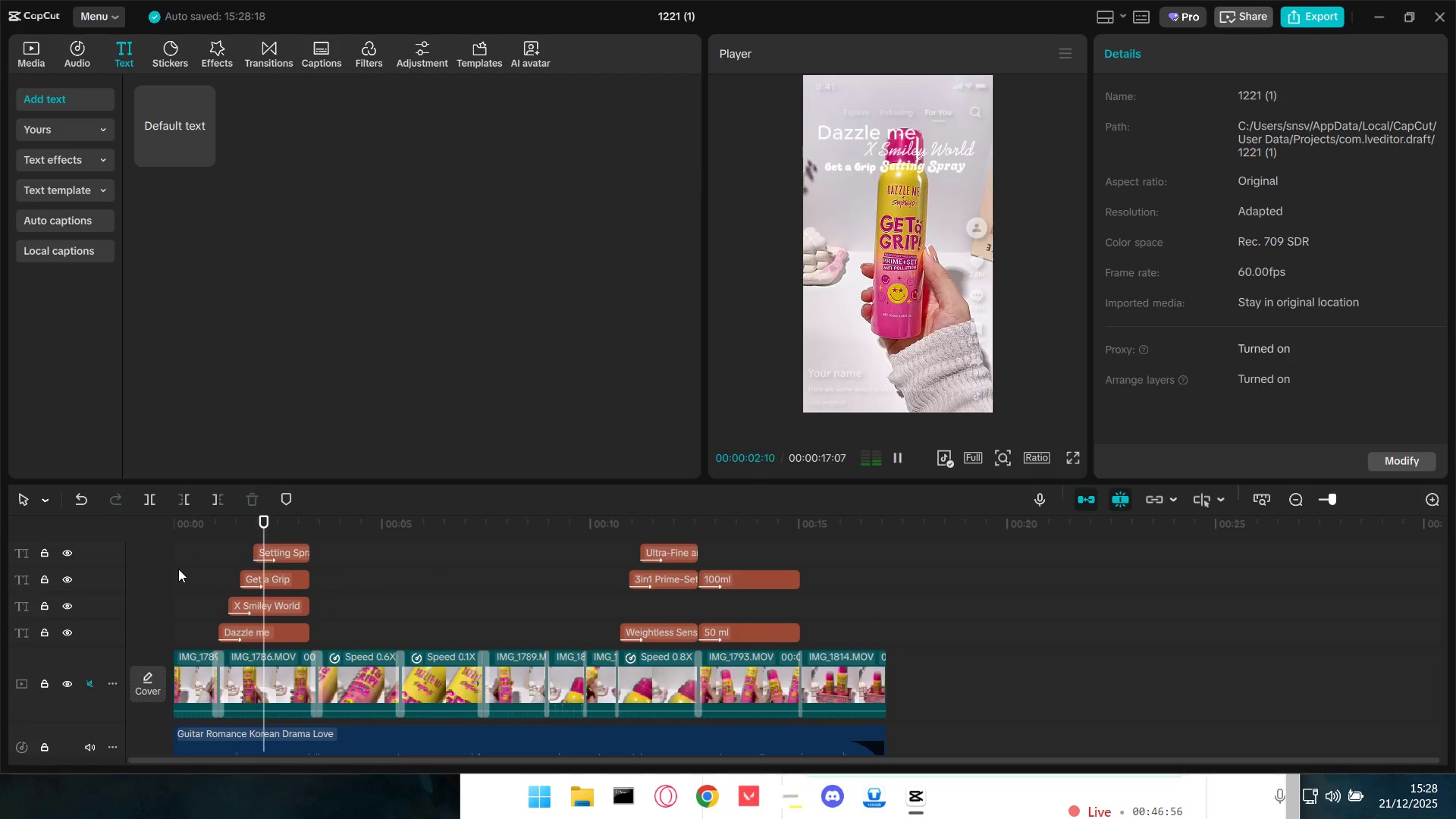 
key(Space)
 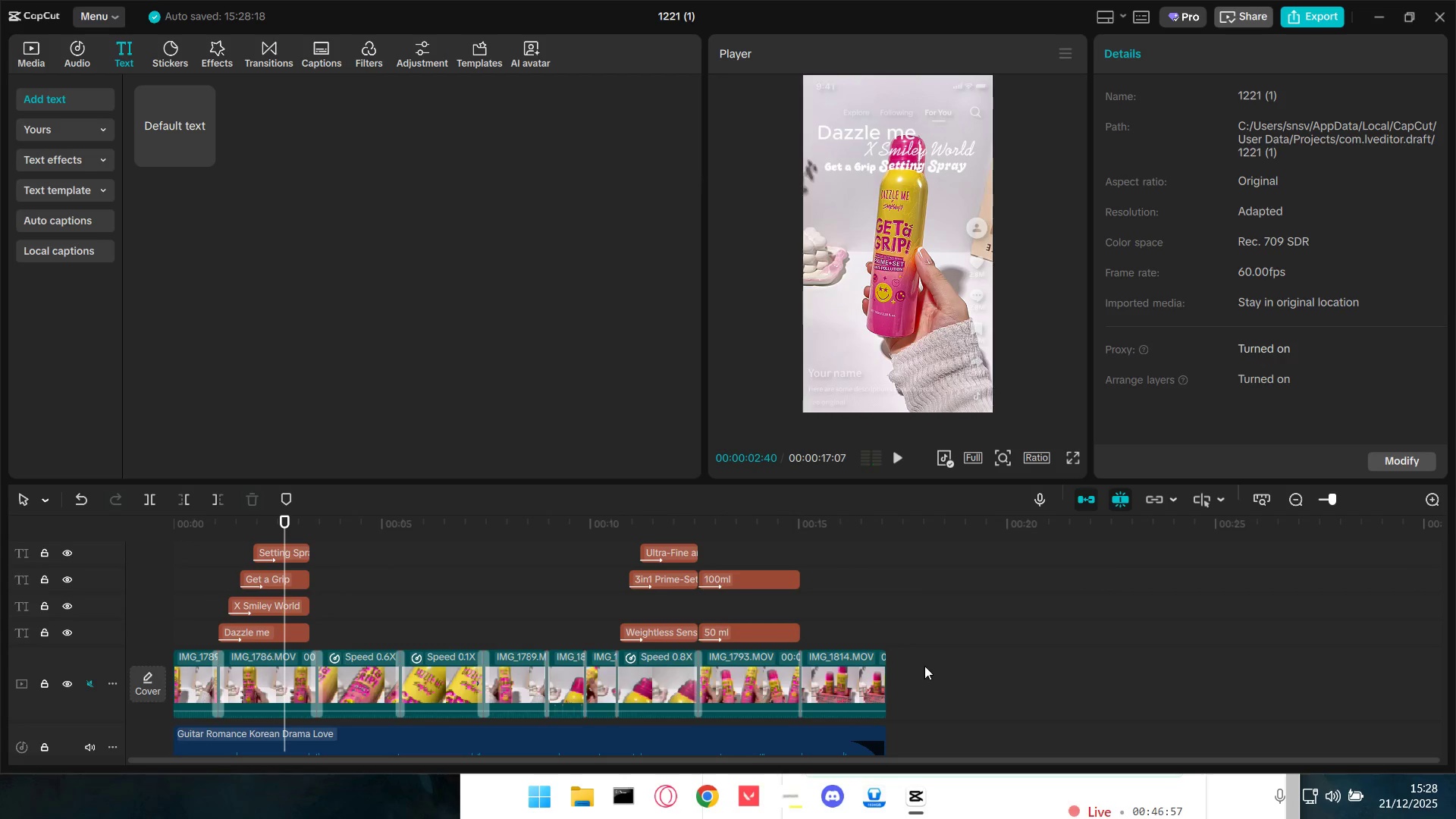 
left_click_drag(start_coordinate=[949, 682], to_coordinate=[187, 679])
 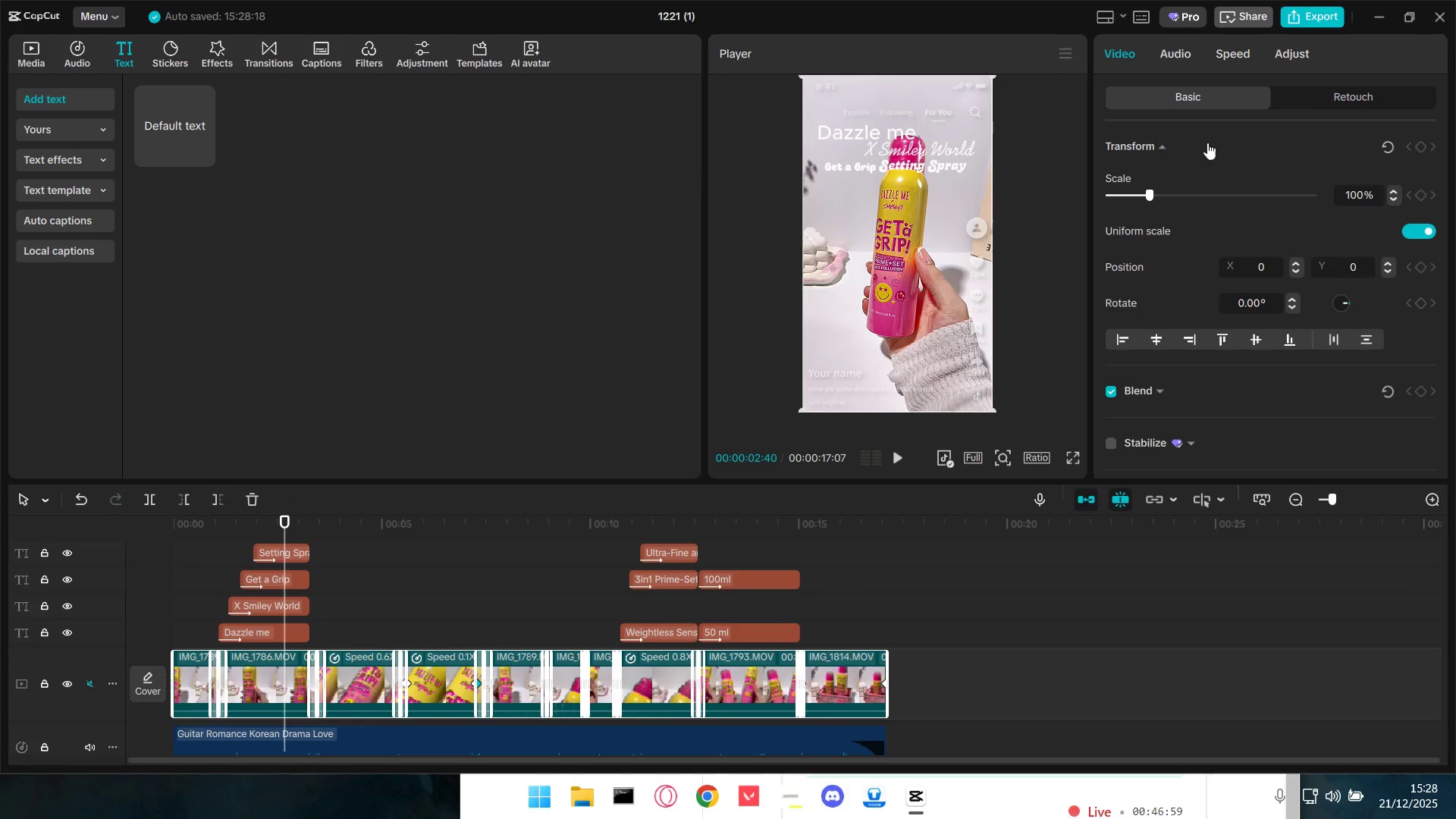 
left_click([1183, 53])
 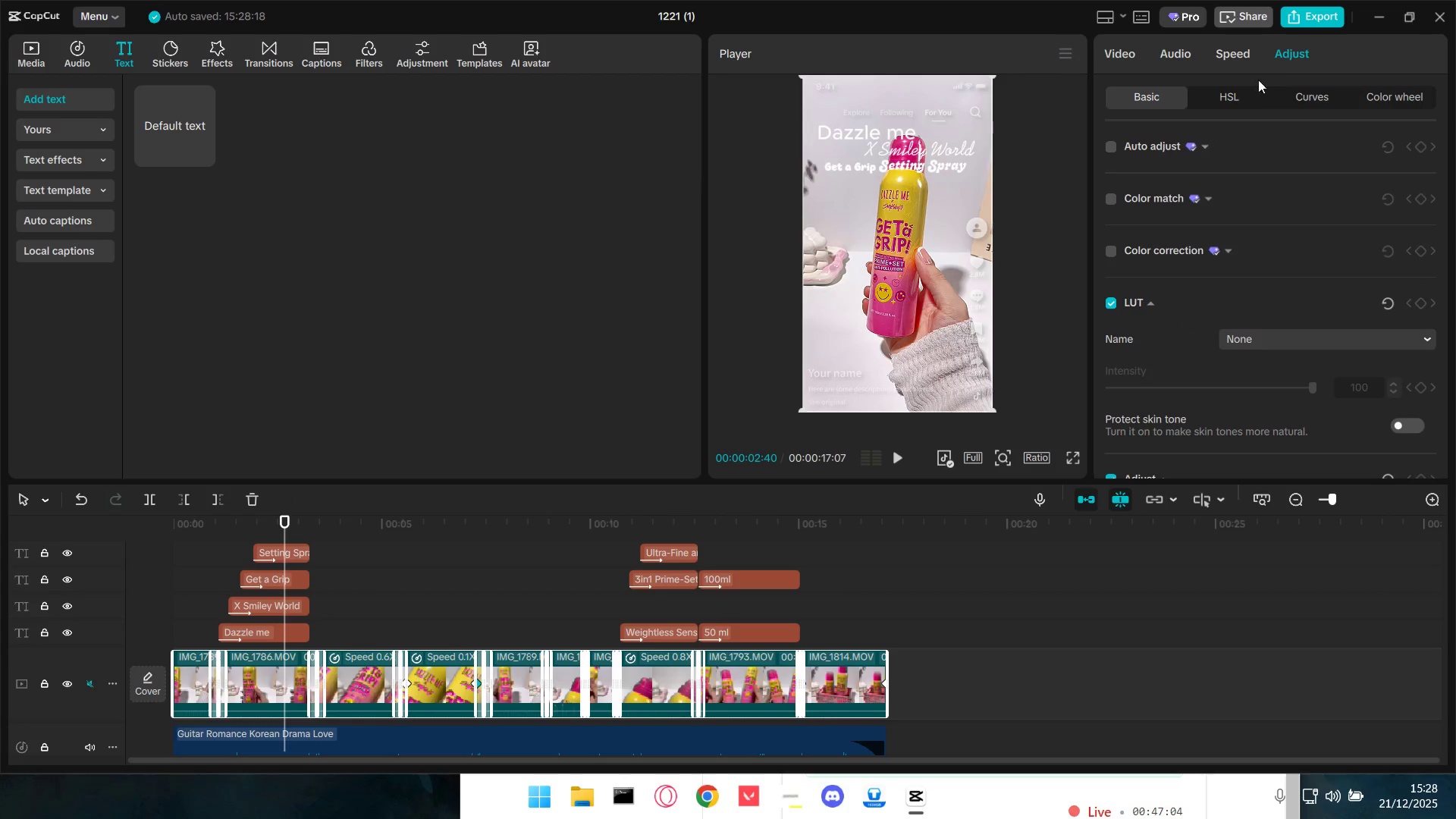 
wait(5.83)
 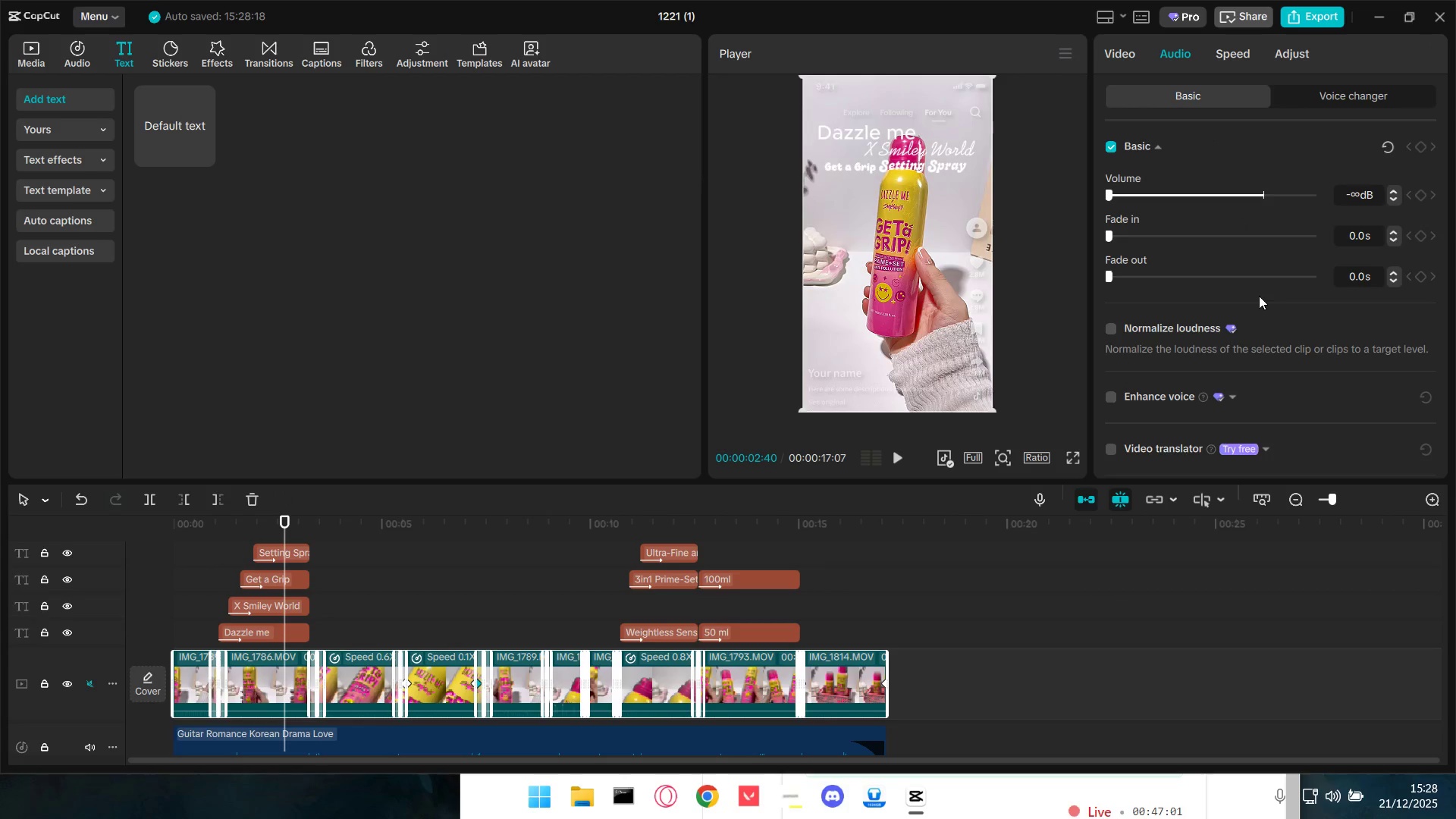 
scroll: coordinate [1260, 315], scroll_direction: down, amount: 10.0
 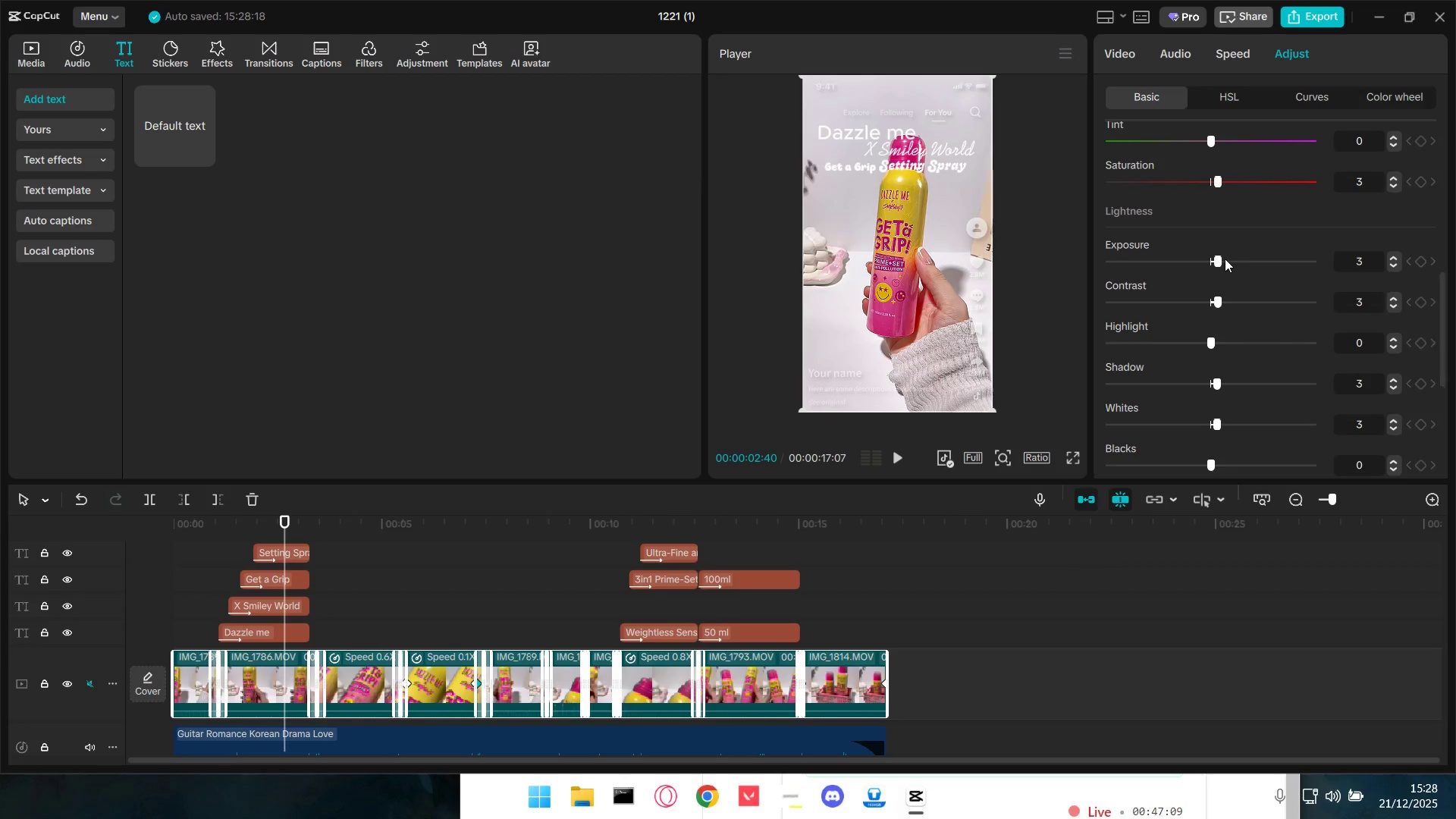 
left_click_drag(start_coordinate=[1218, 259], to_coordinate=[1210, 259])
 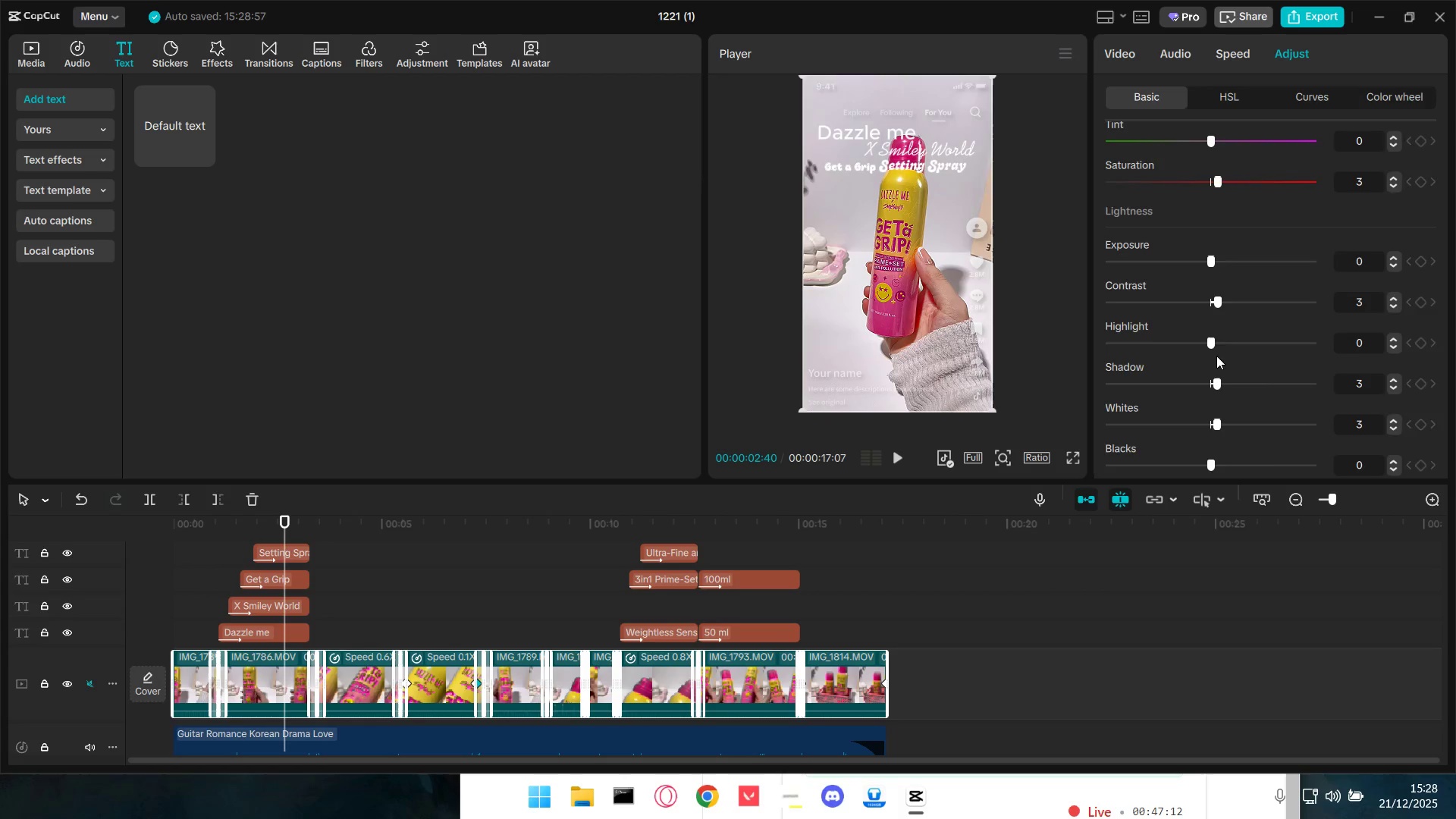 
scroll: coordinate [1224, 373], scroll_direction: down, amount: 3.0
 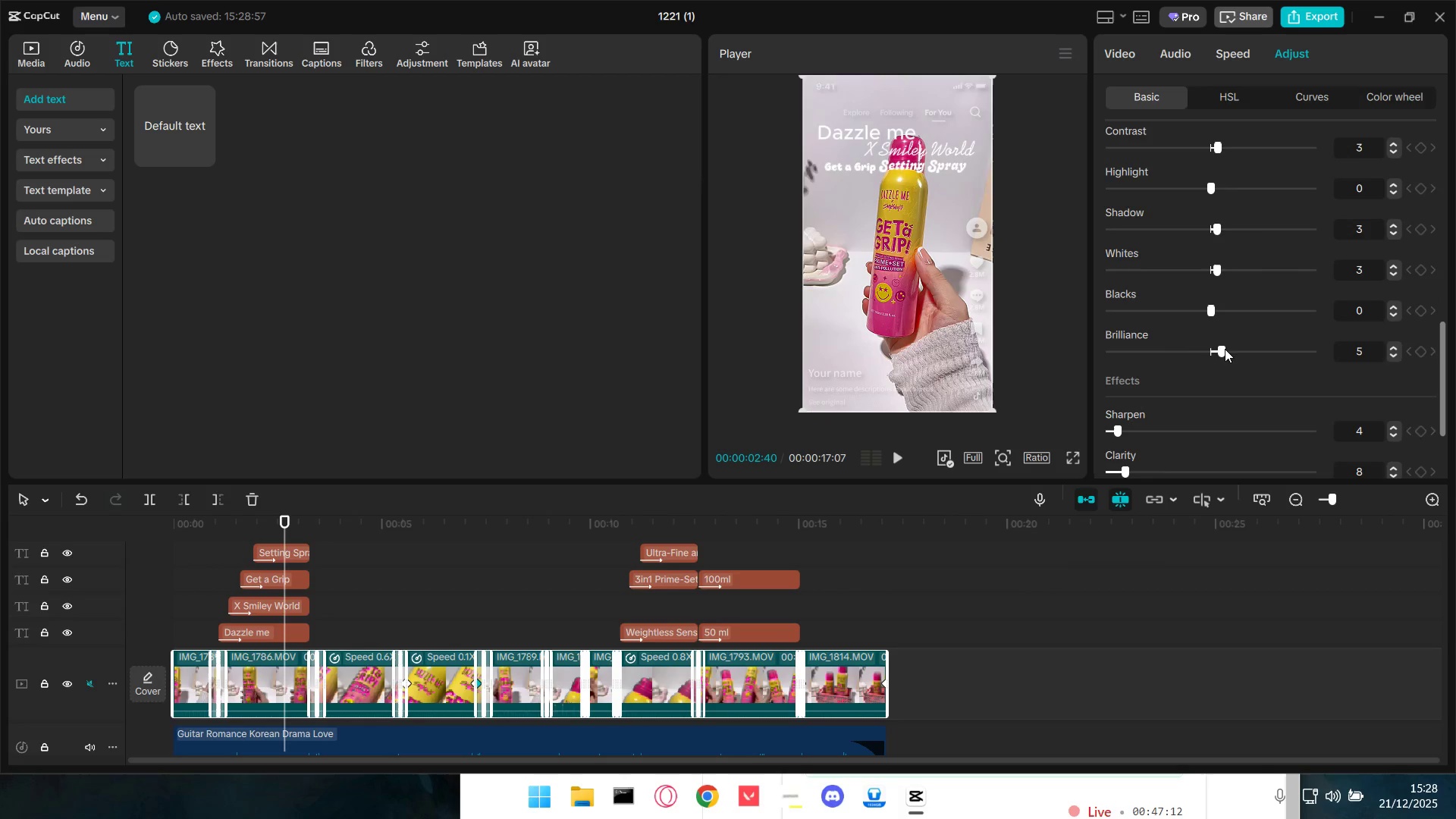 
left_click_drag(start_coordinate=[1223, 349], to_coordinate=[1239, 353])
 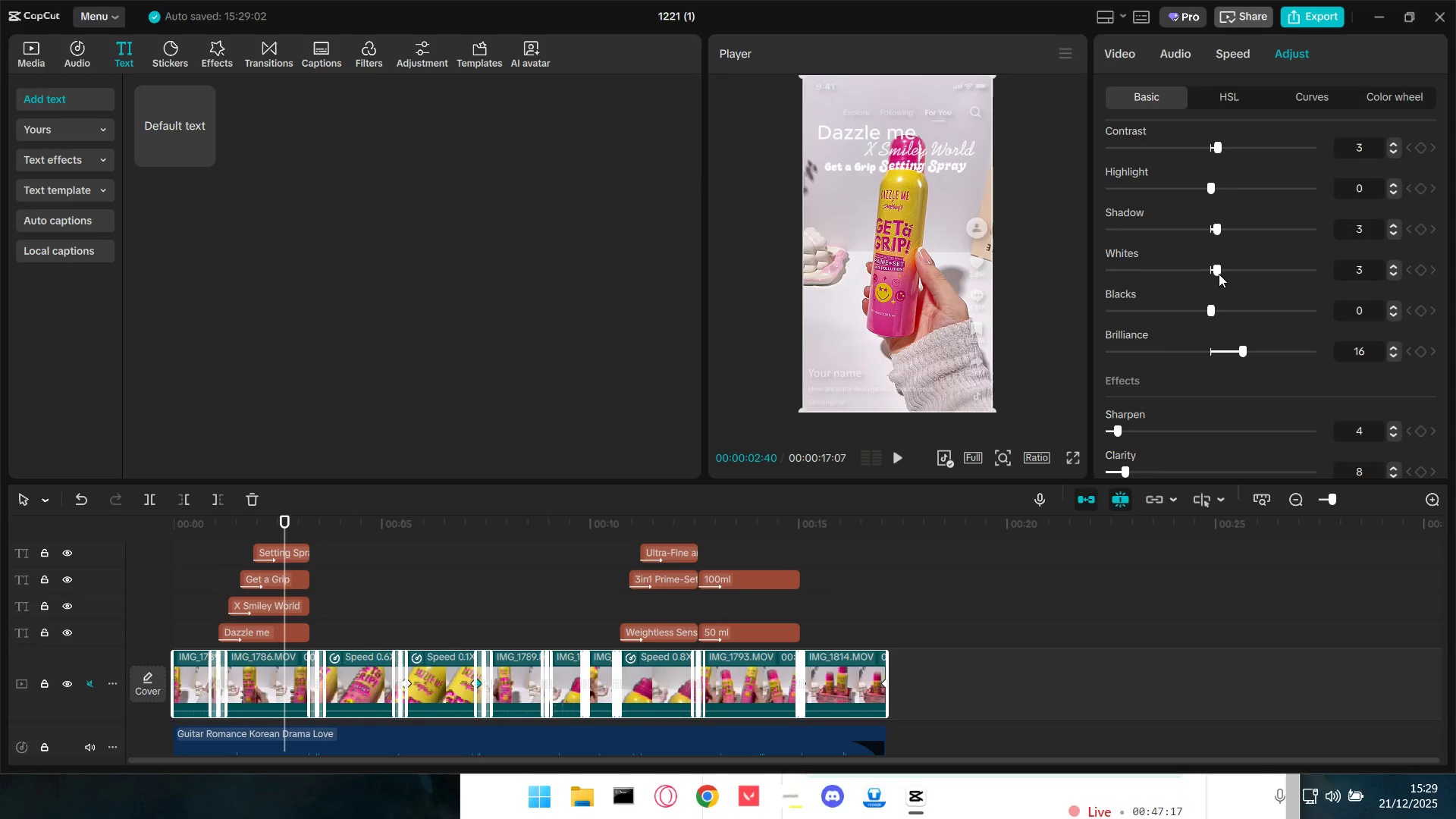 
left_click_drag(start_coordinate=[1219, 270], to_coordinate=[1206, 270])
 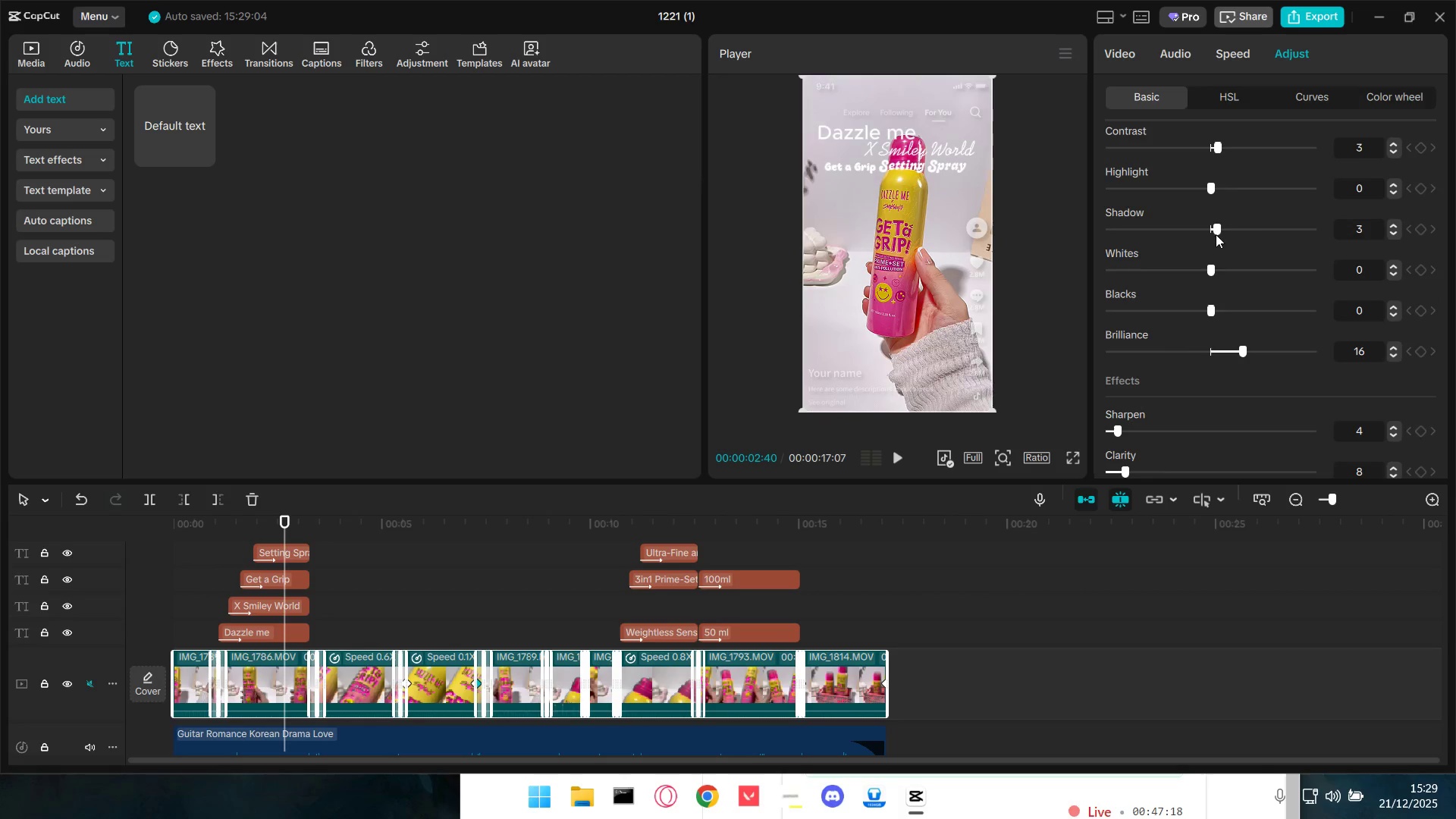 
left_click_drag(start_coordinate=[1216, 229], to_coordinate=[1203, 231])
 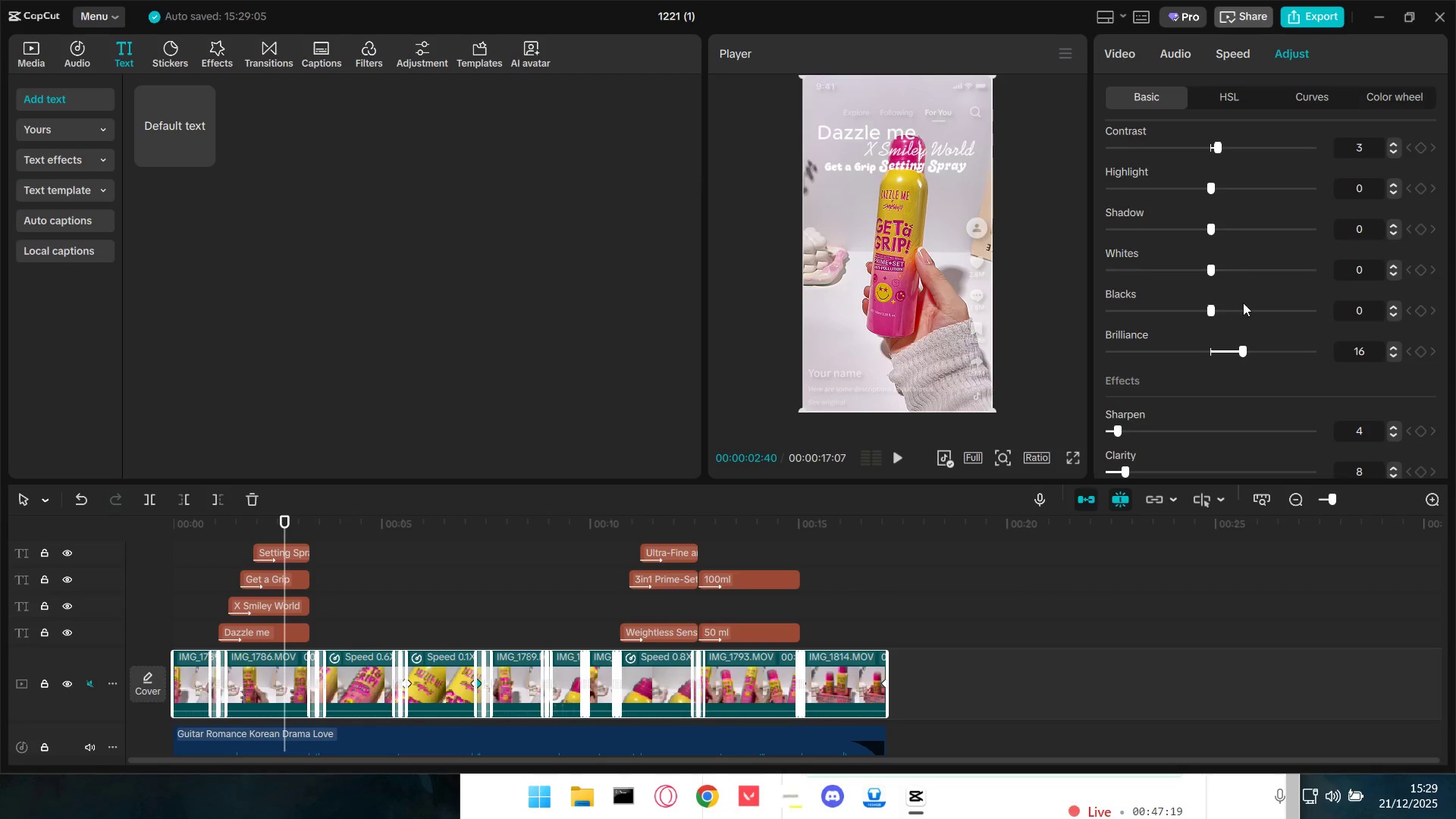 
scroll: coordinate [1244, 320], scroll_direction: up, amount: 2.0
 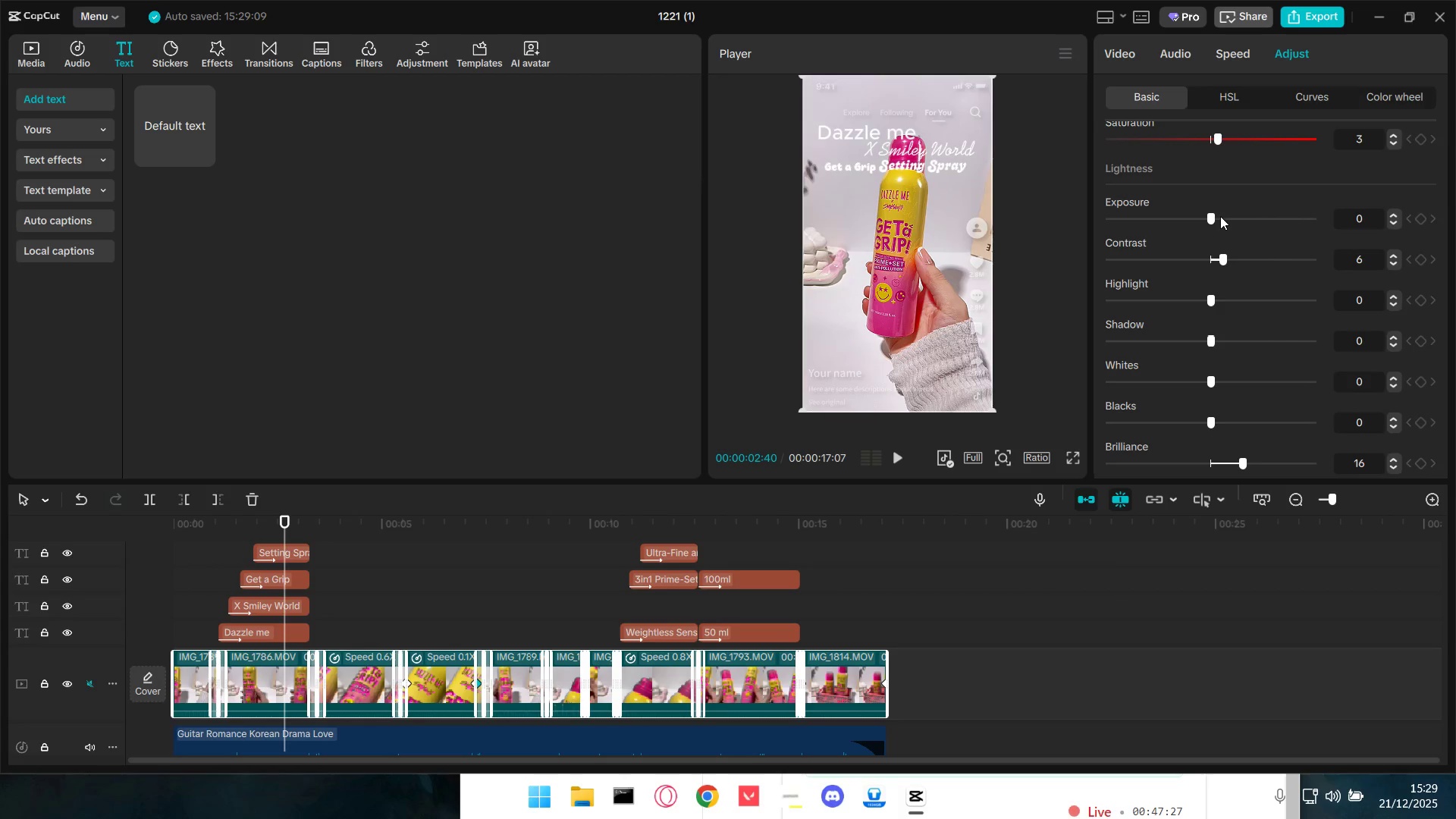 
wait(12.2)
 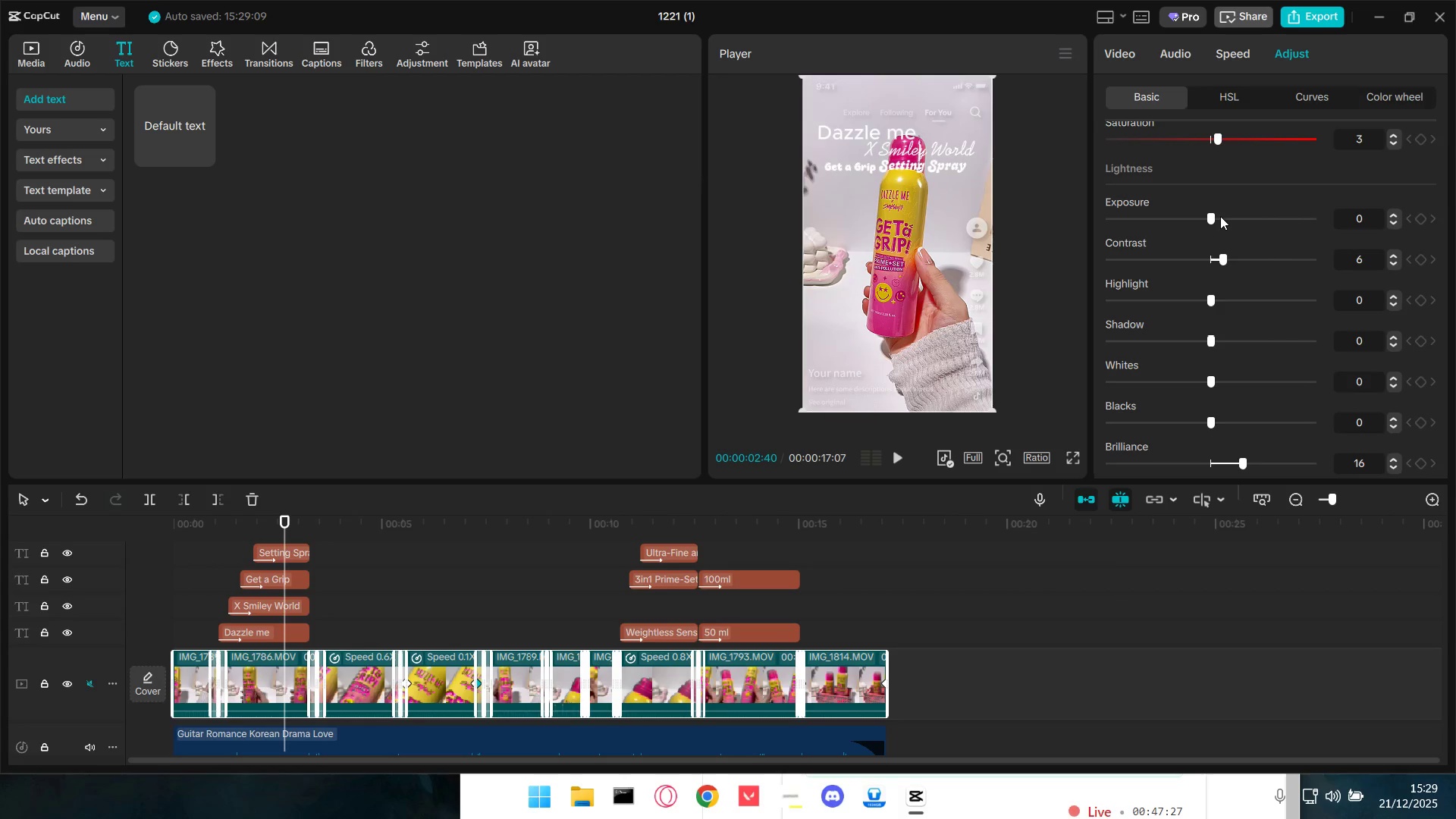 
left_click_drag(start_coordinate=[1220, 260], to_coordinate=[1215, 260])
 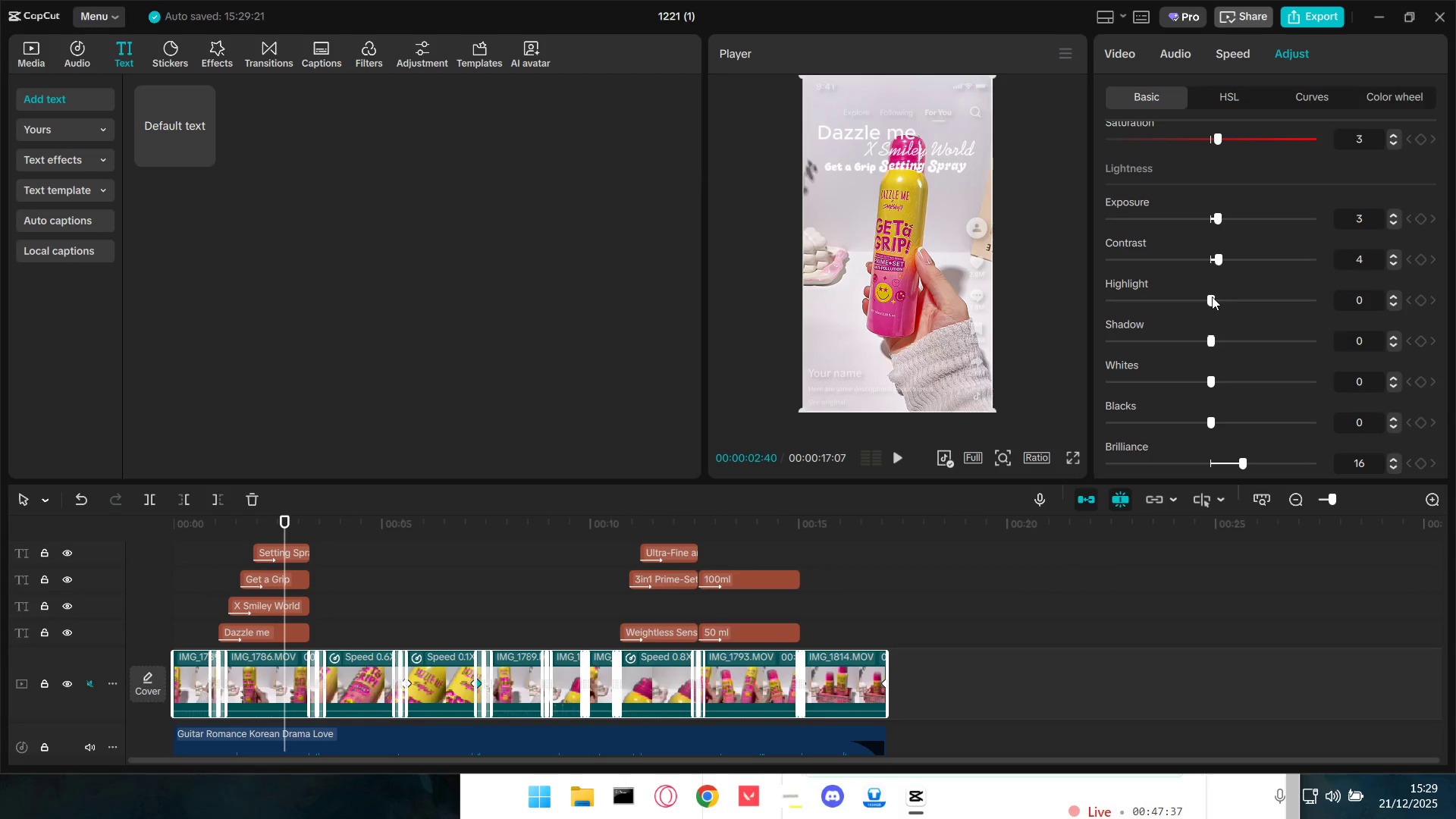 
left_click_drag(start_coordinate=[1210, 299], to_coordinate=[1214, 311])
 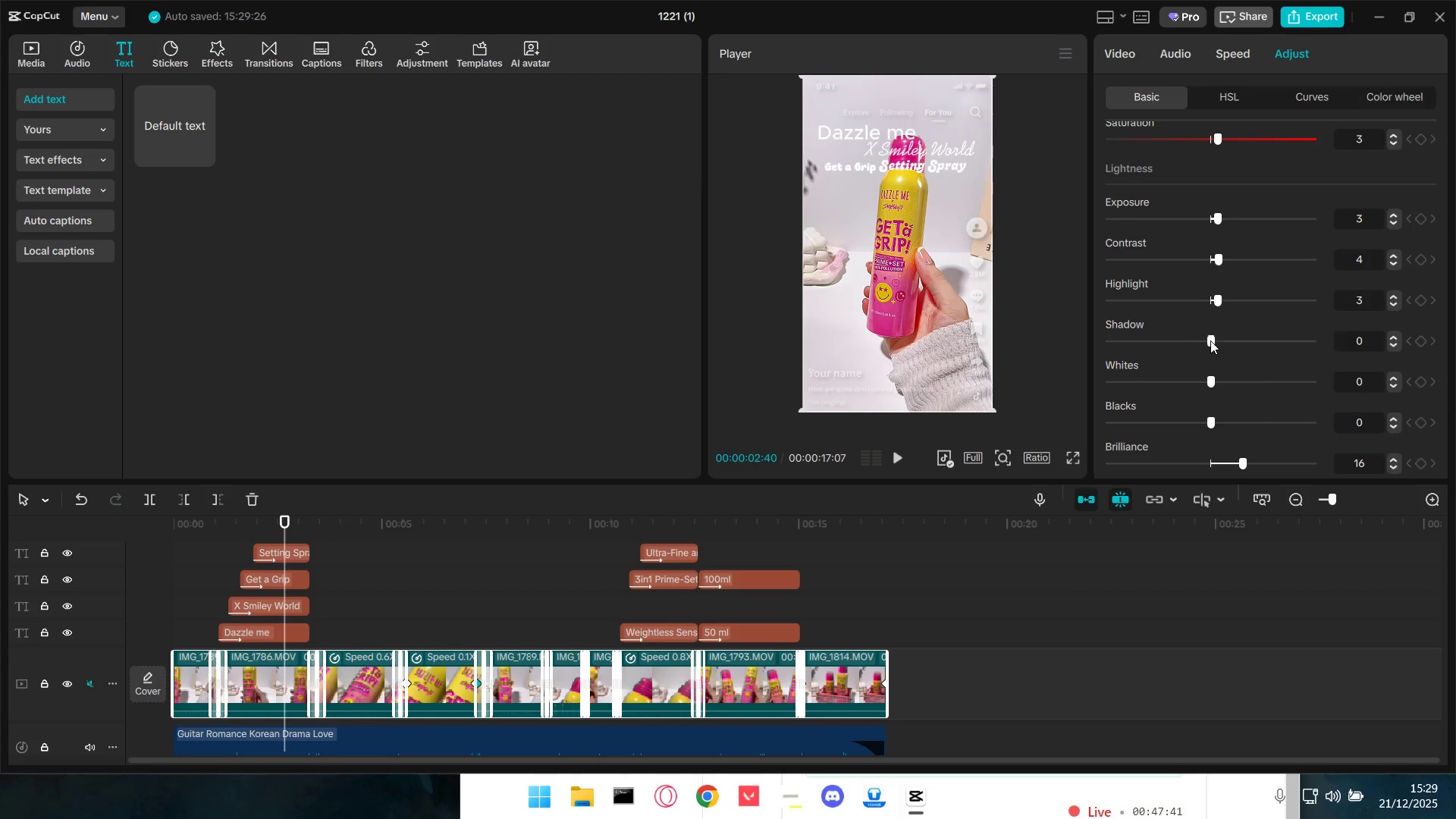 
left_click_drag(start_coordinate=[1211, 340], to_coordinate=[1216, 343])
 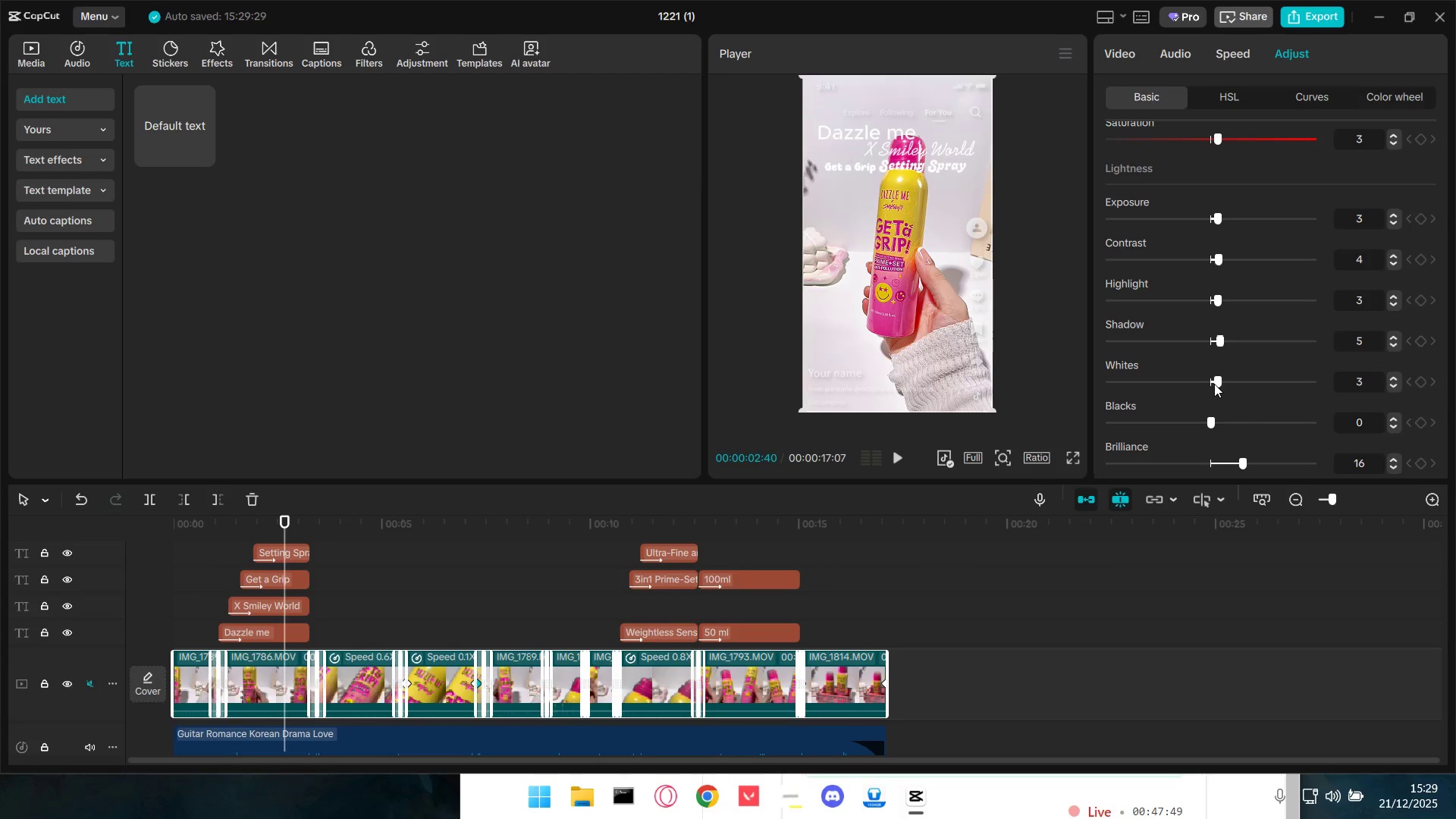 
wait(6.84)
 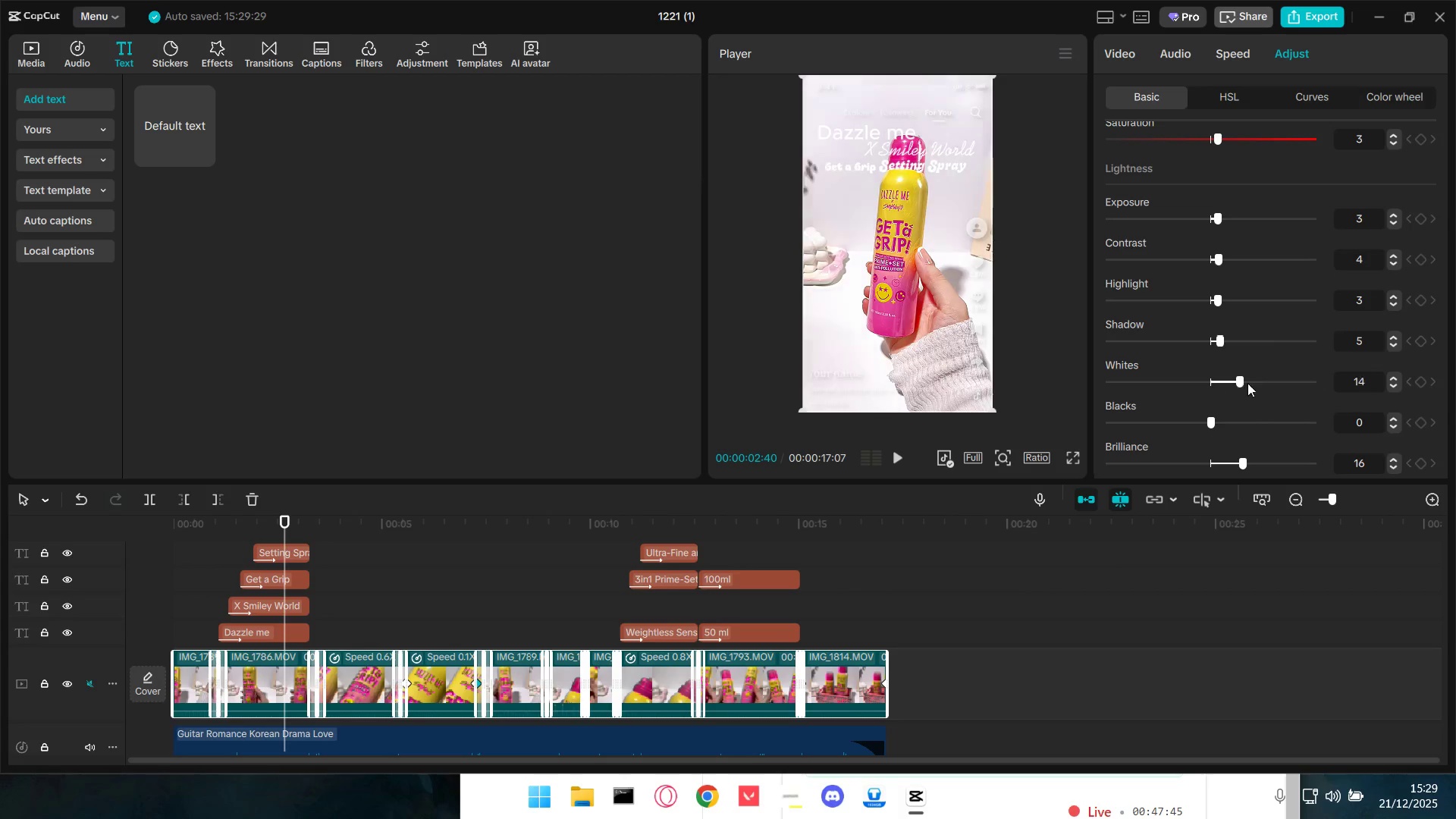 
left_click_drag(start_coordinate=[1210, 419], to_coordinate=[1197, 422])
 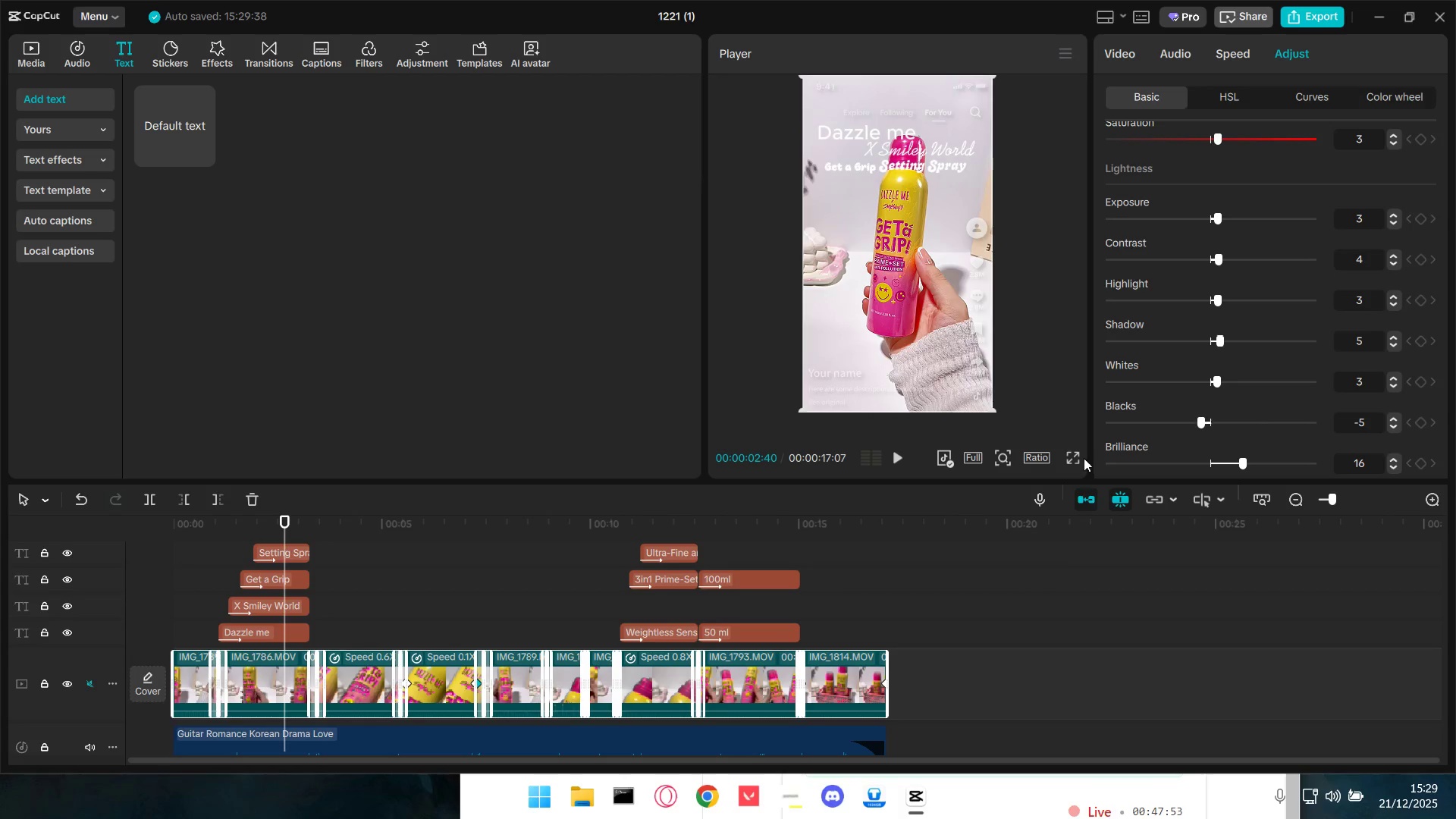 
left_click([1077, 455])
 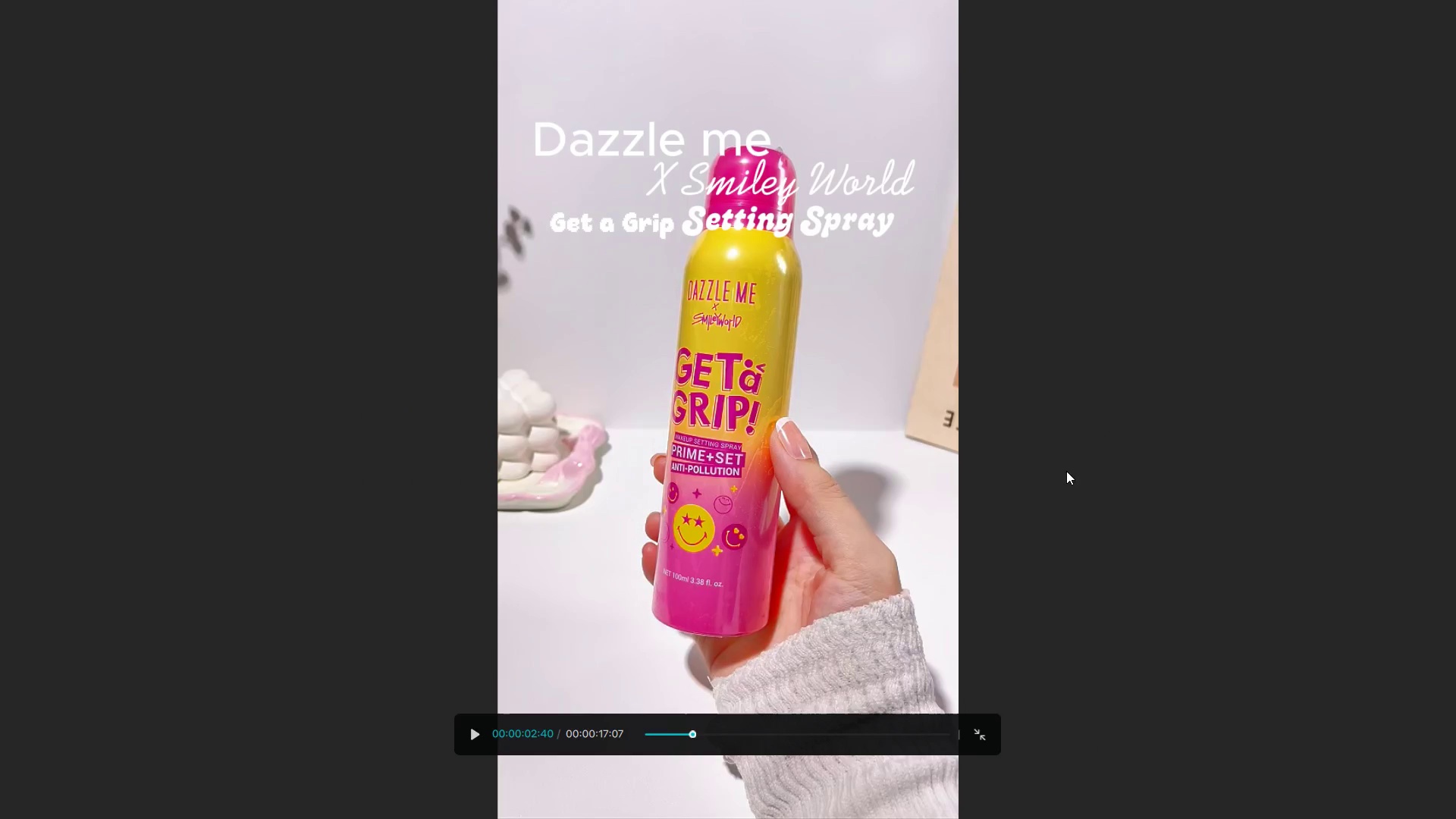 
key(Space)
 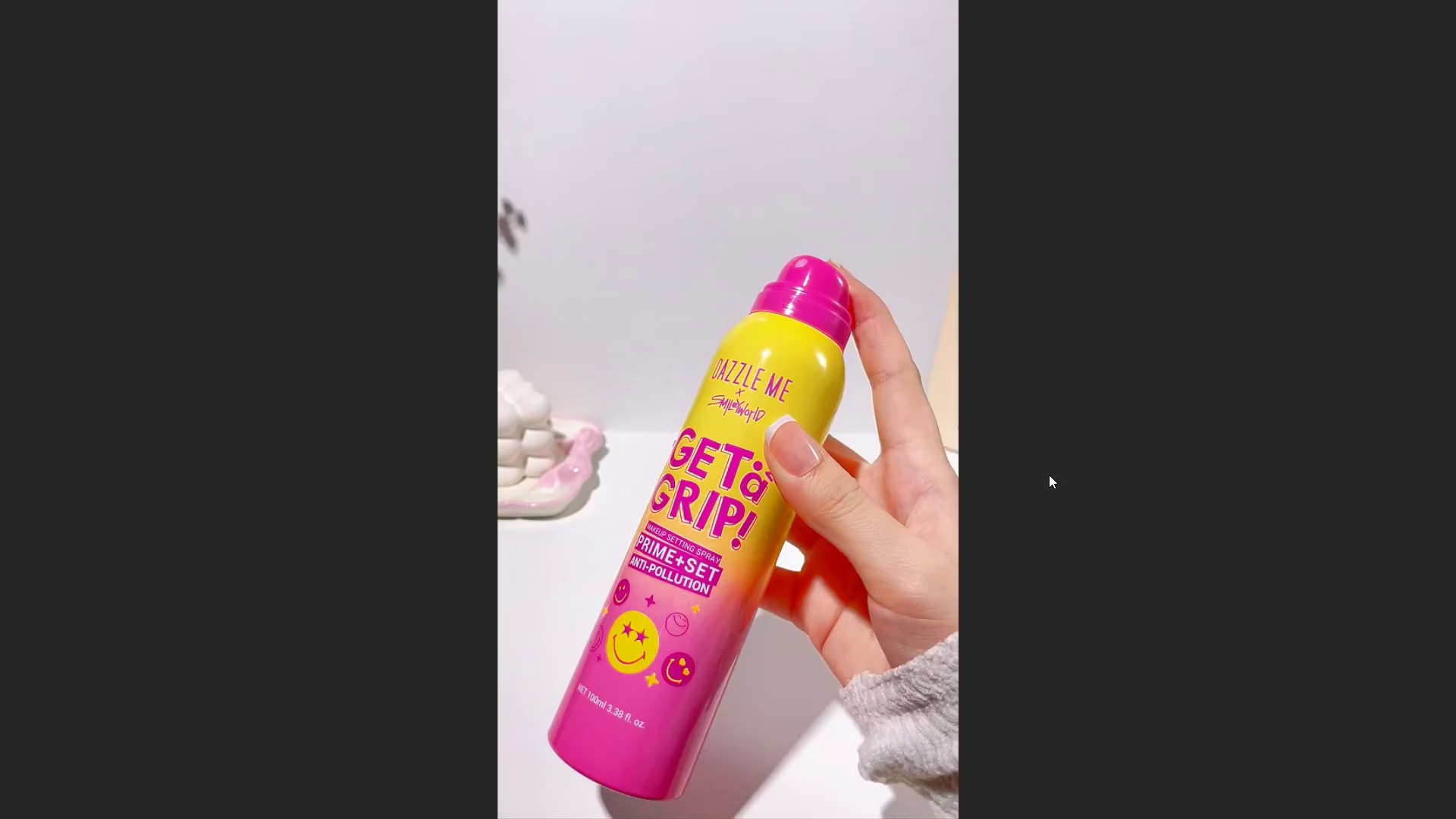 
wait(12.7)
 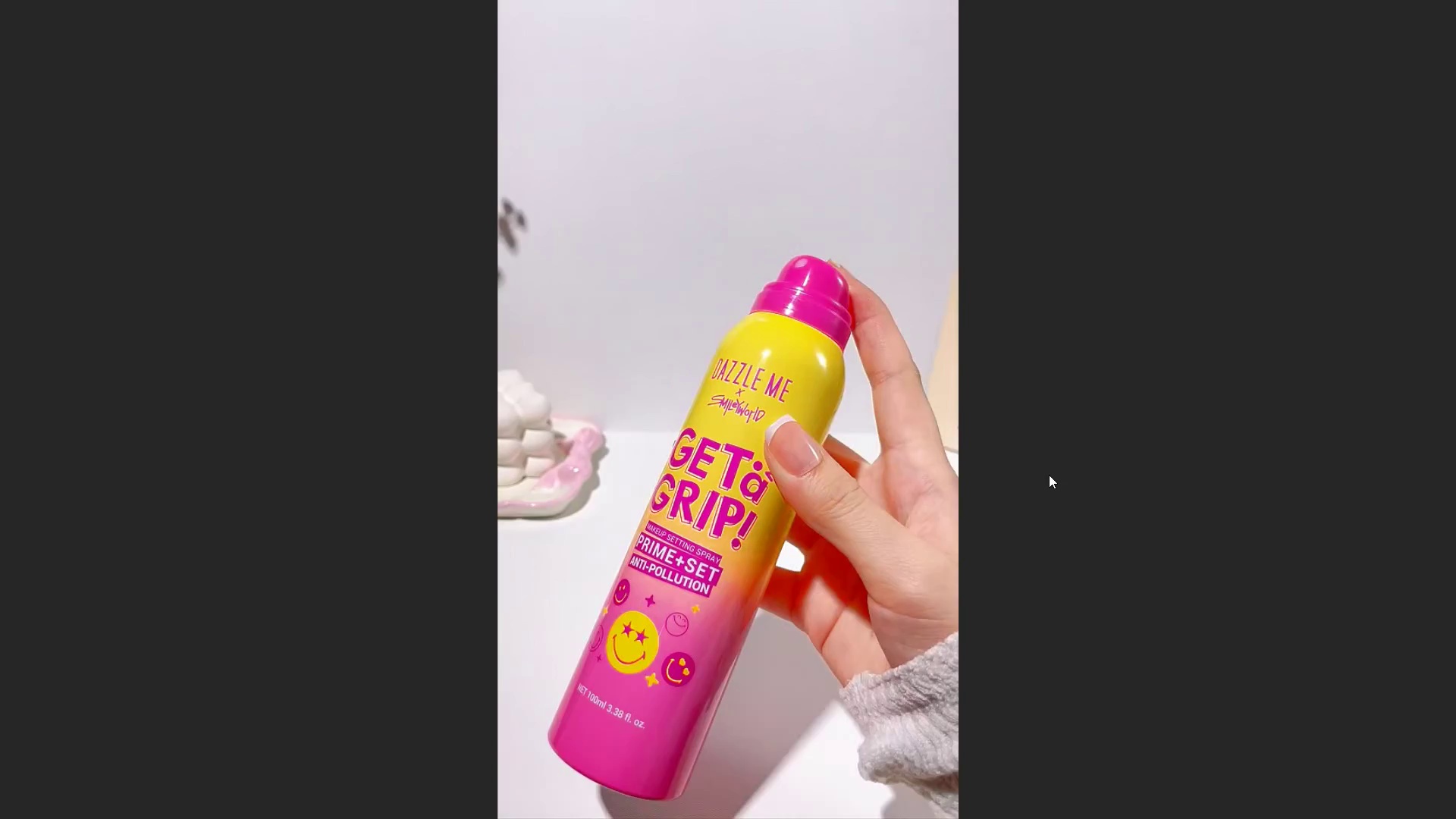 
key(Space)
 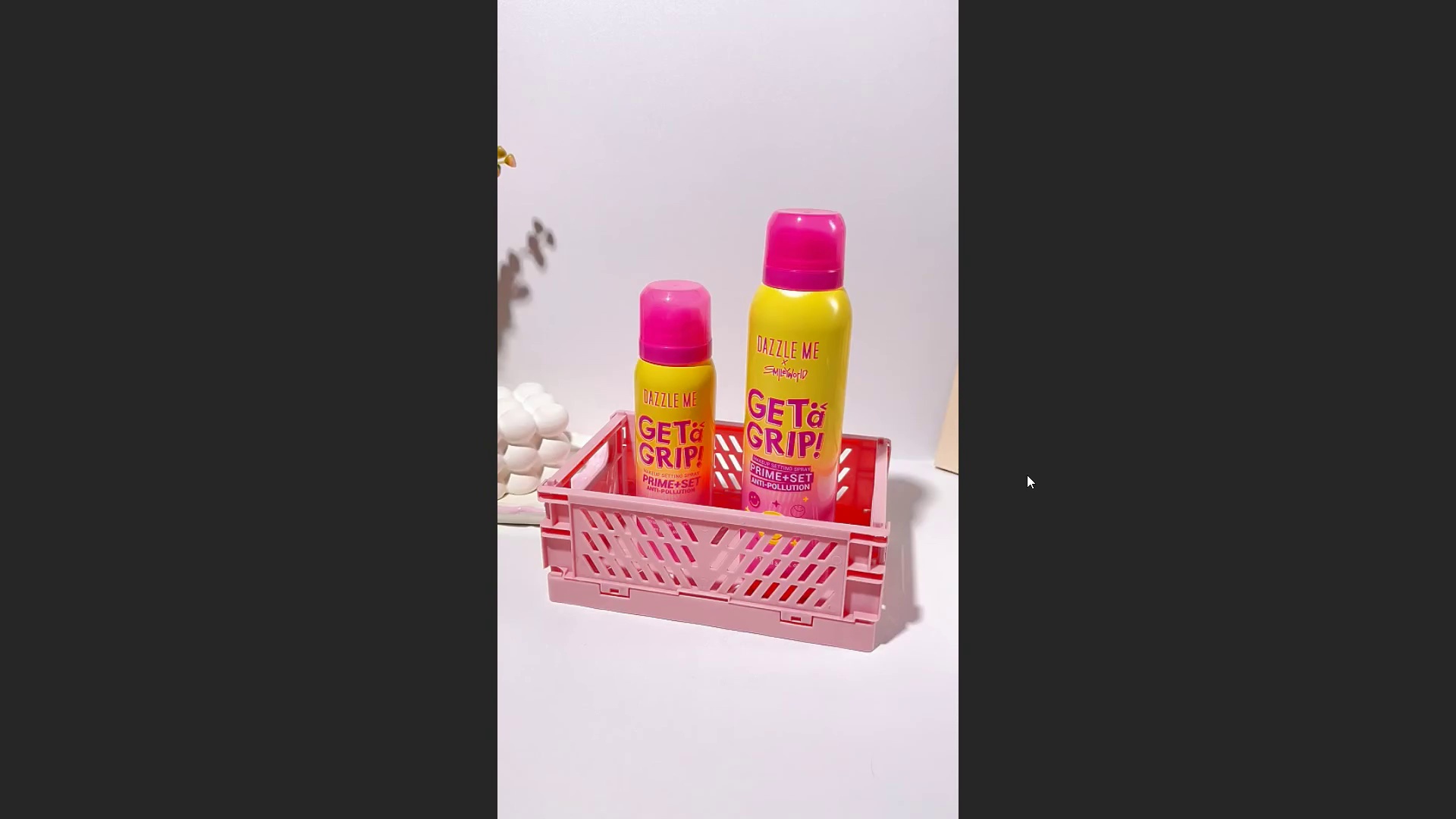 
key(Escape)
 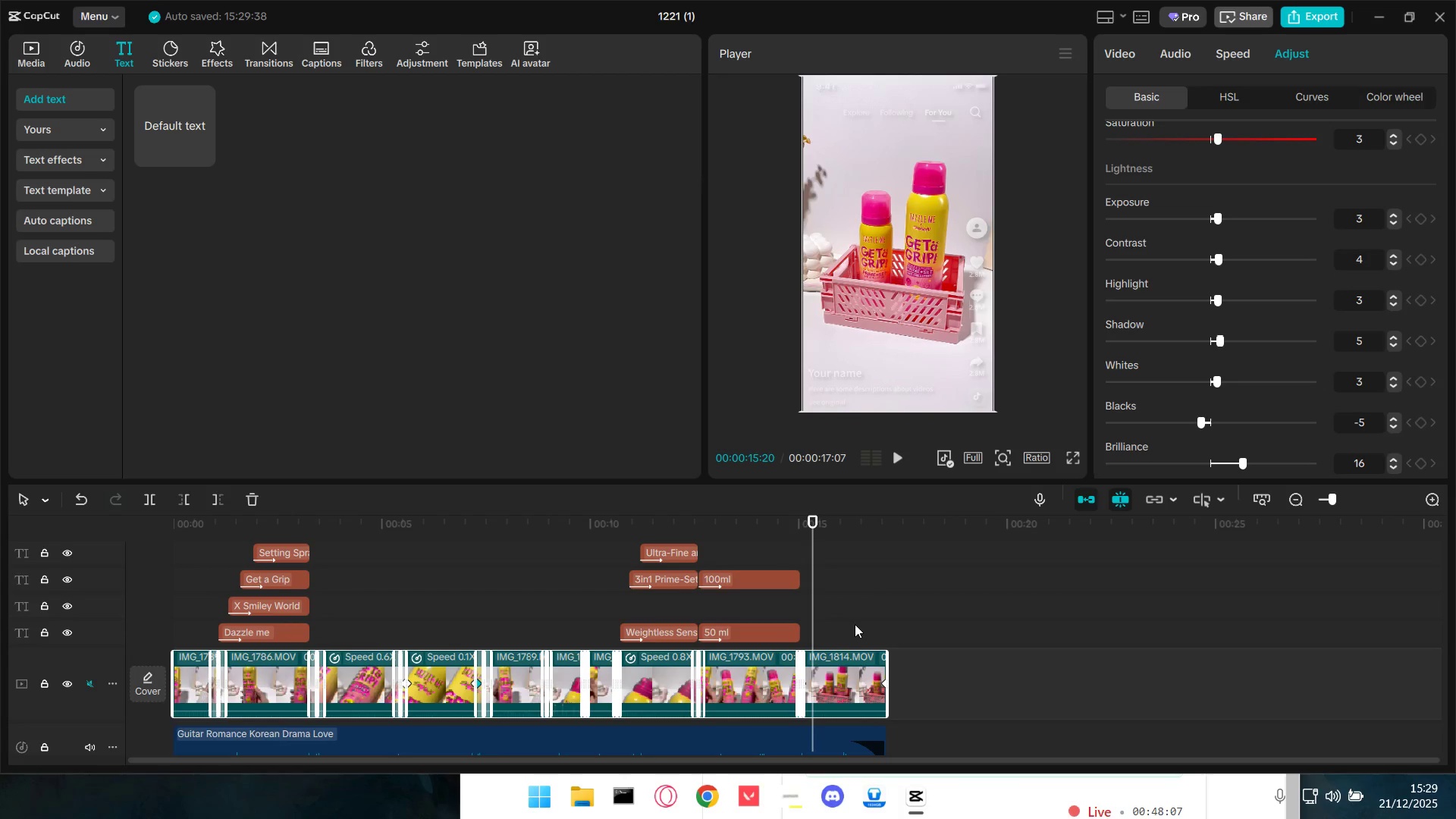 
left_click([850, 676])
 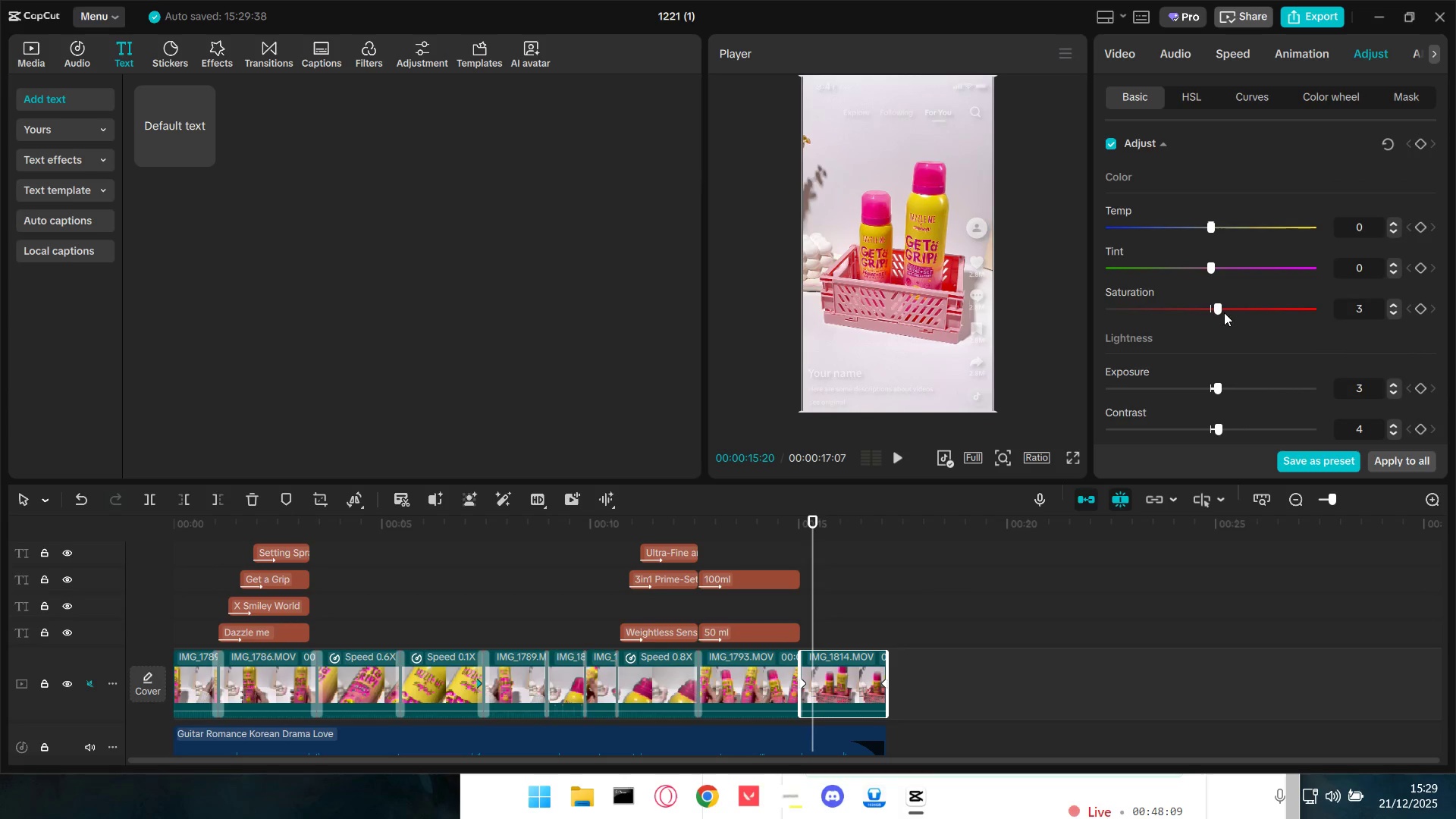 
left_click_drag(start_coordinate=[1217, 308], to_coordinate=[1210, 308])
 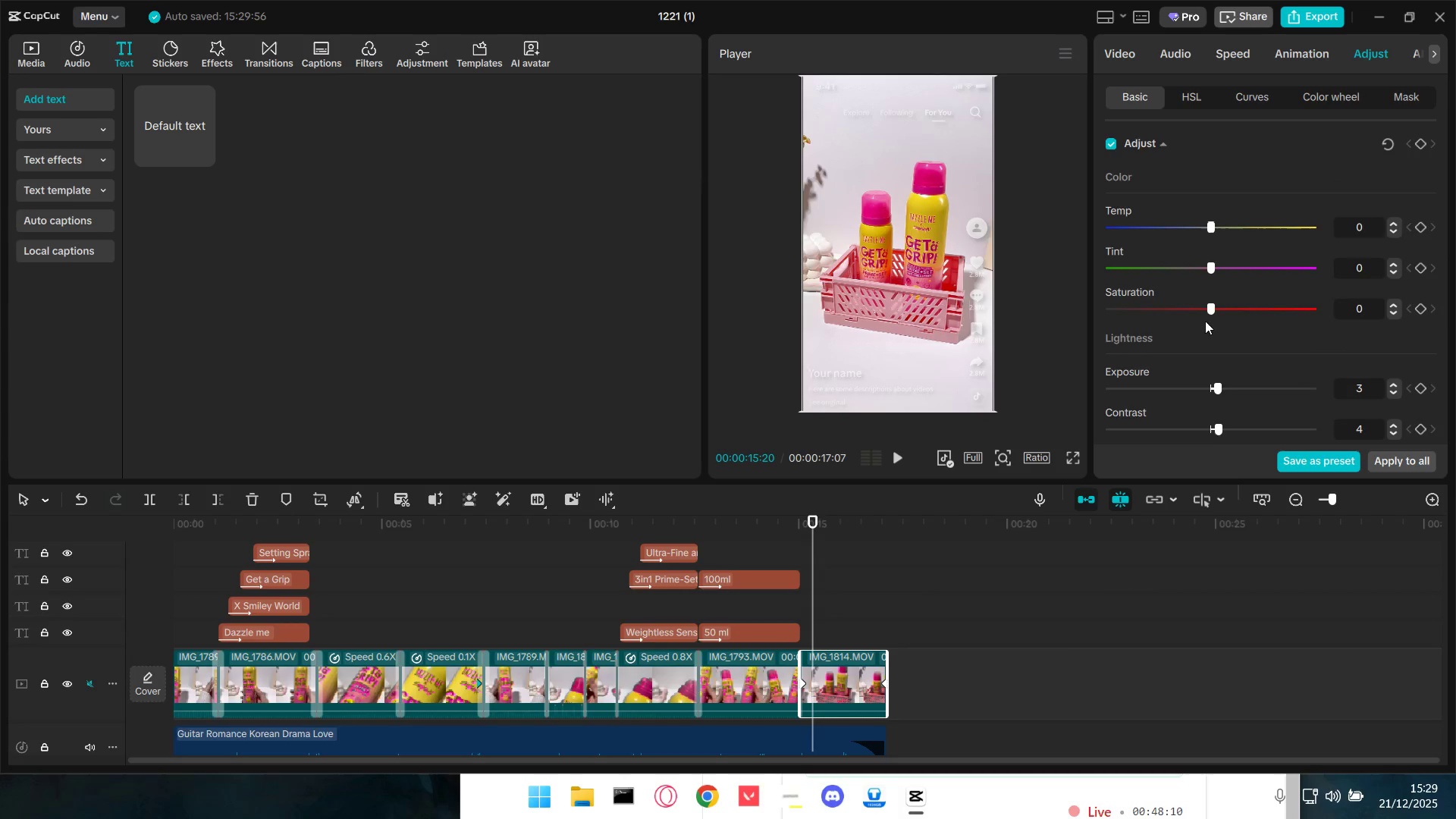 
scroll: coordinate [1209, 336], scroll_direction: down, amount: 3.0
 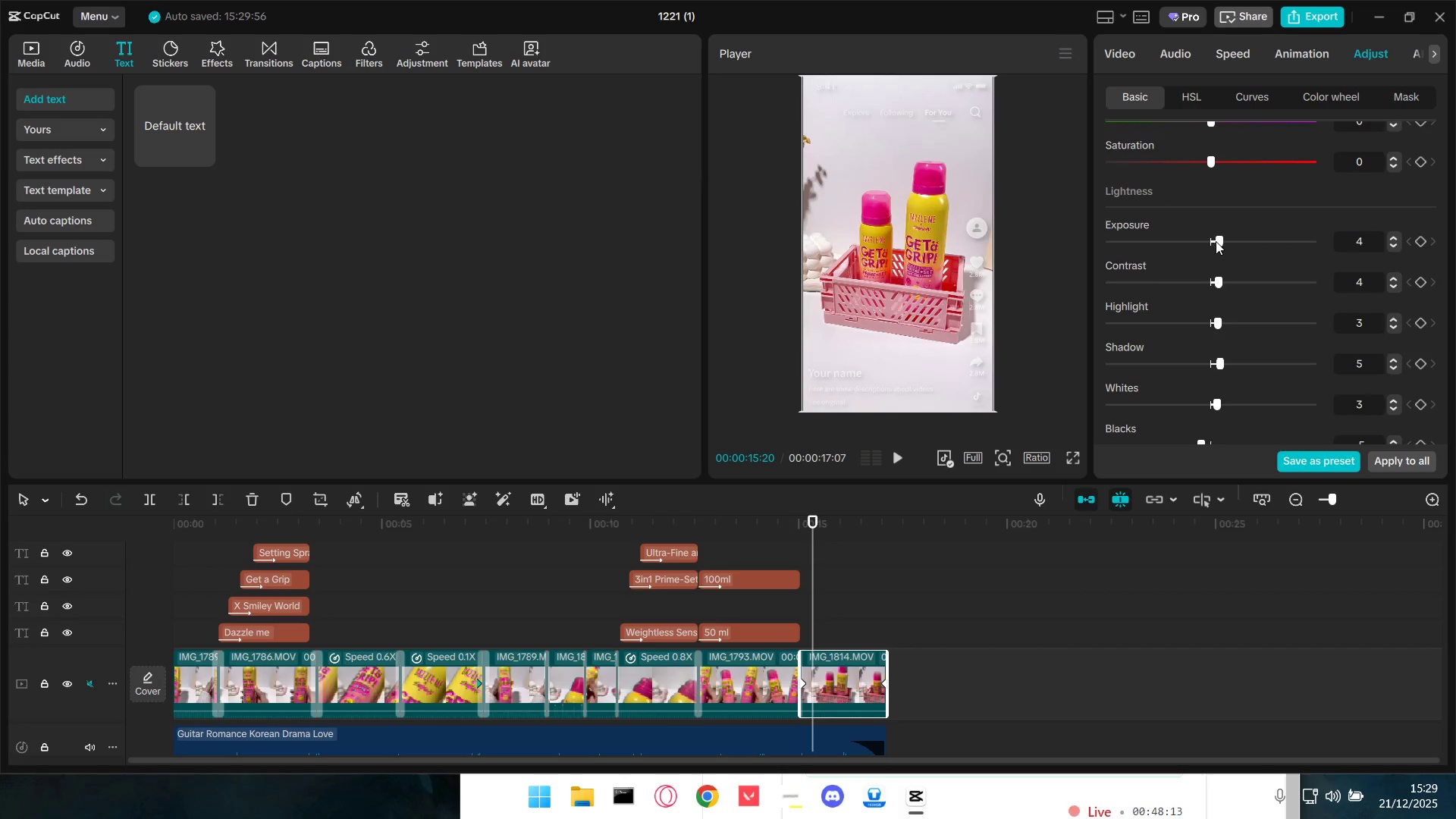 
left_click([1081, 457])
 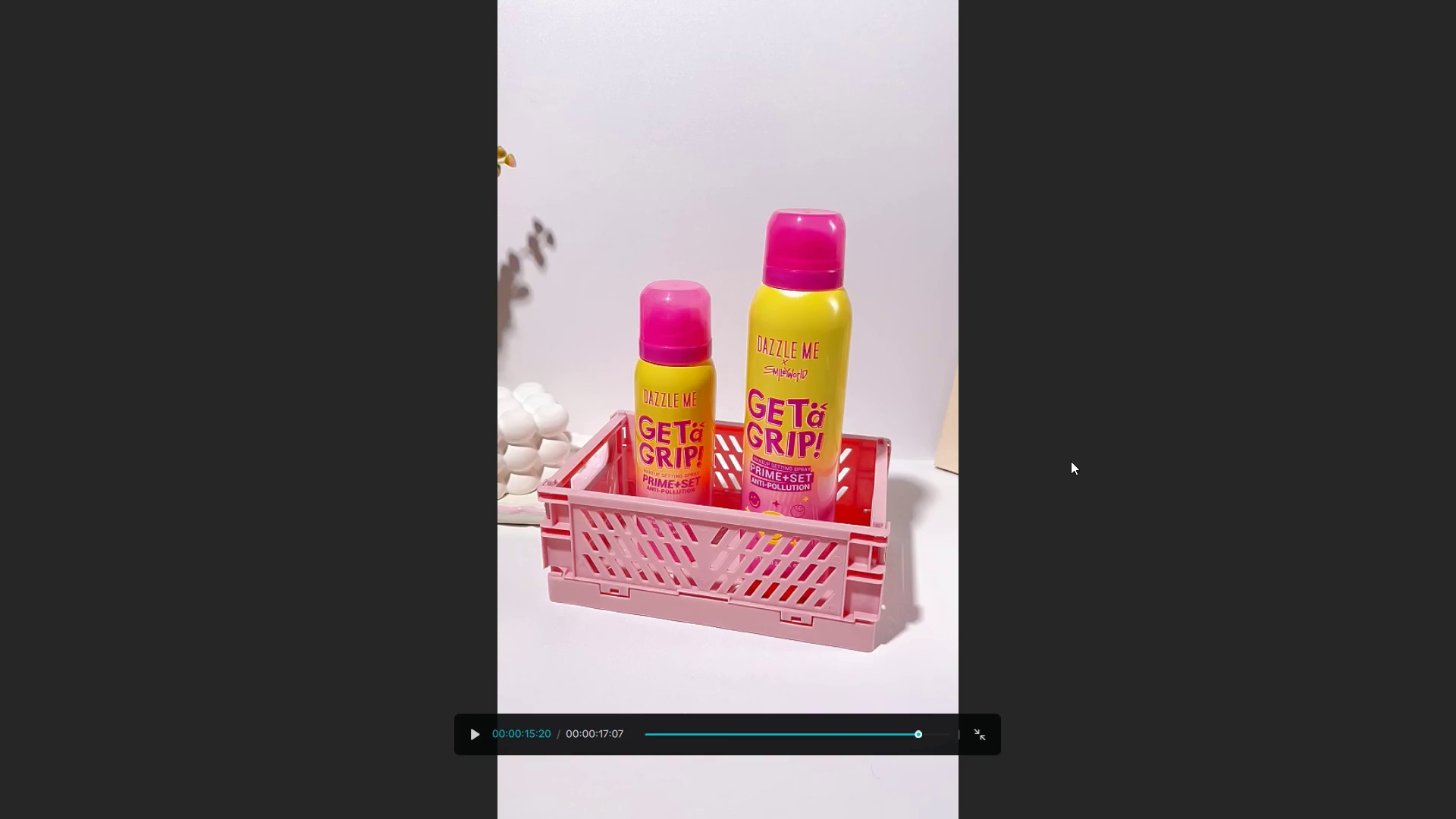 
wait(5.05)
 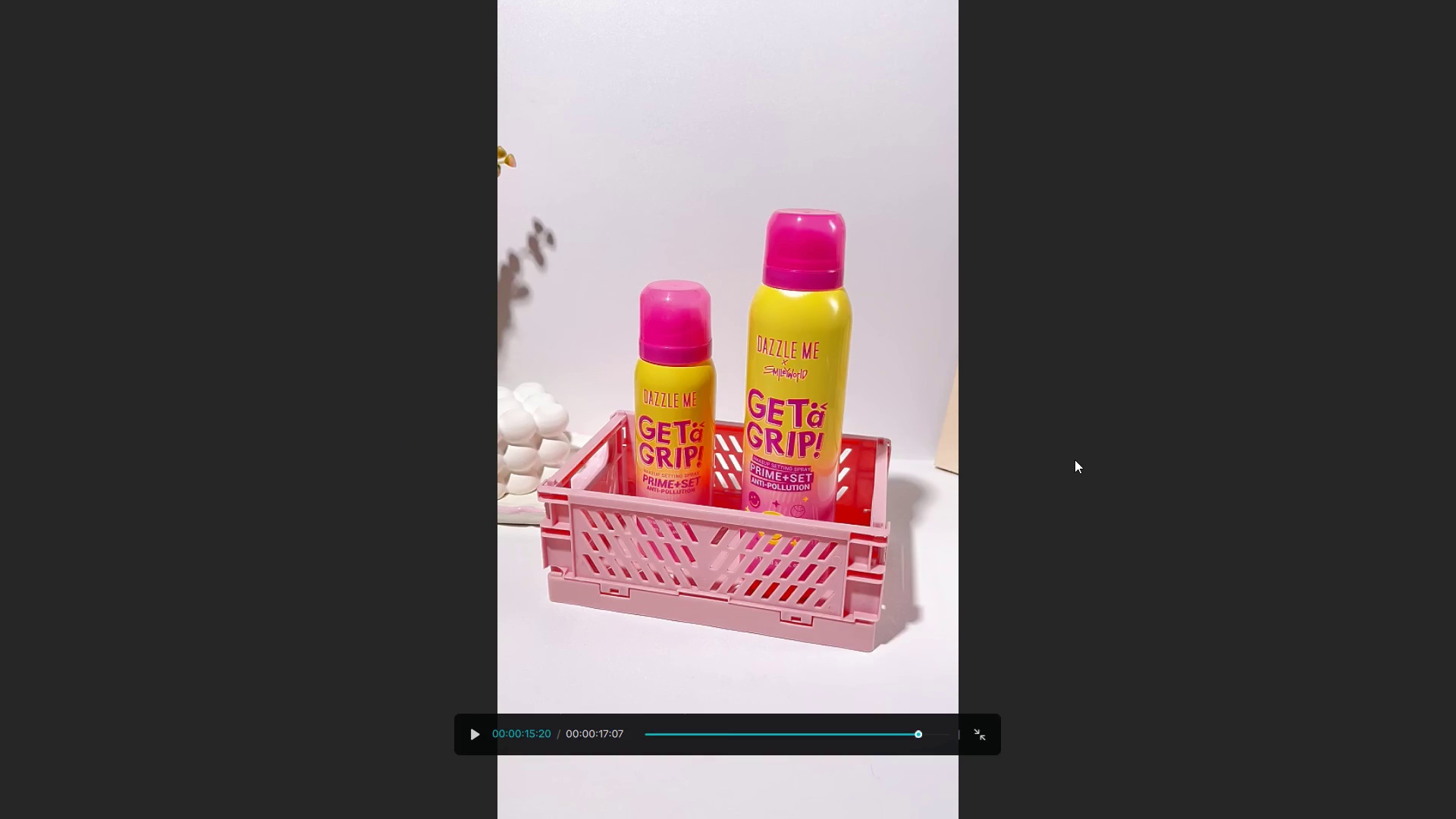 
key(Escape)
 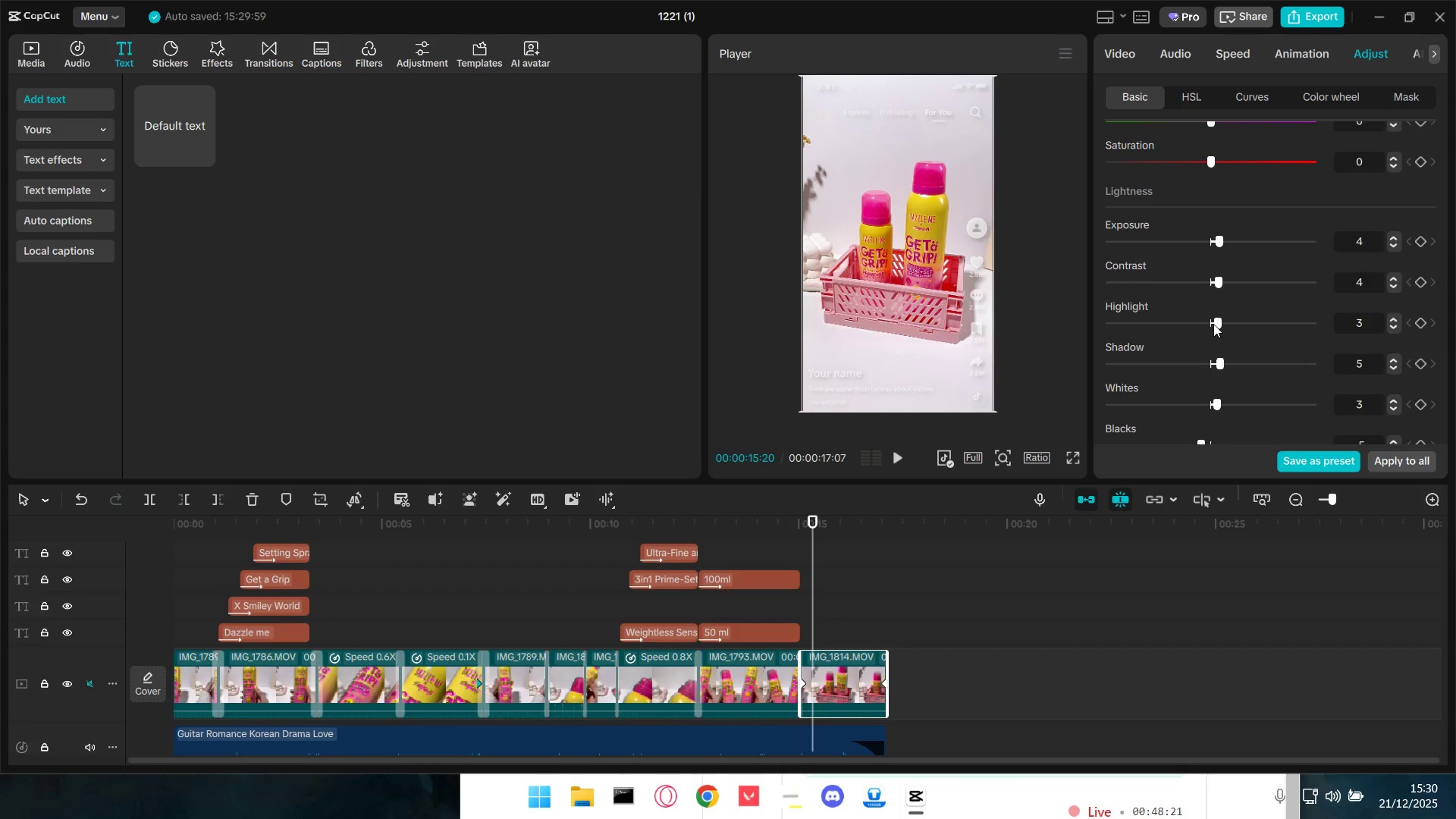 
left_click_drag(start_coordinate=[1211, 320], to_coordinate=[1202, 320])
 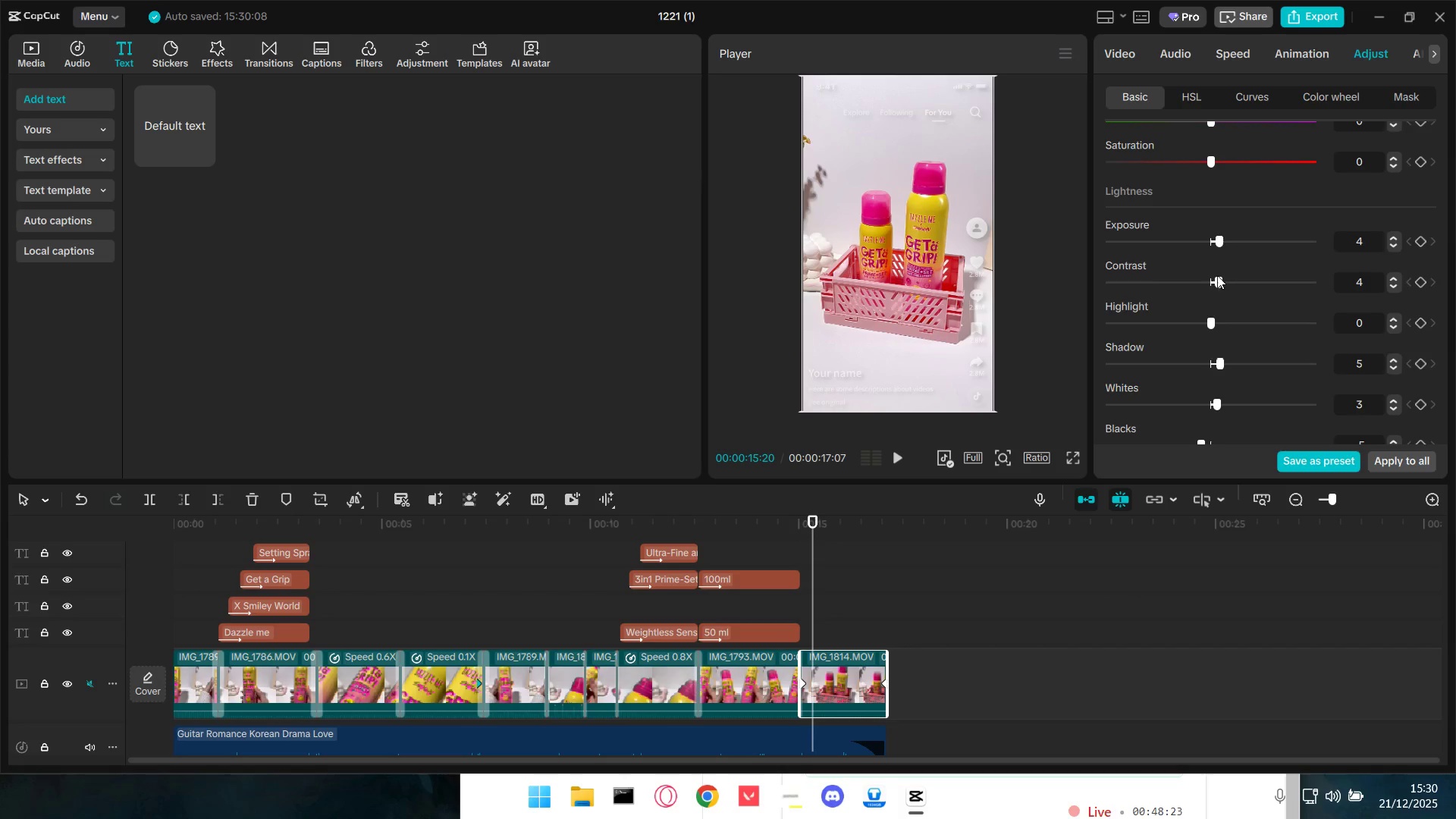 
scroll: coordinate [1119, 329], scroll_direction: up, amount: 6.0
 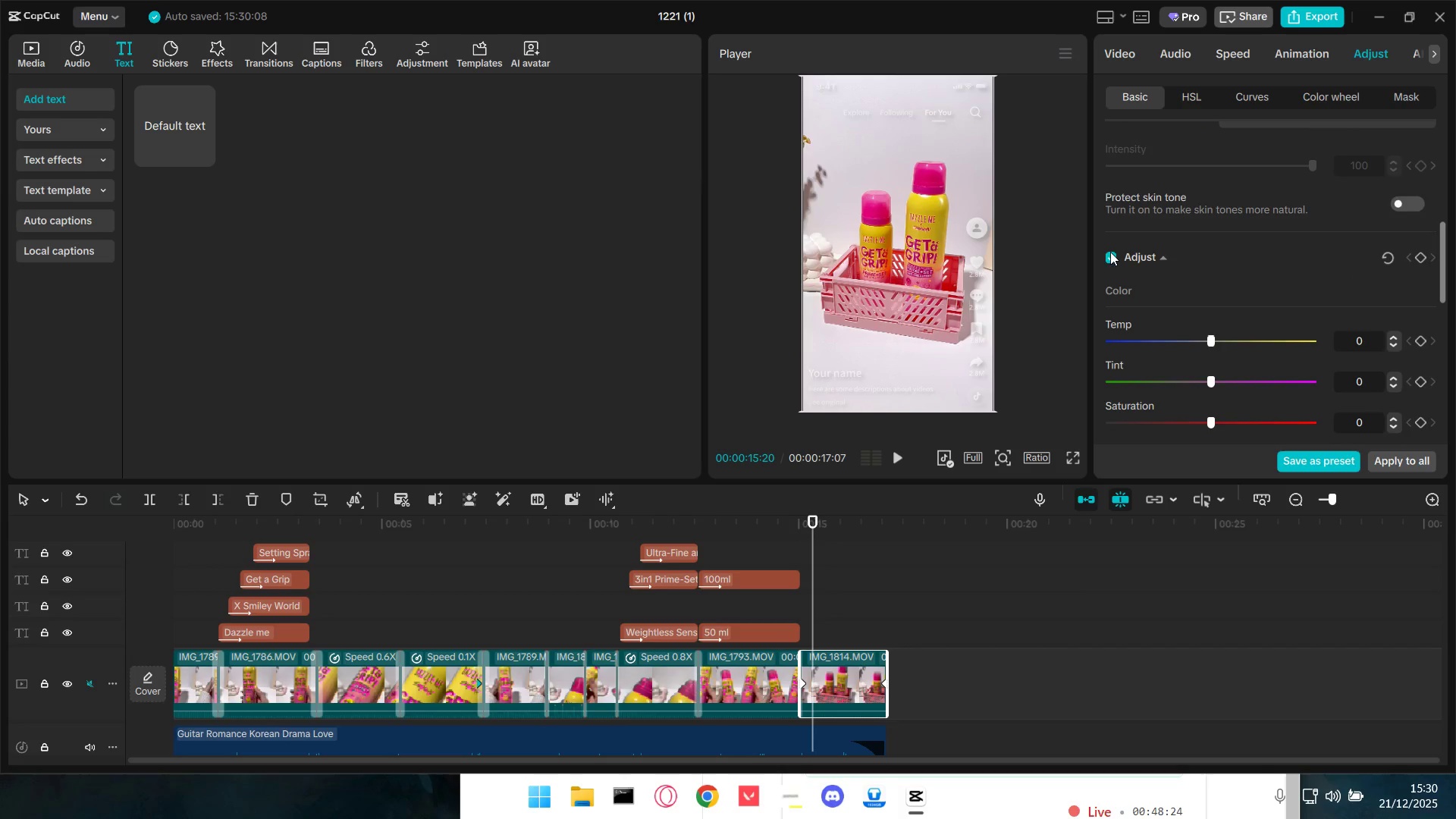 
left_click([1110, 257])
 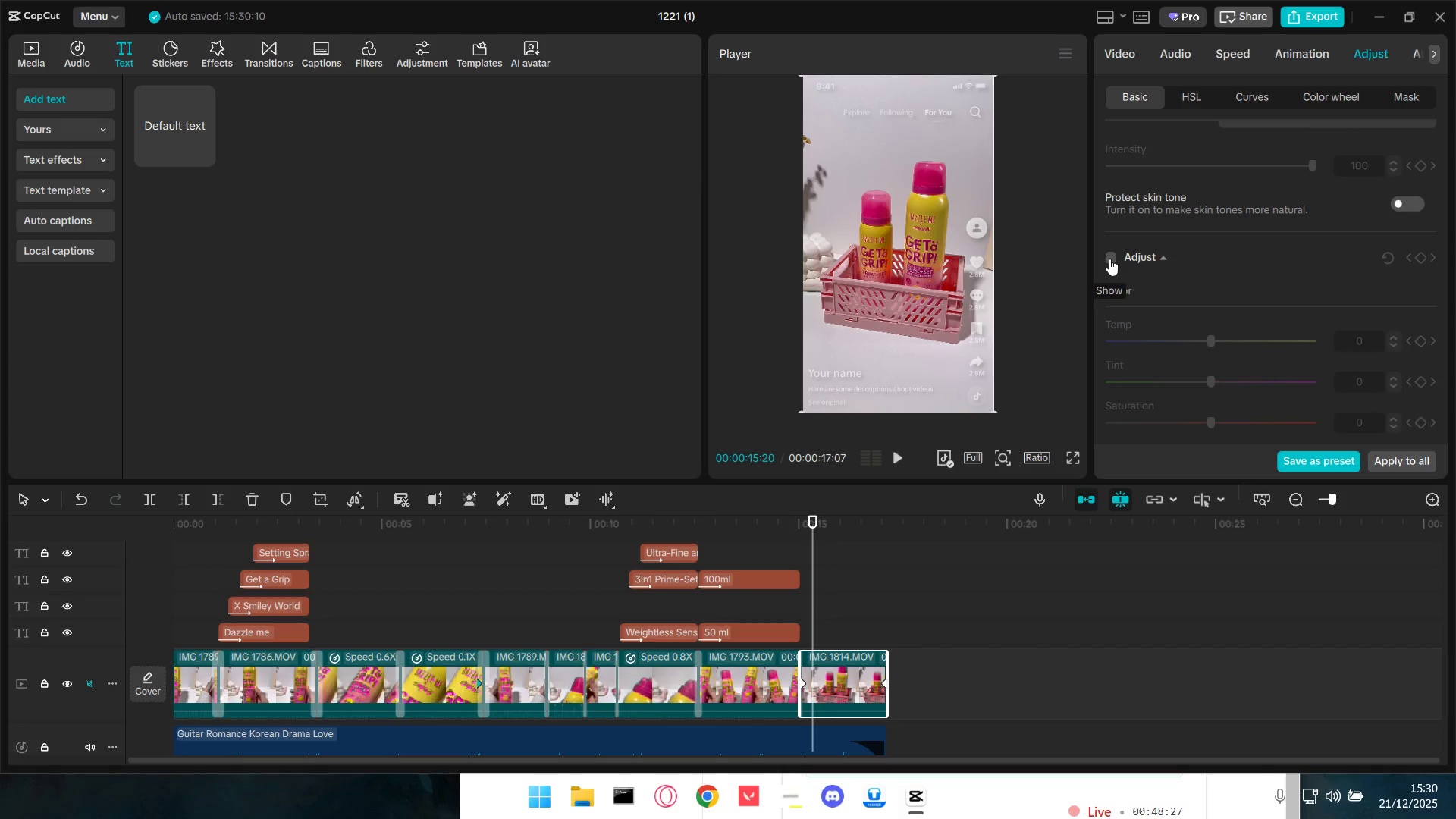 
left_click([850, 673])
 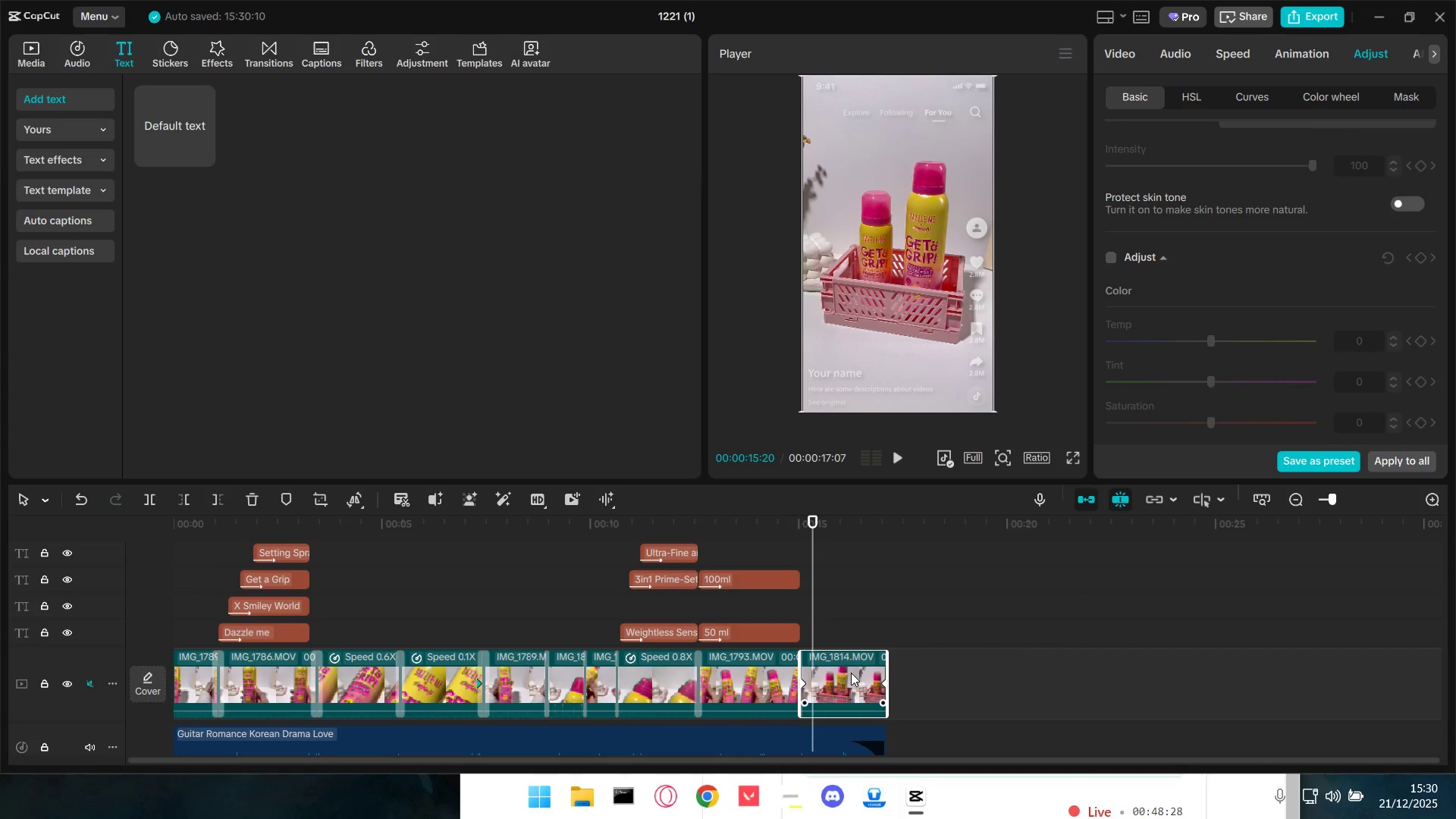 
key(Backspace)
 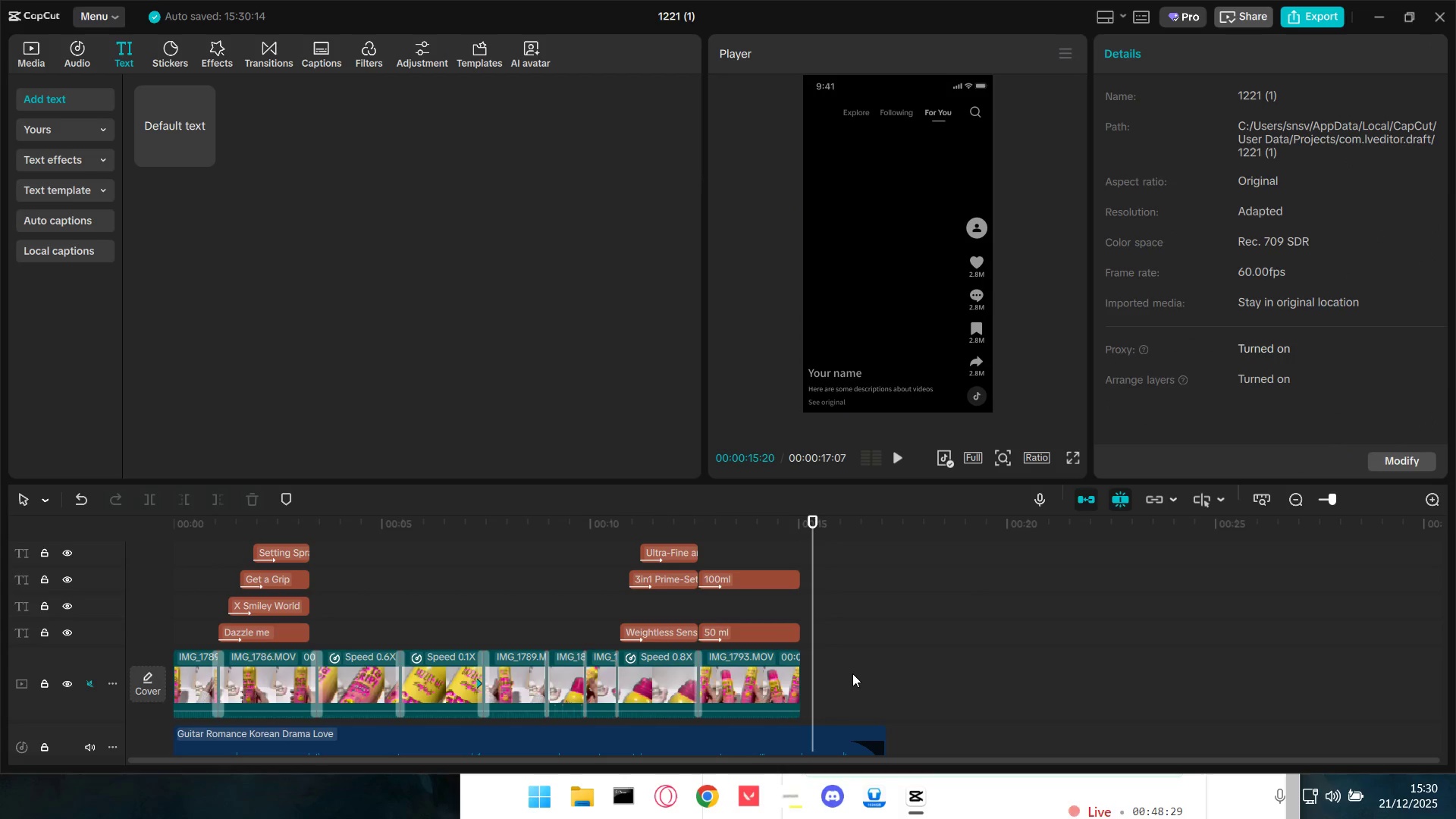 
key(Alt+AltLeft)
 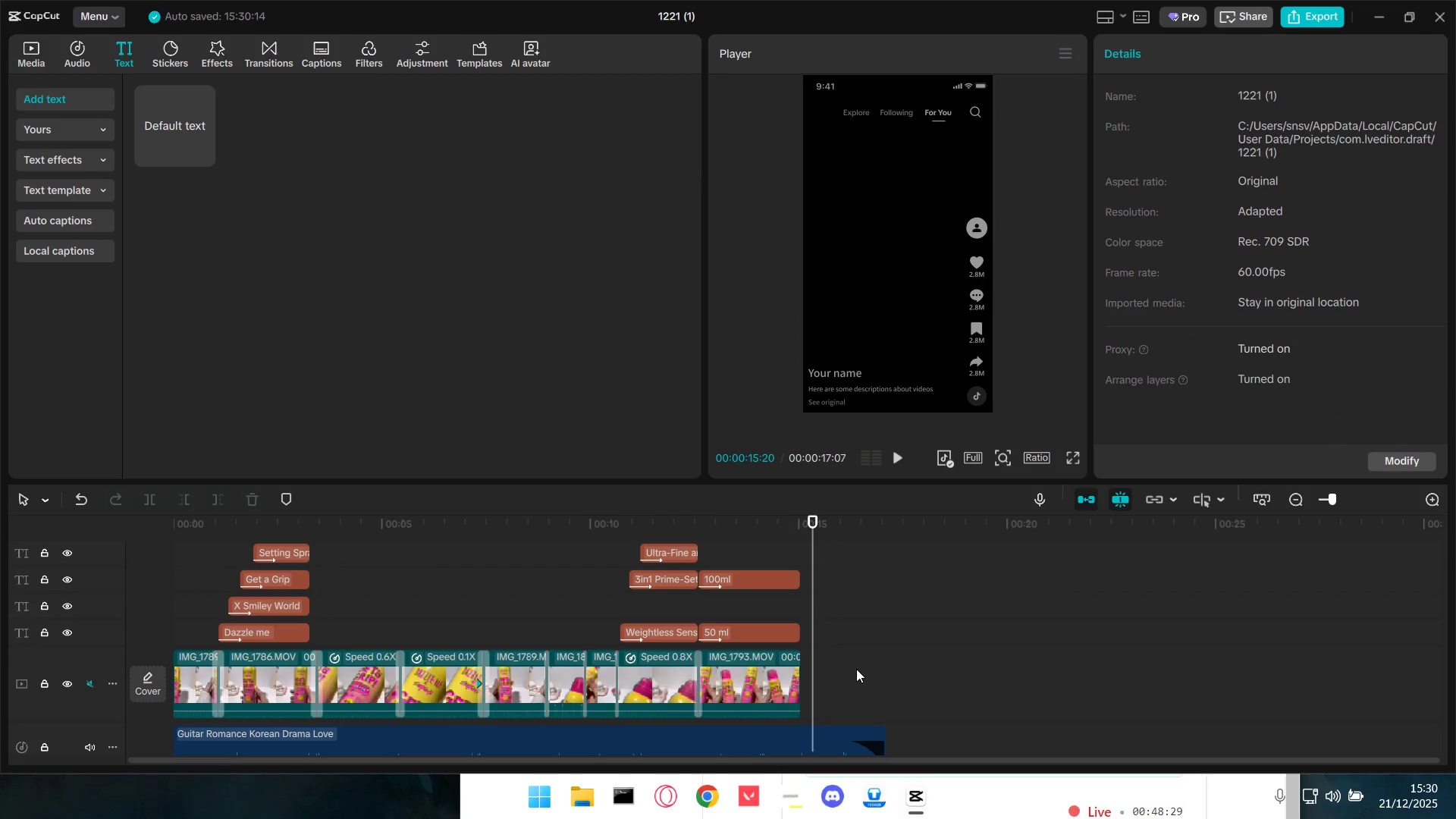 
key(Alt+Tab)
 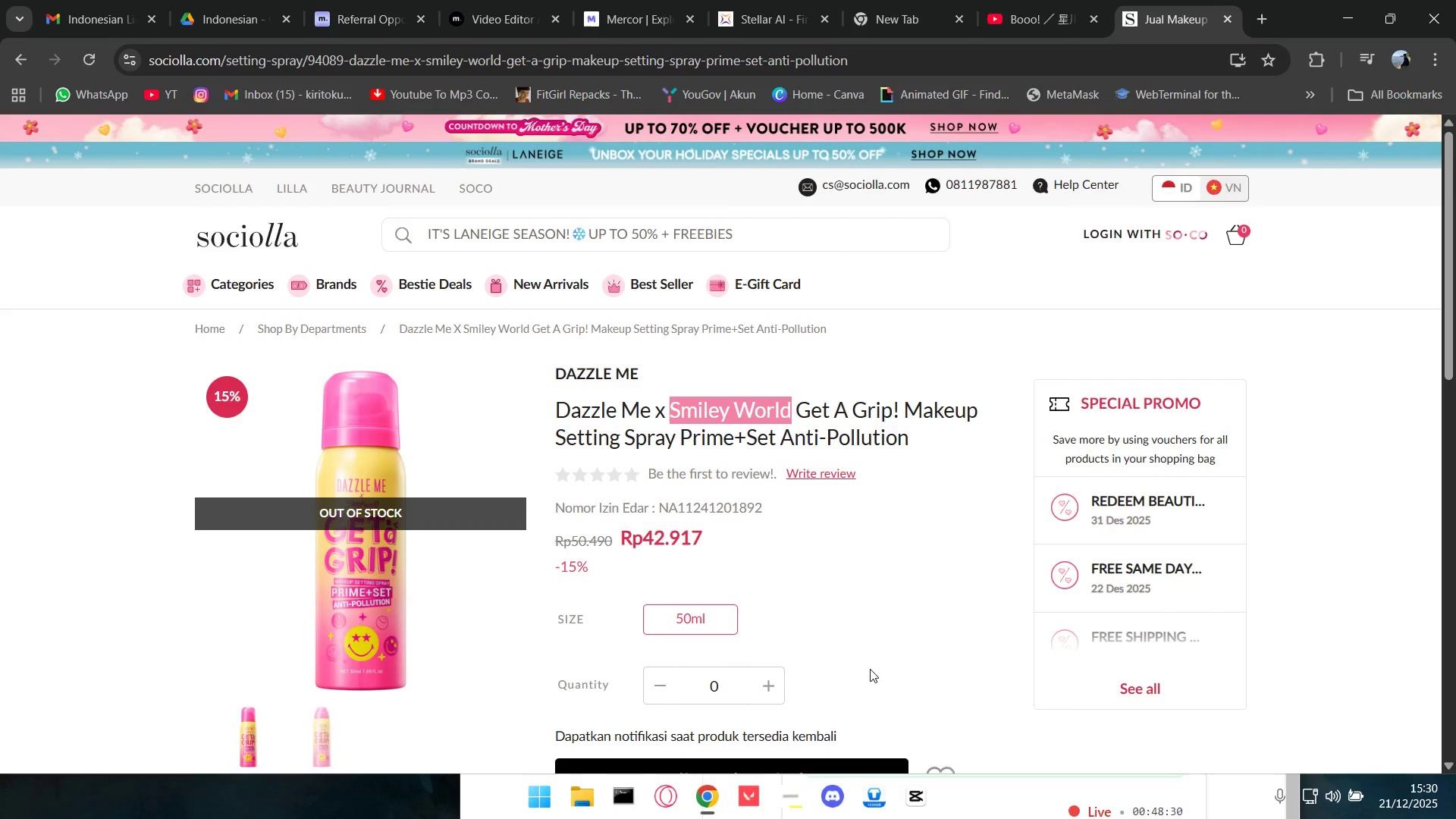 
key(Alt+AltLeft)
 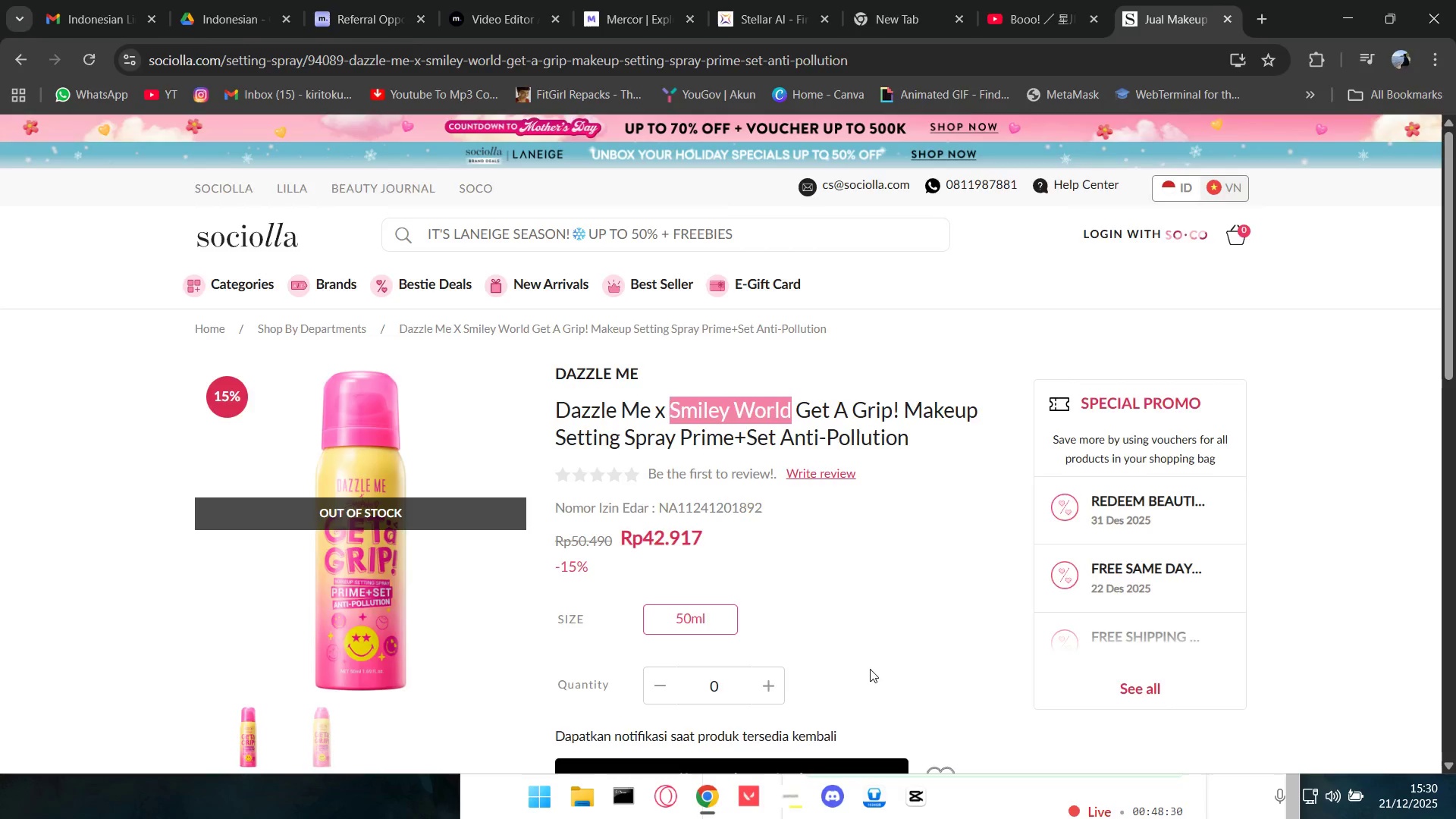 
key(Alt+Tab)
 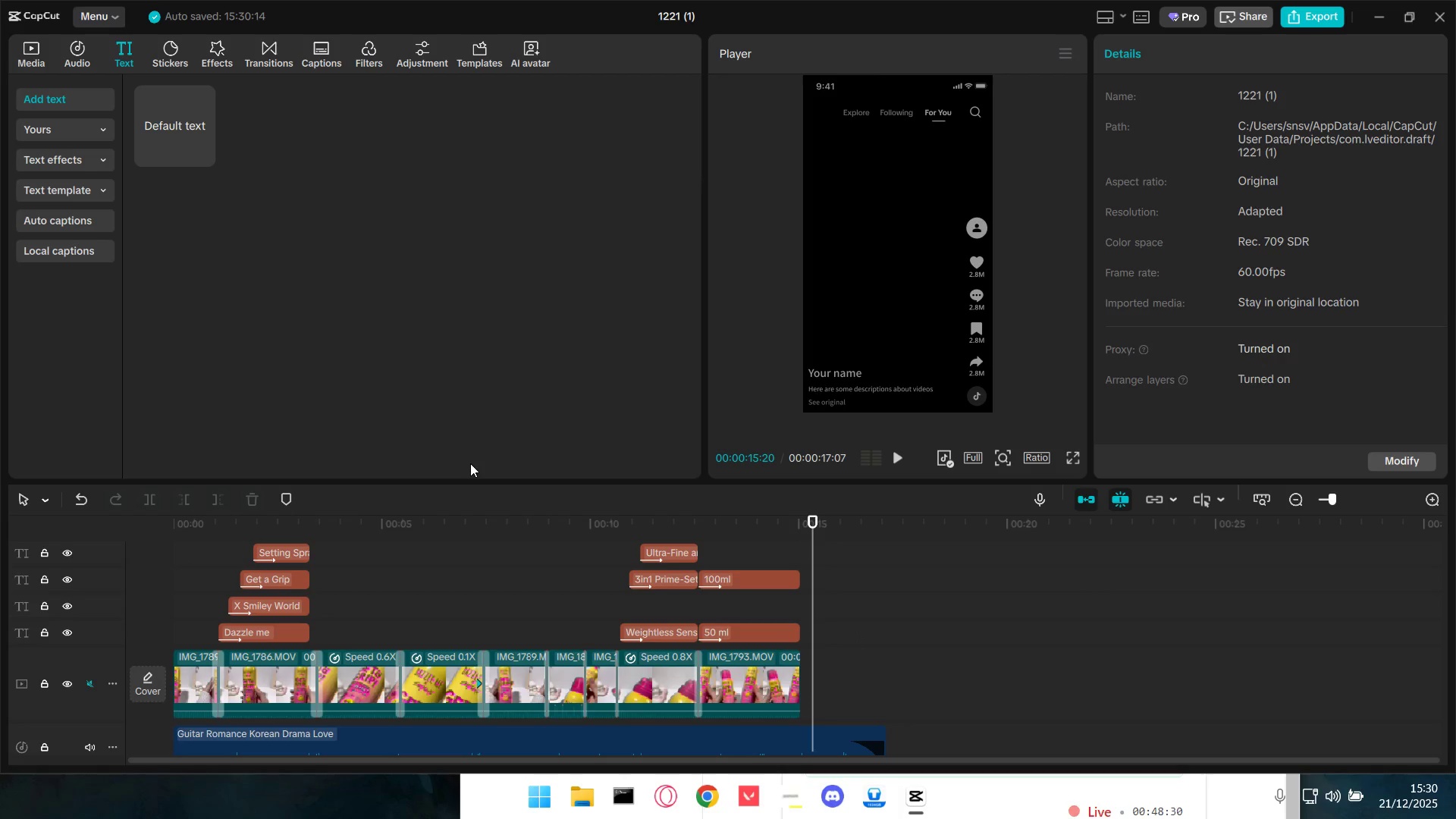 
scroll: coordinate [245, 320], scroll_direction: up, amount: 4.0
 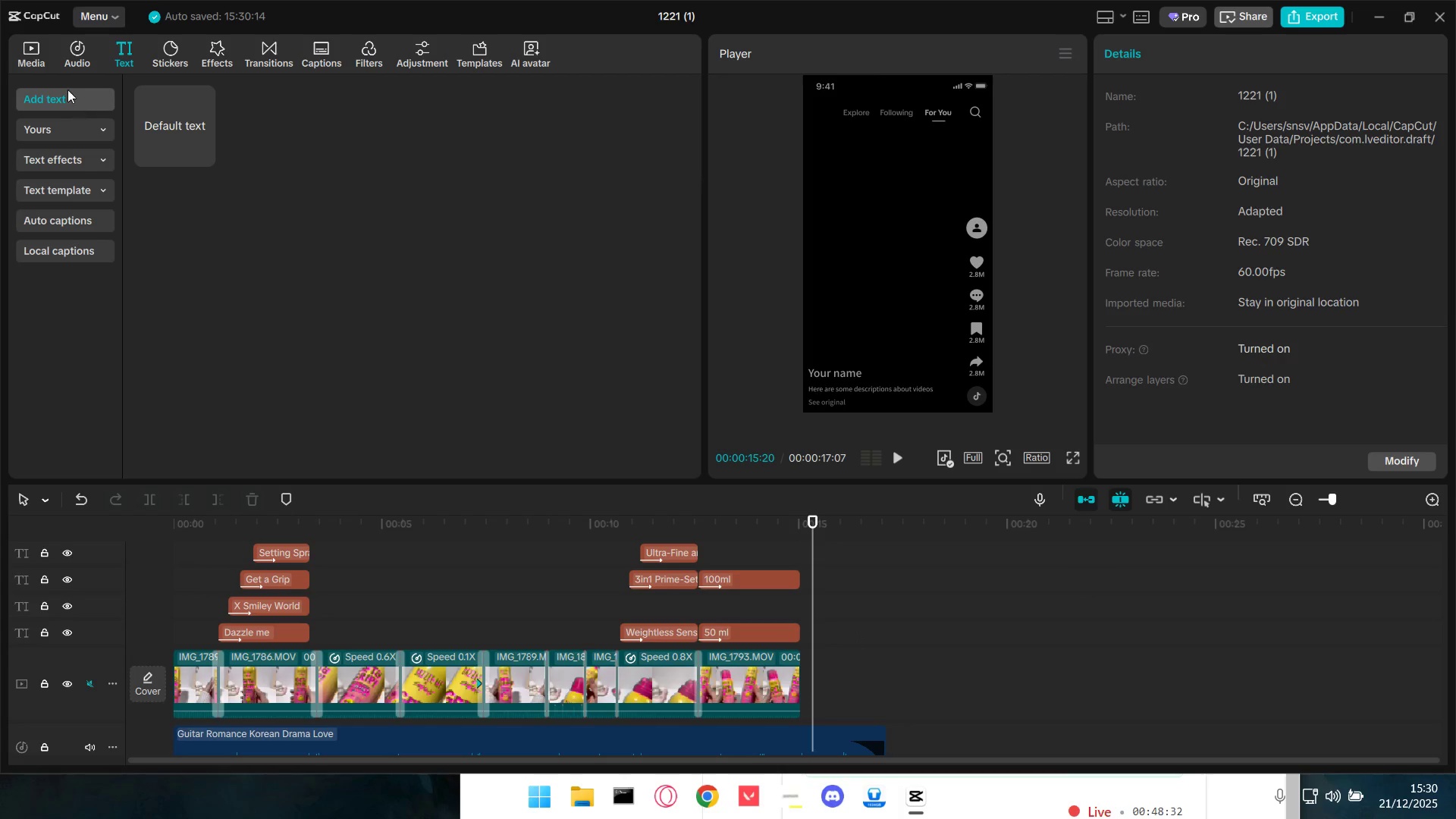 
left_click([33, 53])
 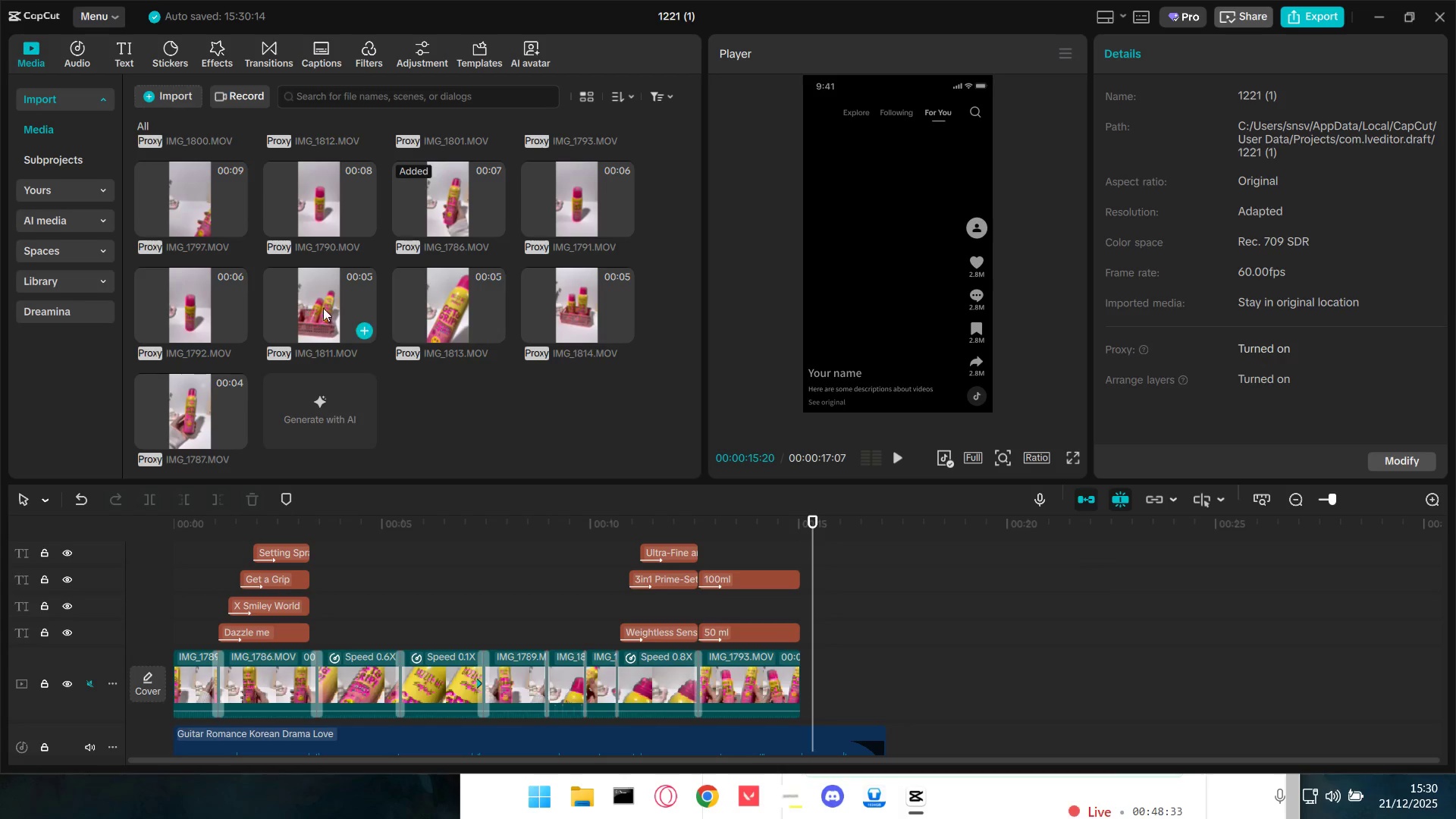 
left_click([308, 305])
 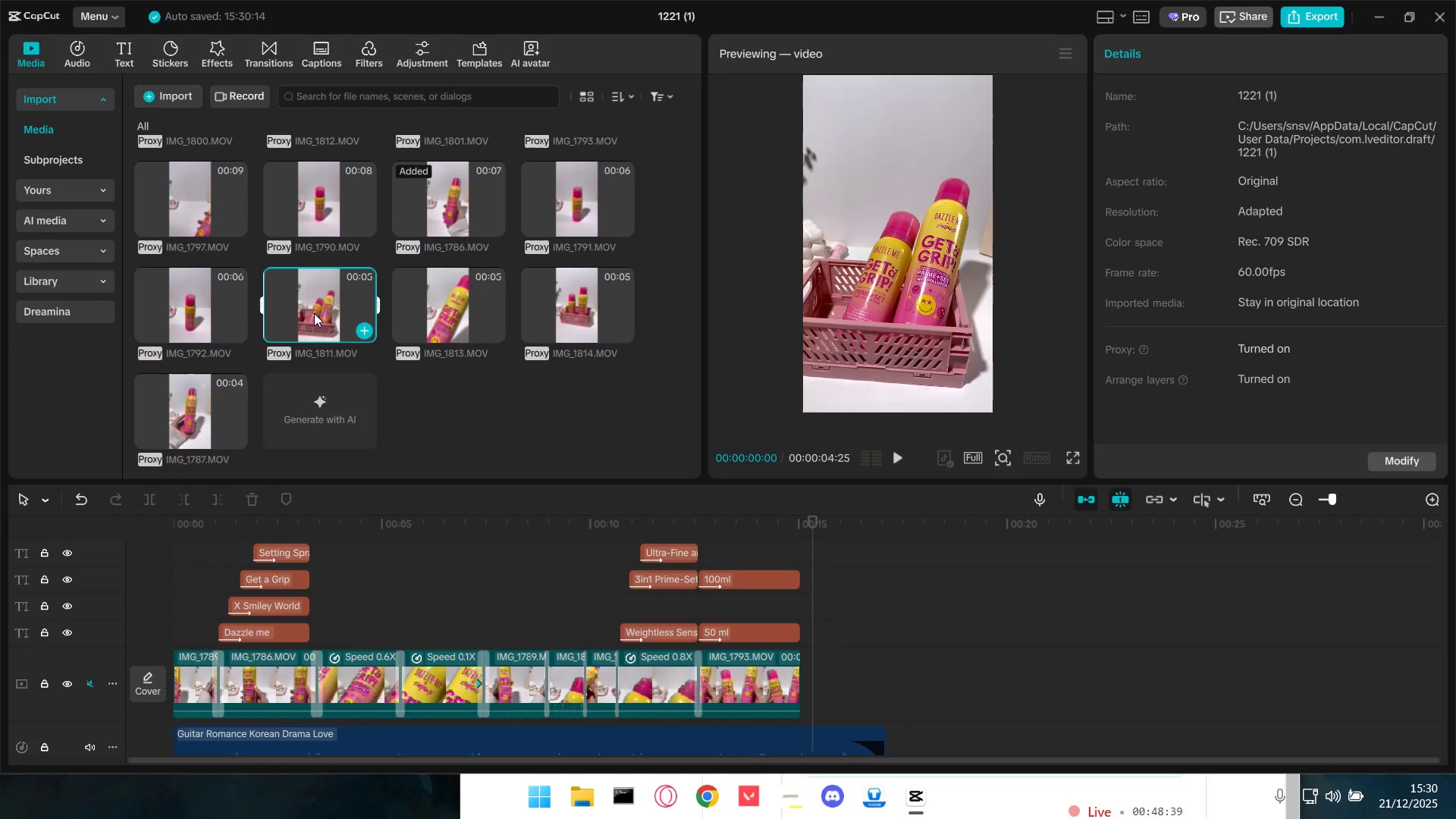 
wait(6.73)
 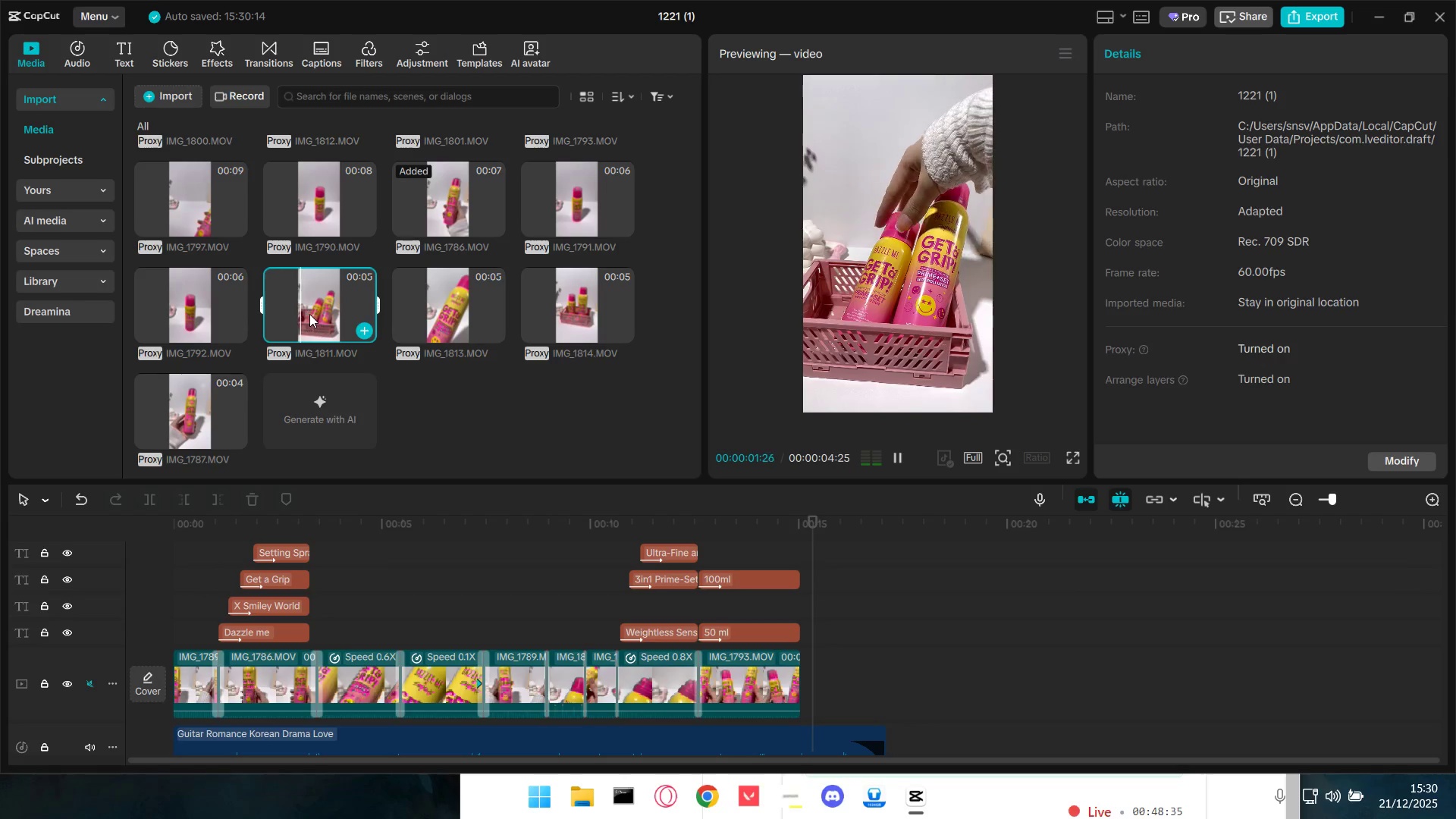 
left_click_drag(start_coordinate=[316, 313], to_coordinate=[795, 683])
 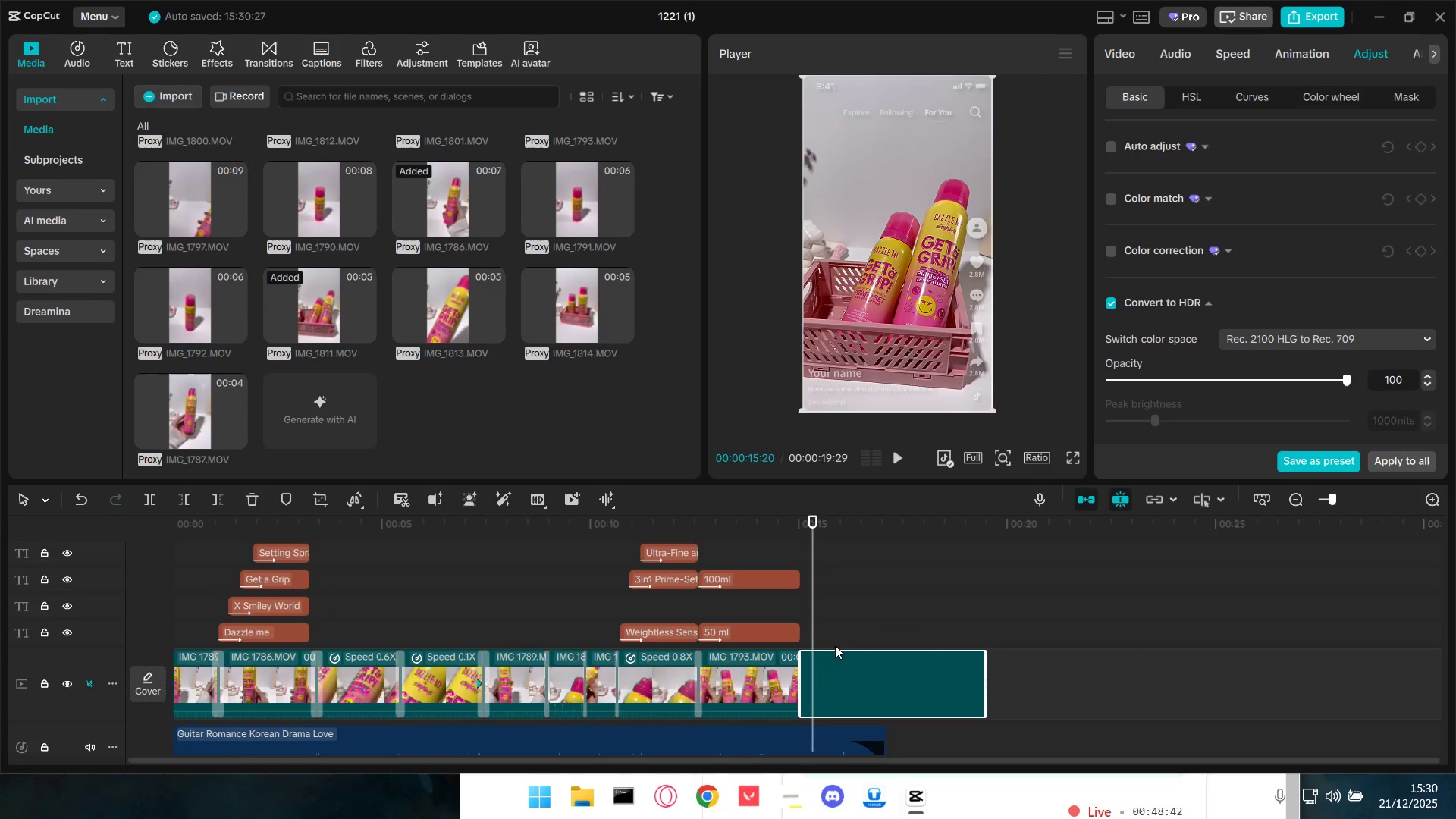 
key(Space)
 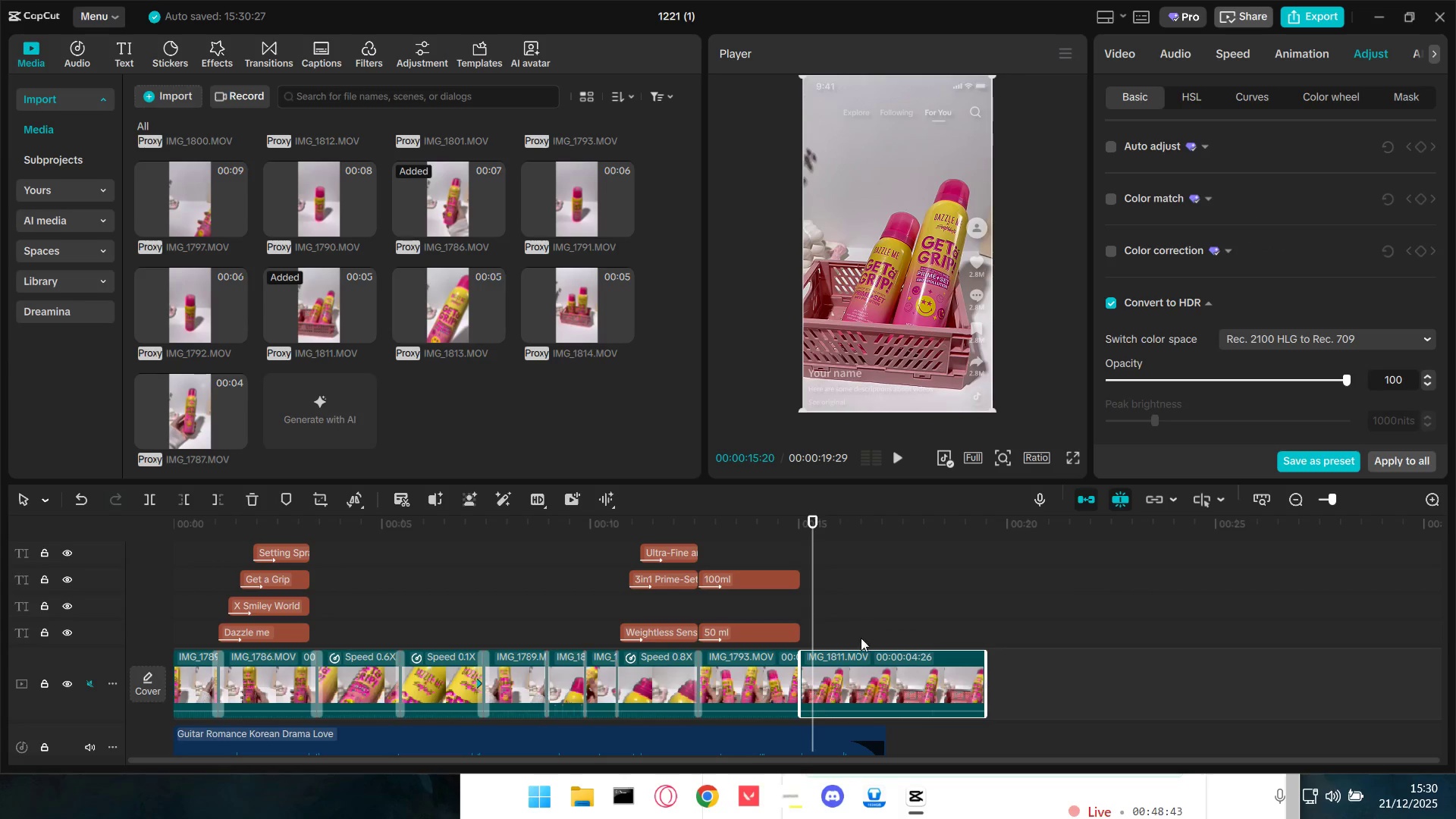 
left_click([883, 673])
 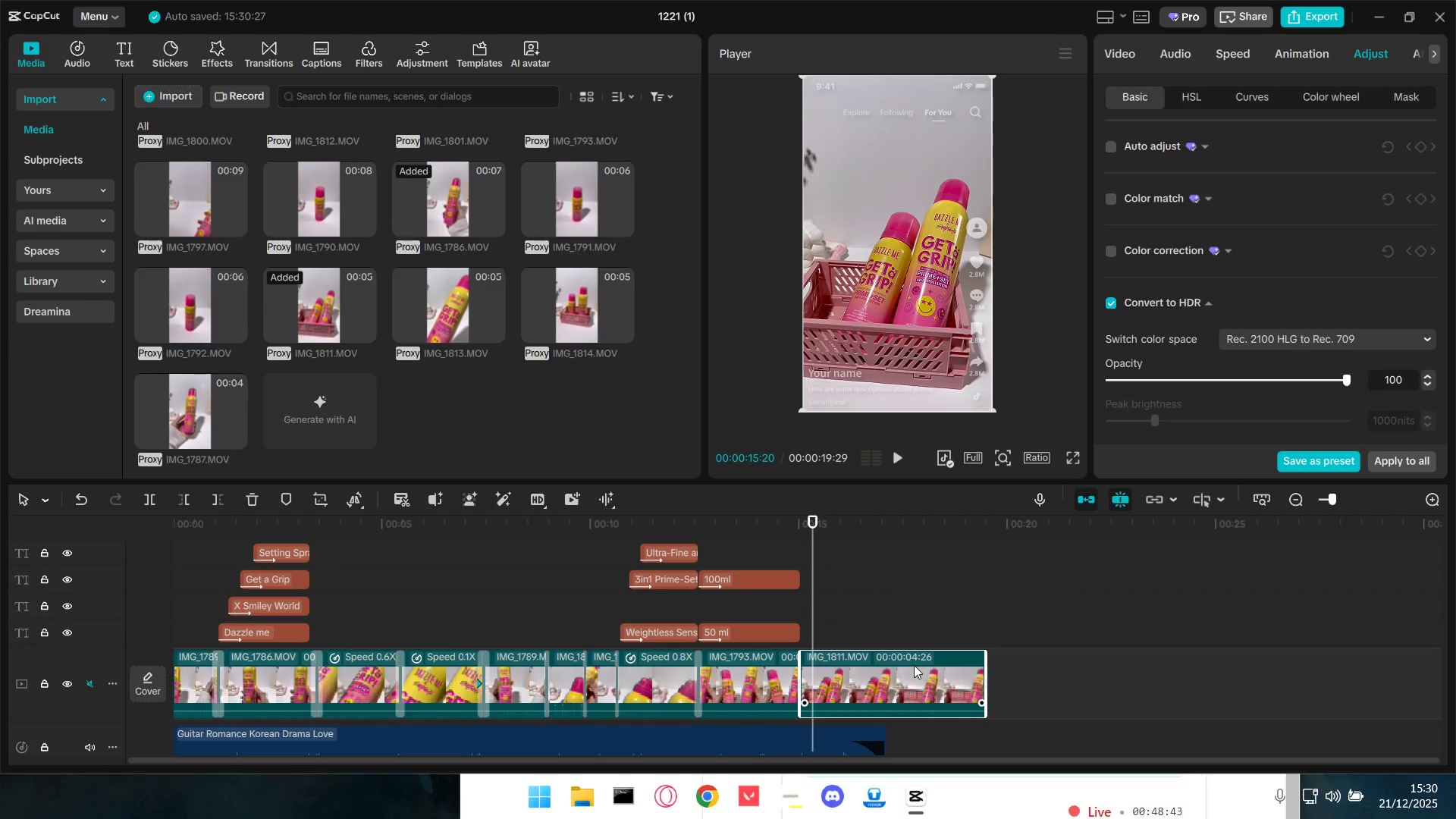 
right_click([915, 665])
 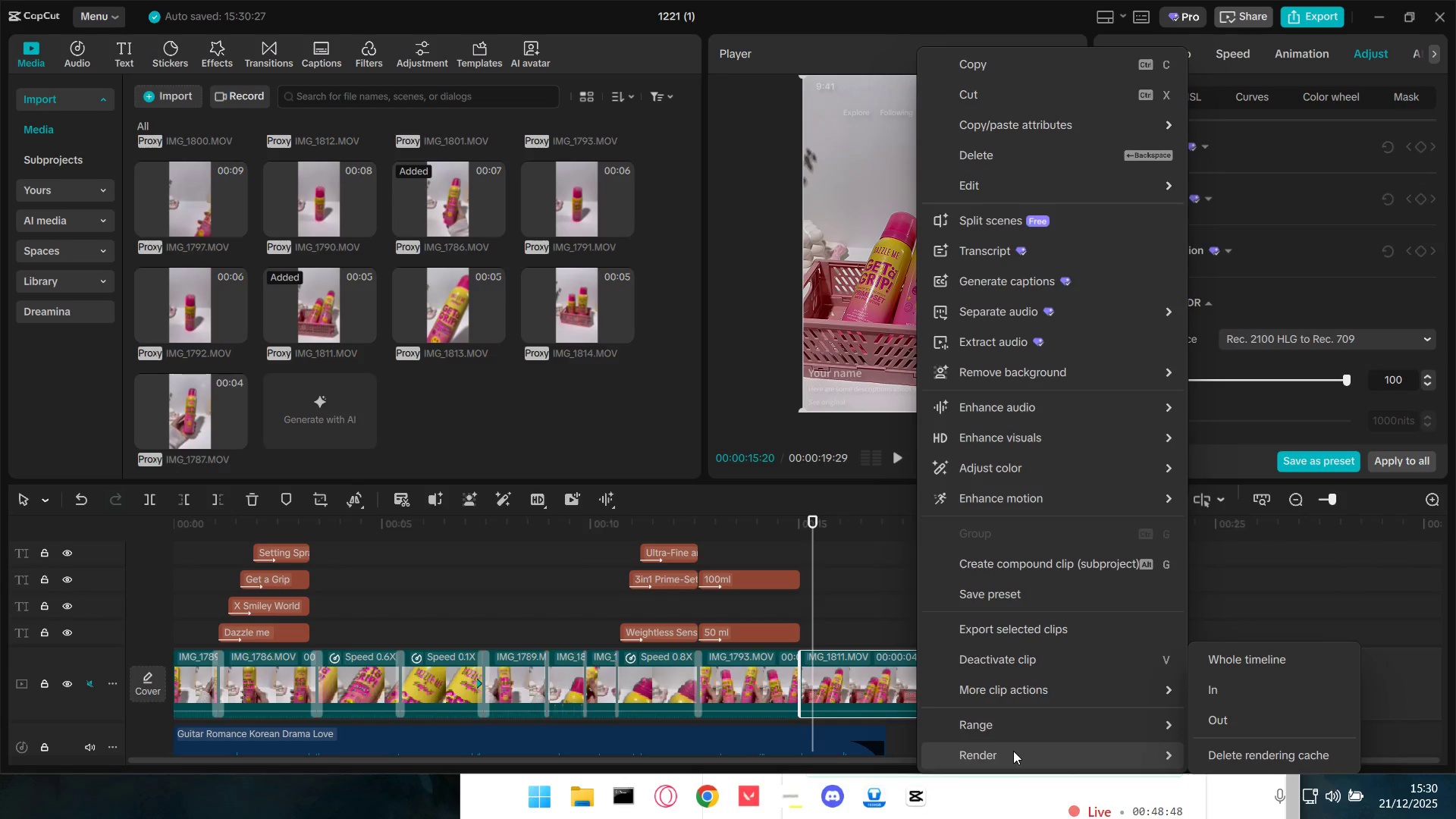 
wait(6.17)
 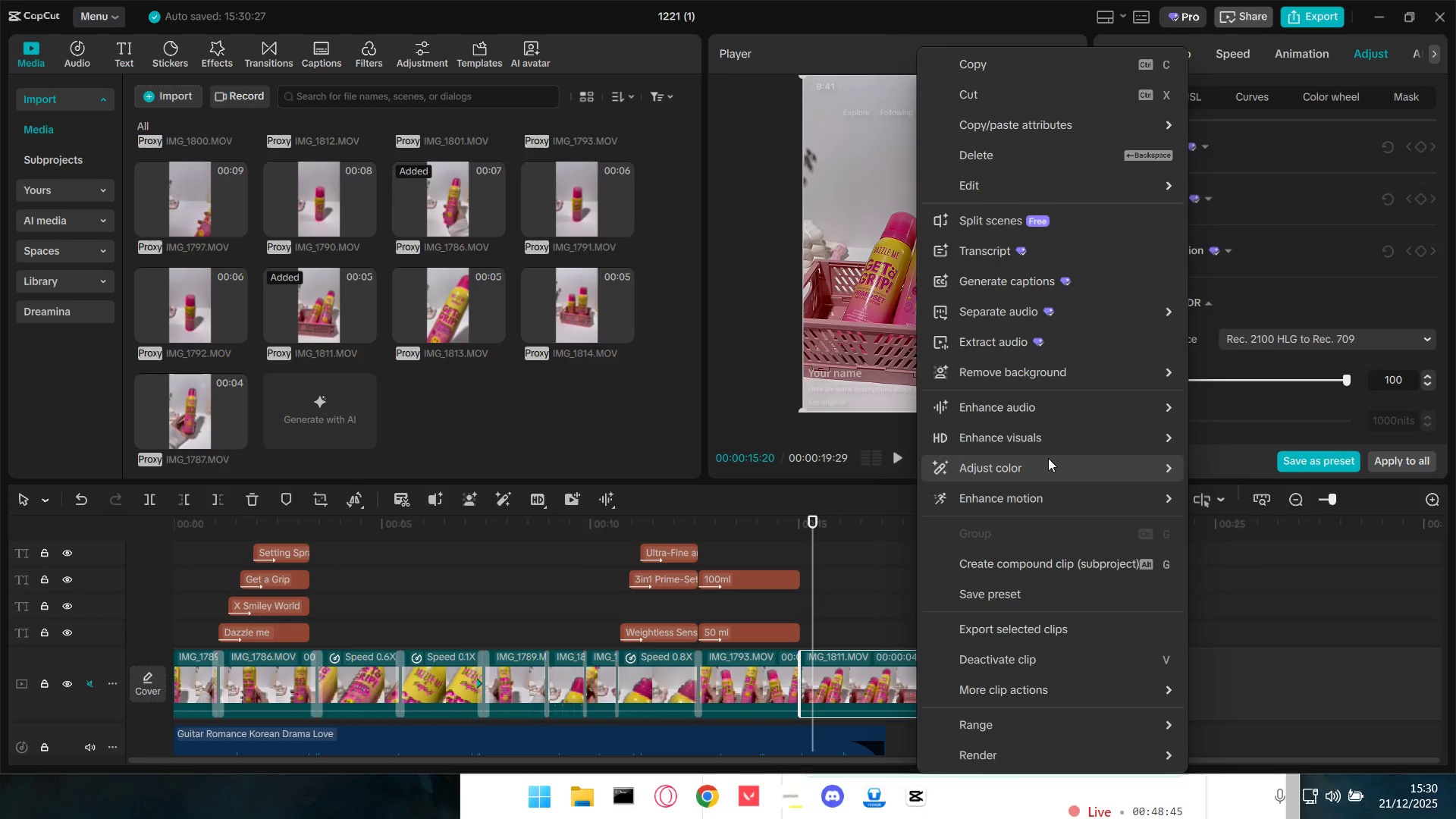 
double_click([758, 669])
 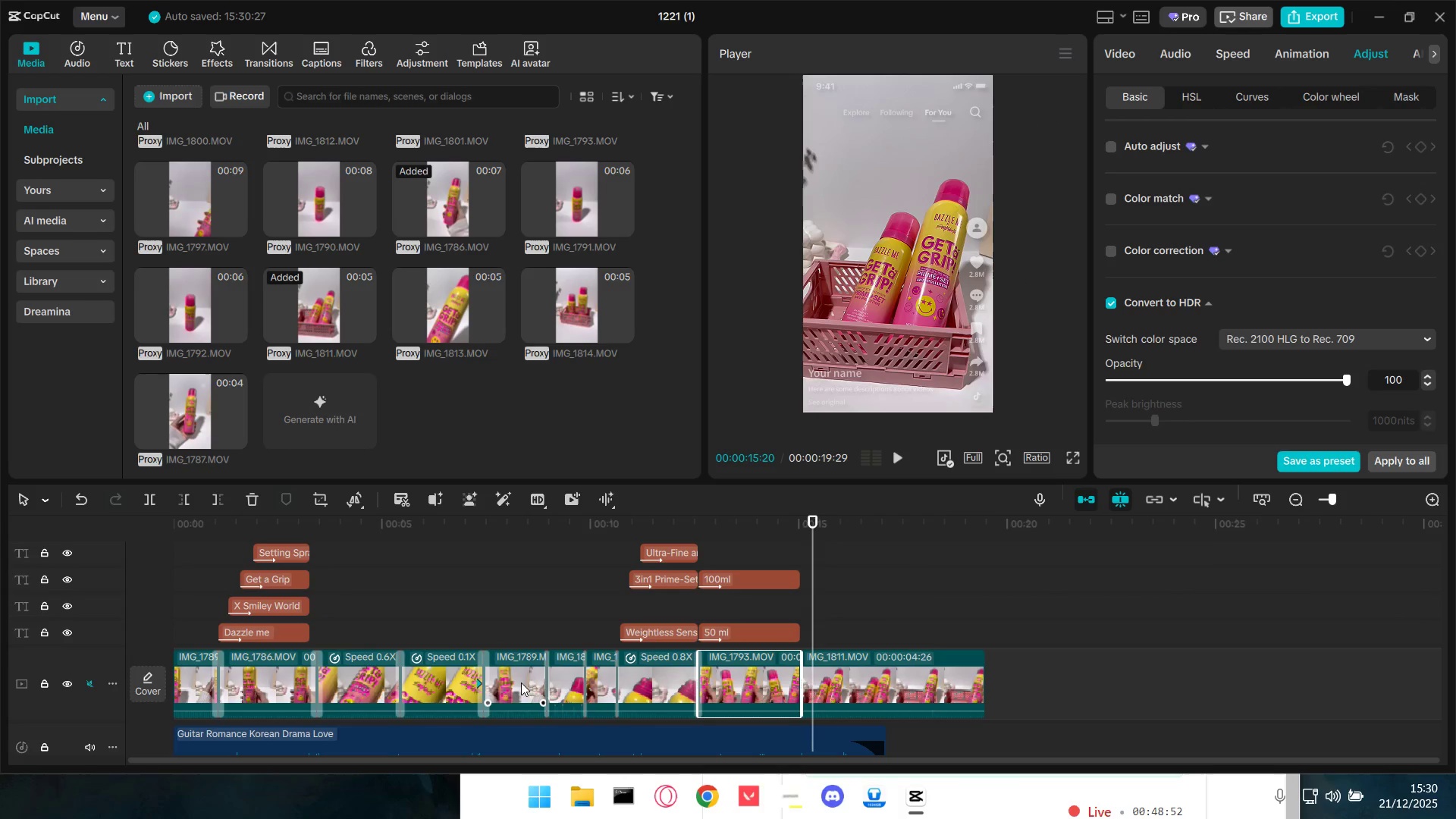 
left_click([905, 667])
 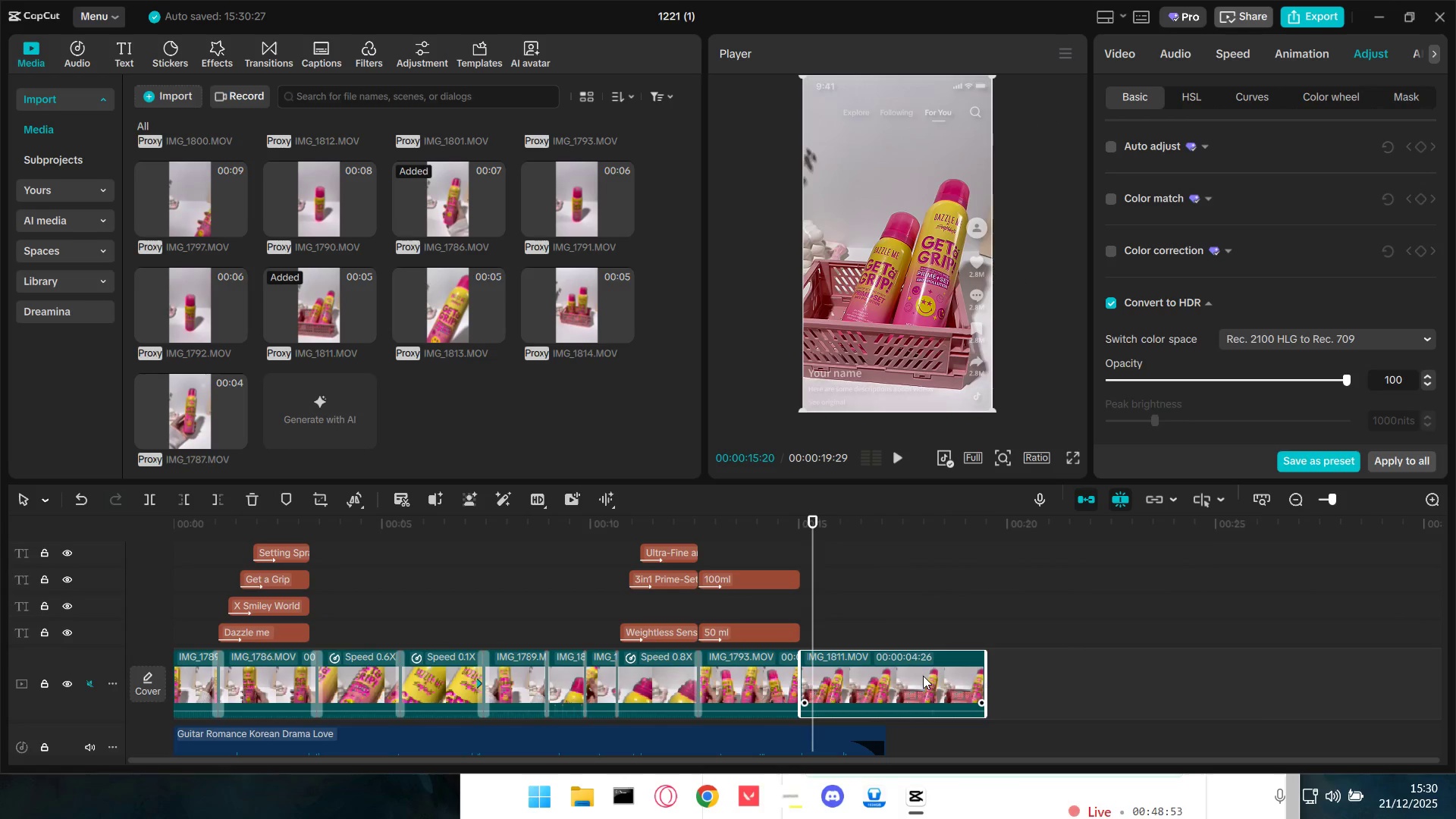 
right_click([923, 676])
 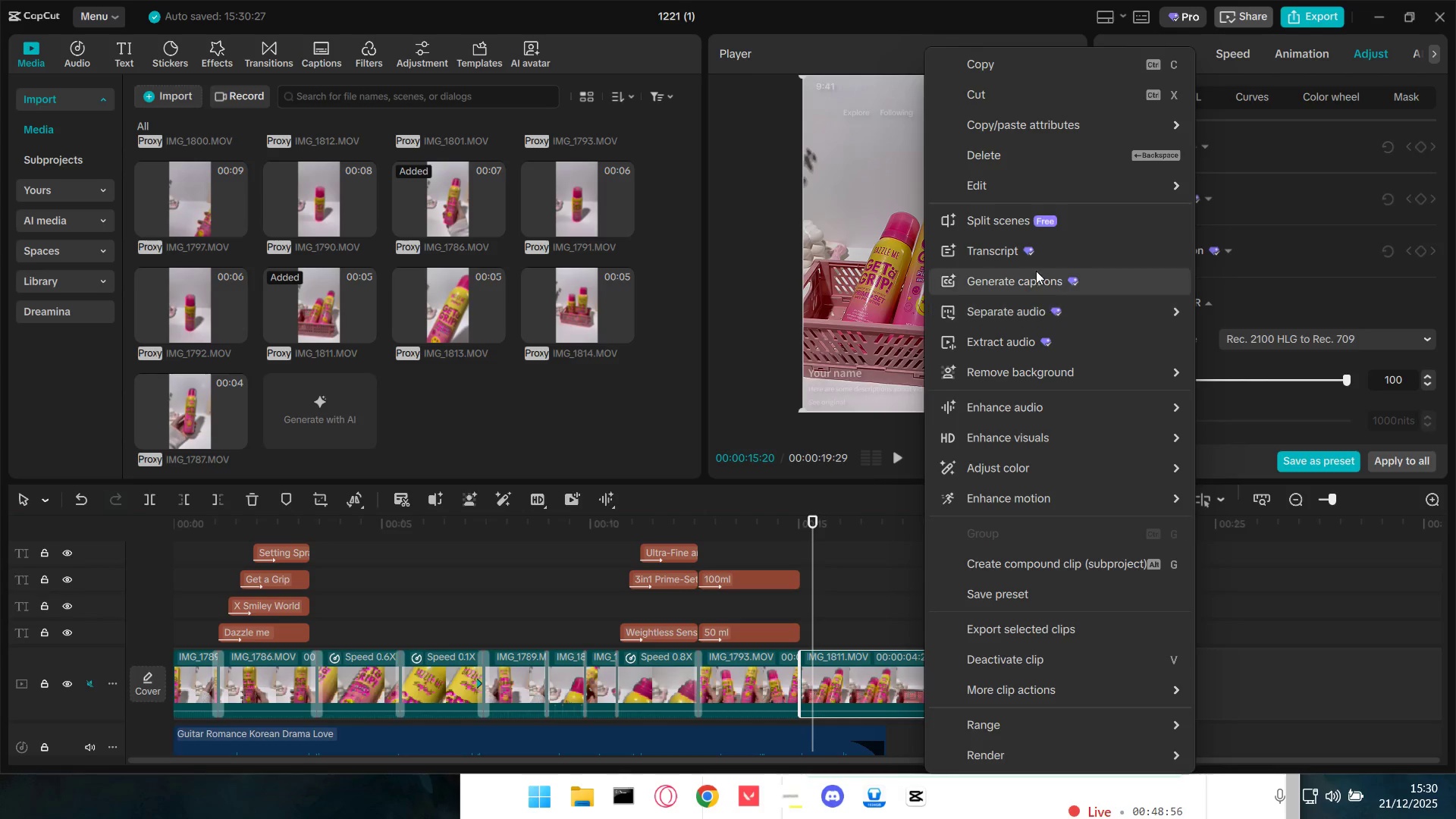 
left_click([860, 576])
 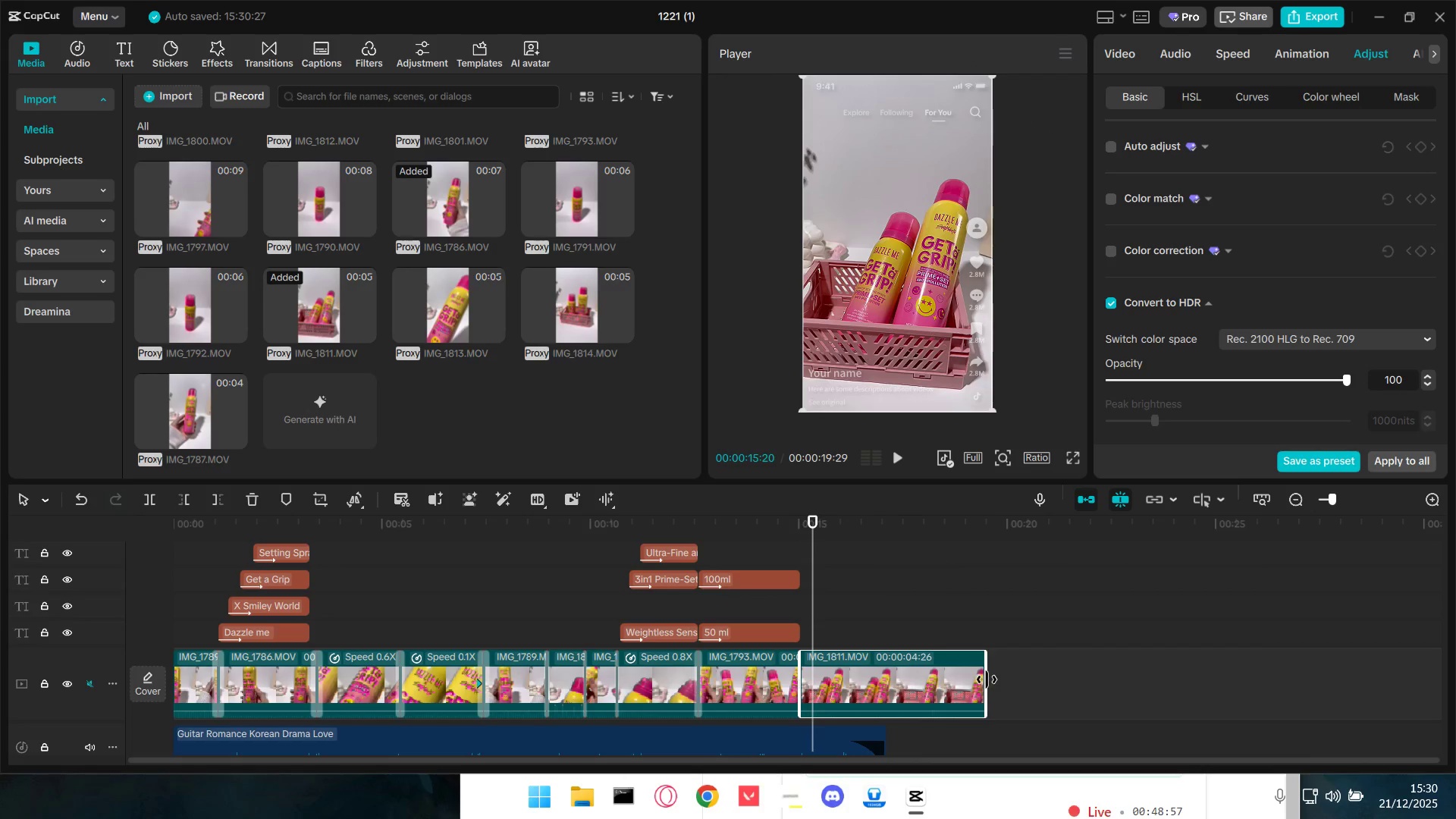 
left_click_drag(start_coordinate=[986, 679], to_coordinate=[883, 687])
 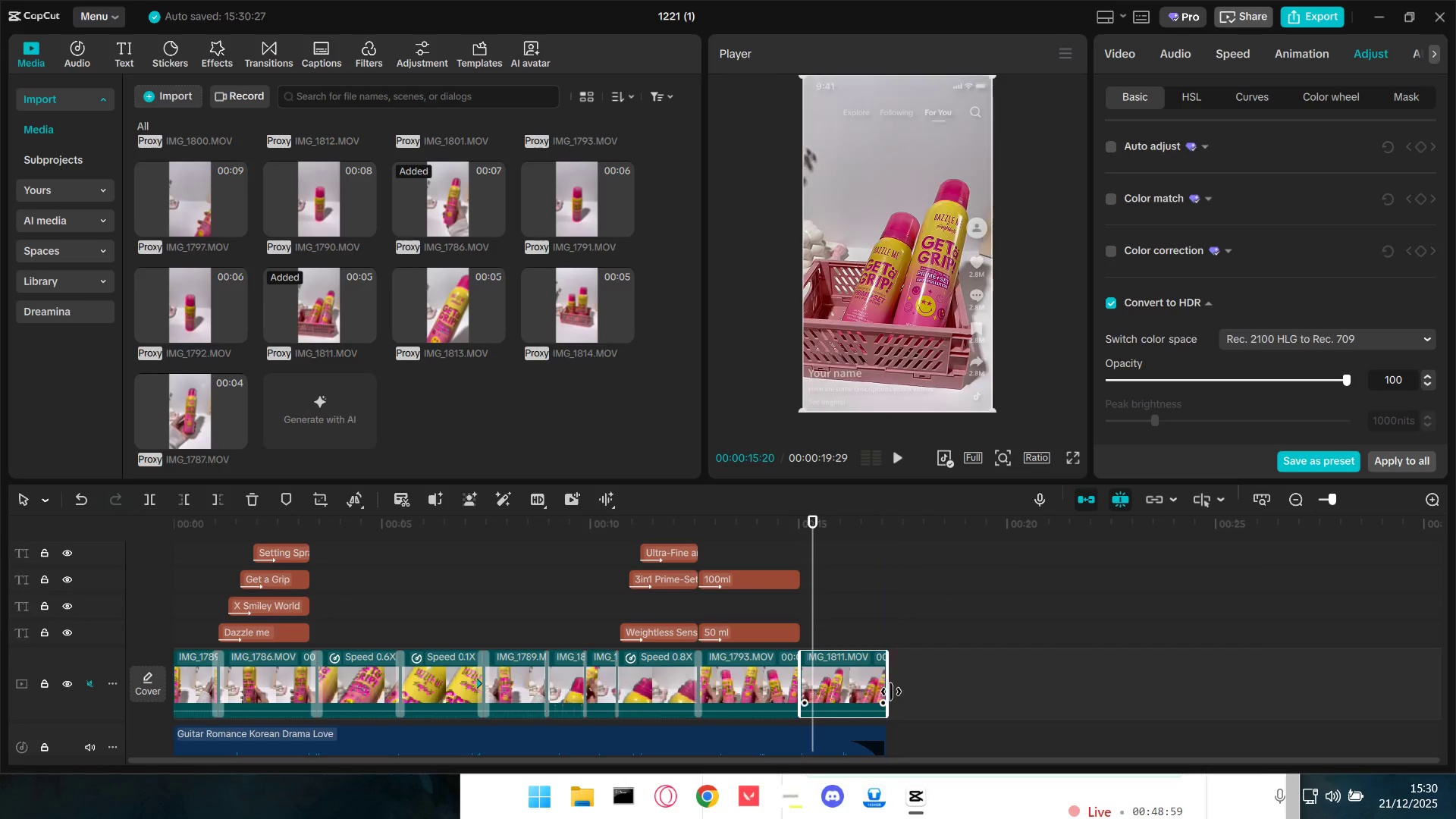 
key(Space)
 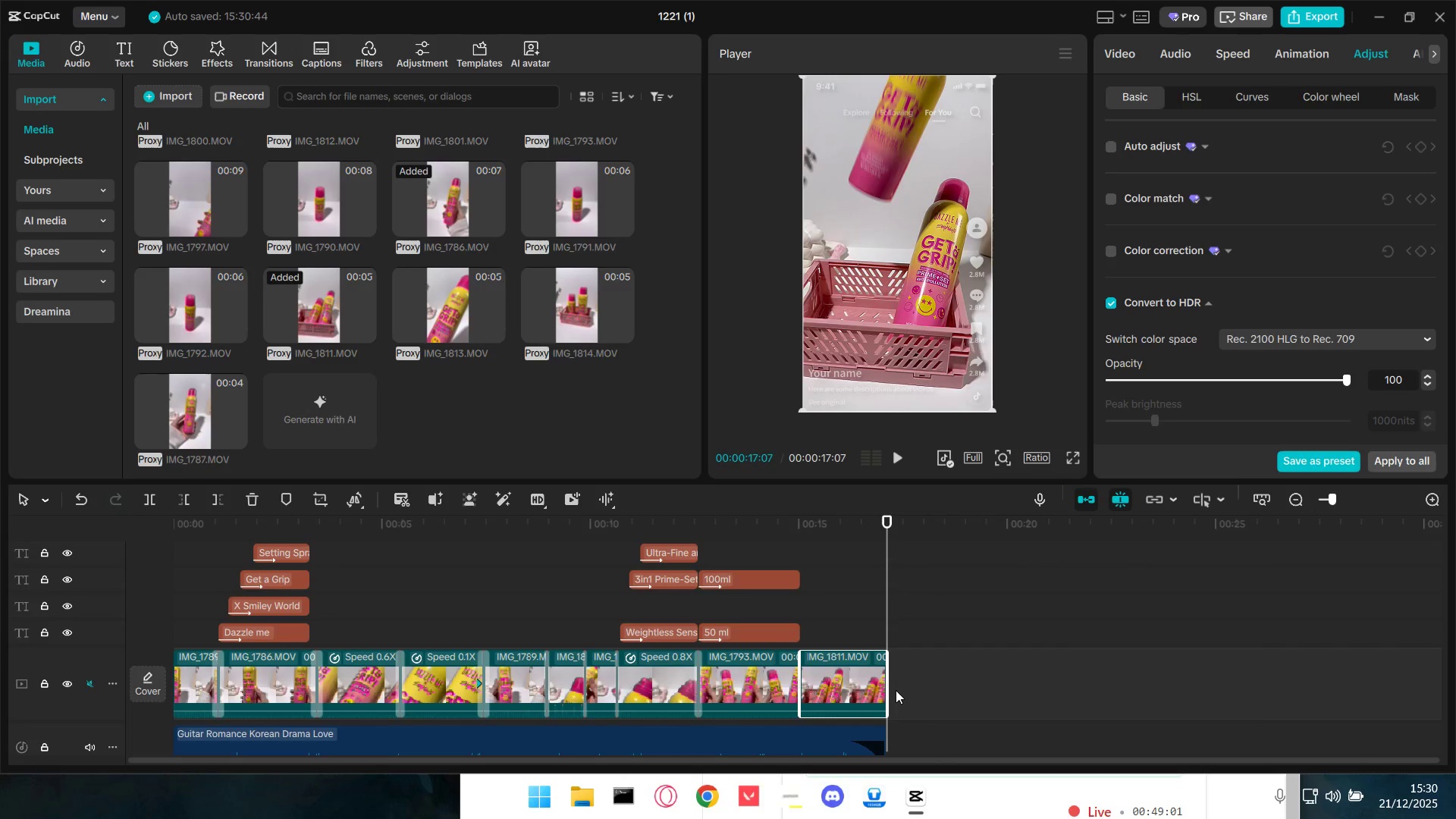 
left_click_drag(start_coordinate=[889, 679], to_coordinate=[1048, 685])
 